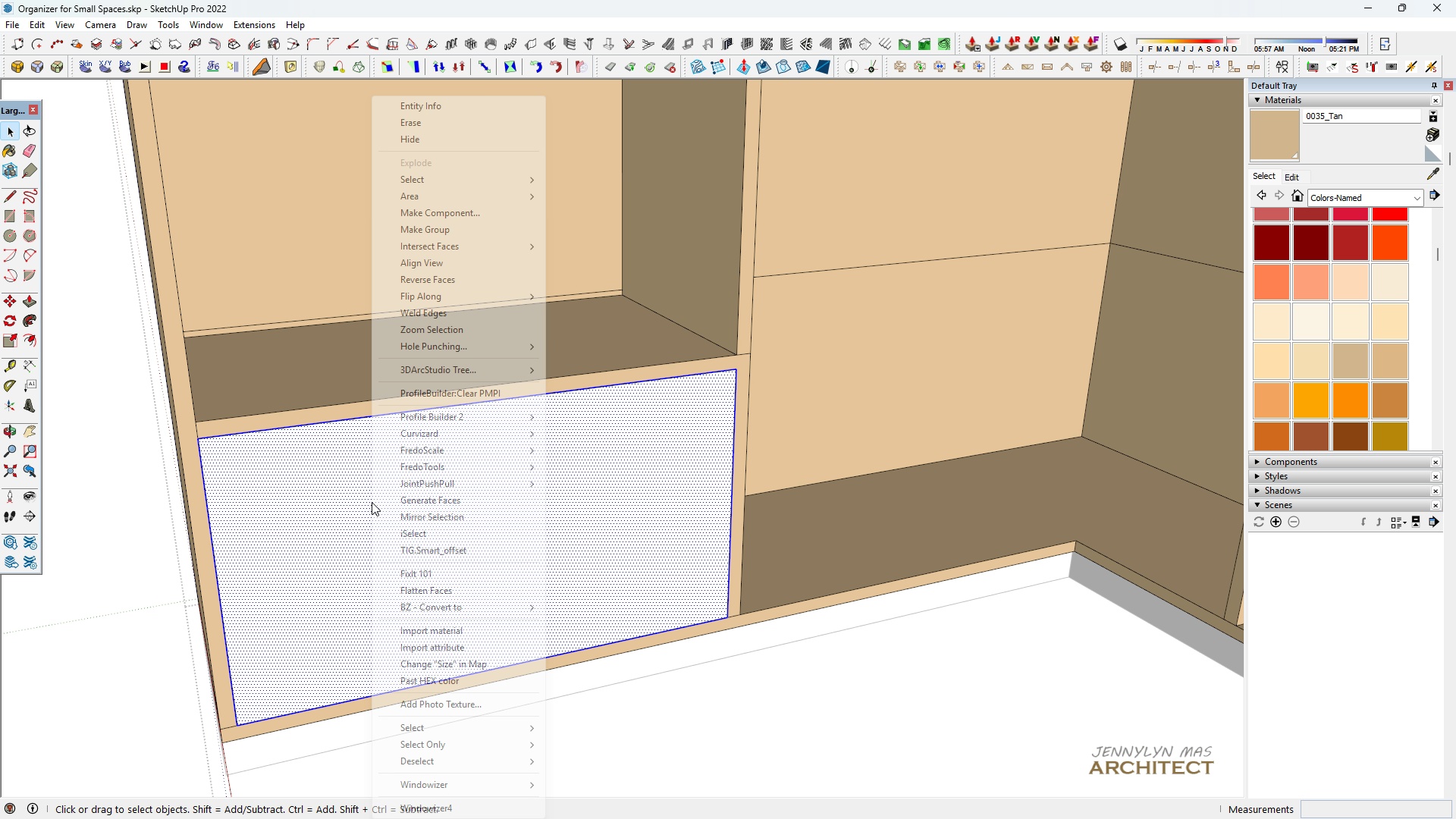 
right_click([372, 502])
 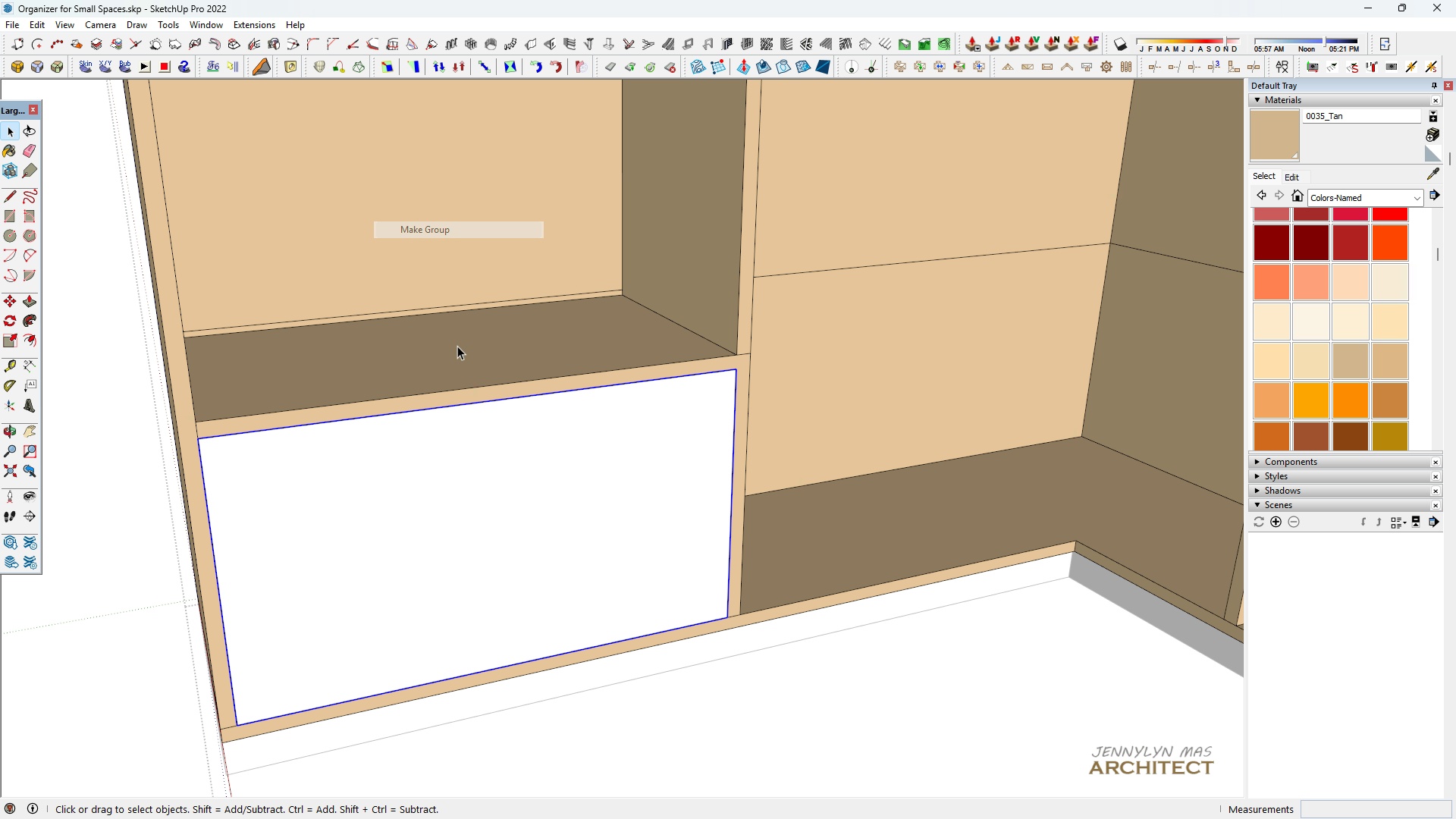 
double_click([456, 466])
 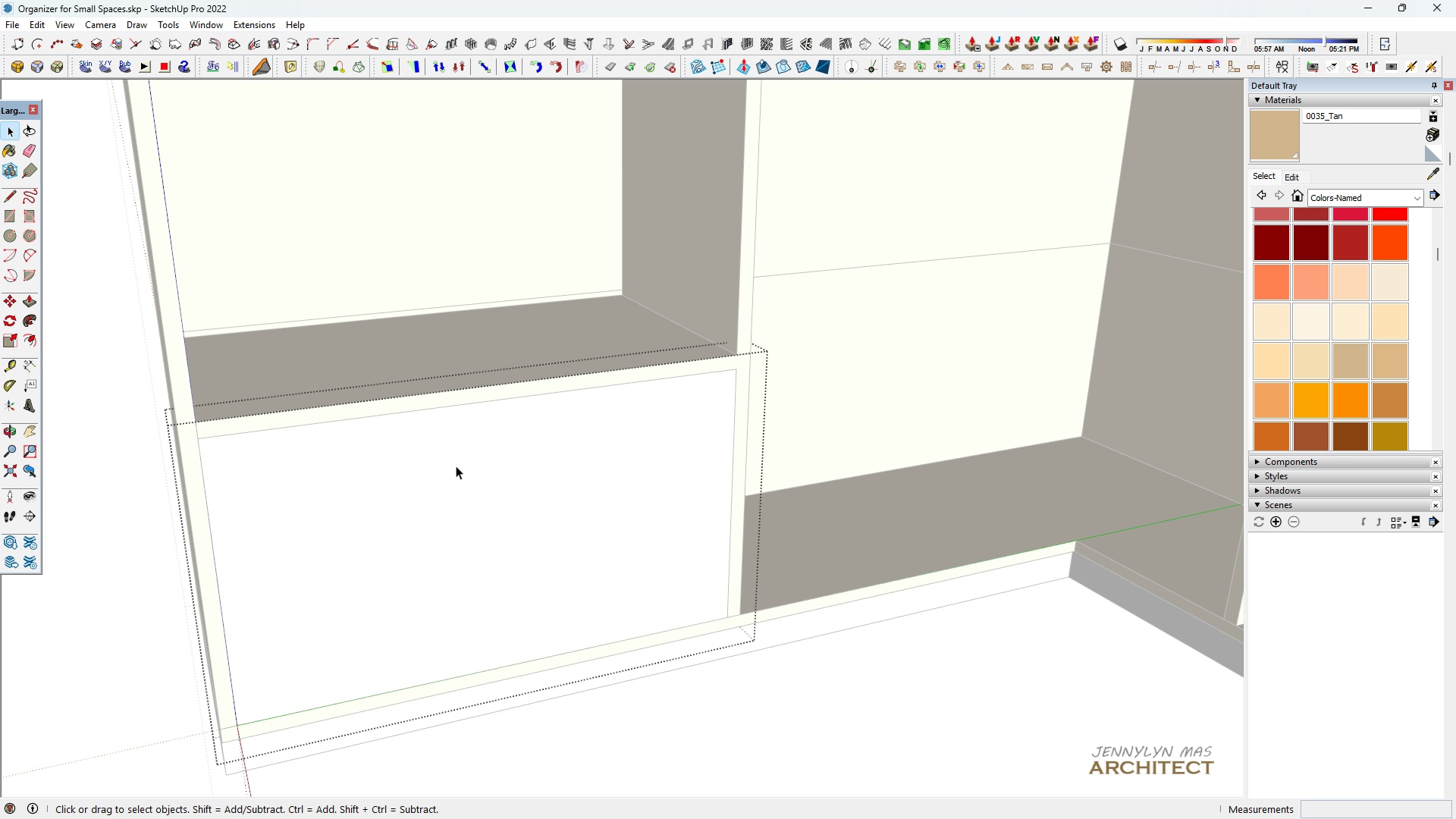 
triple_click([456, 466])
 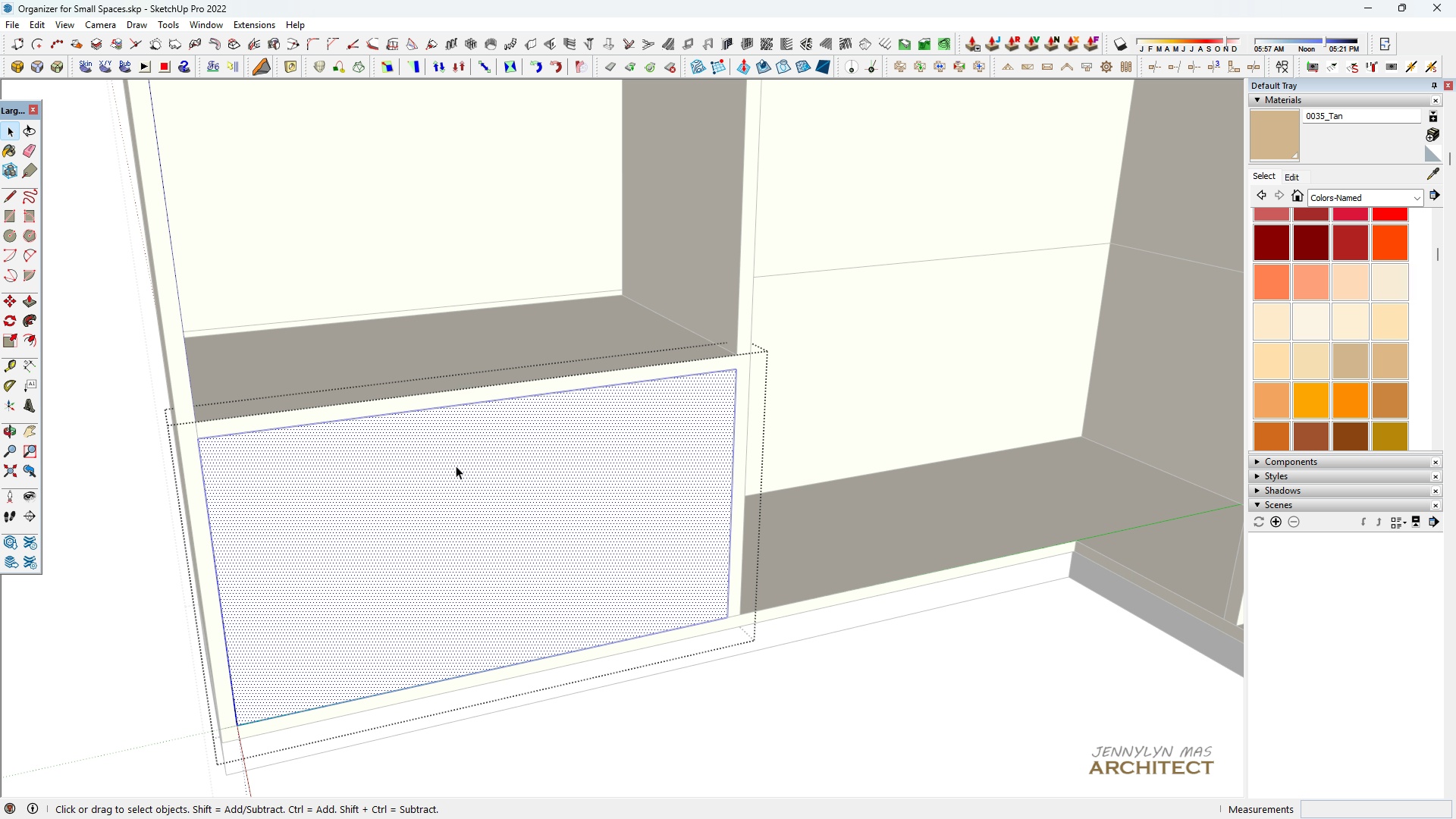 
triple_click([456, 466])
 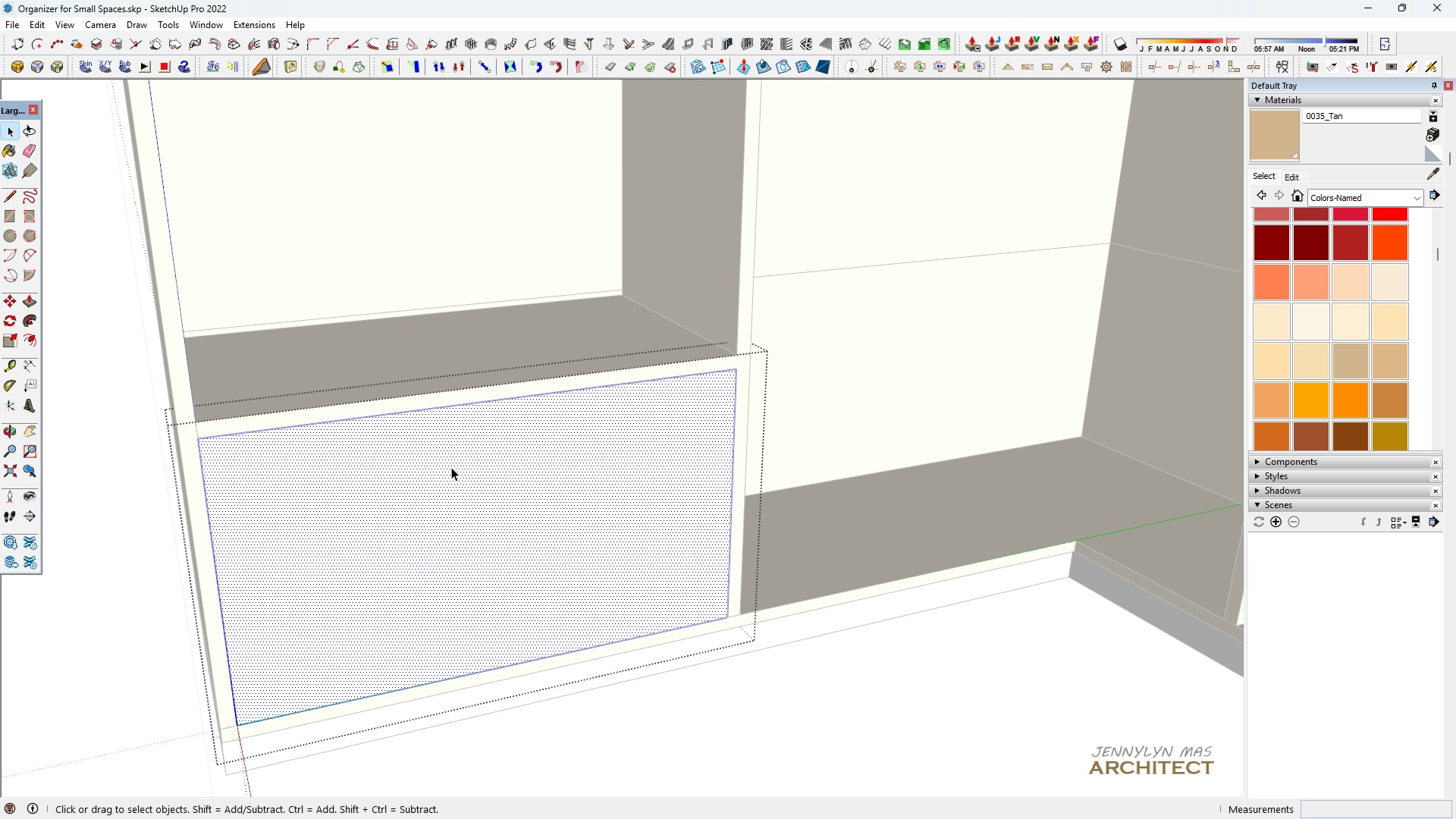 
key(Space)
 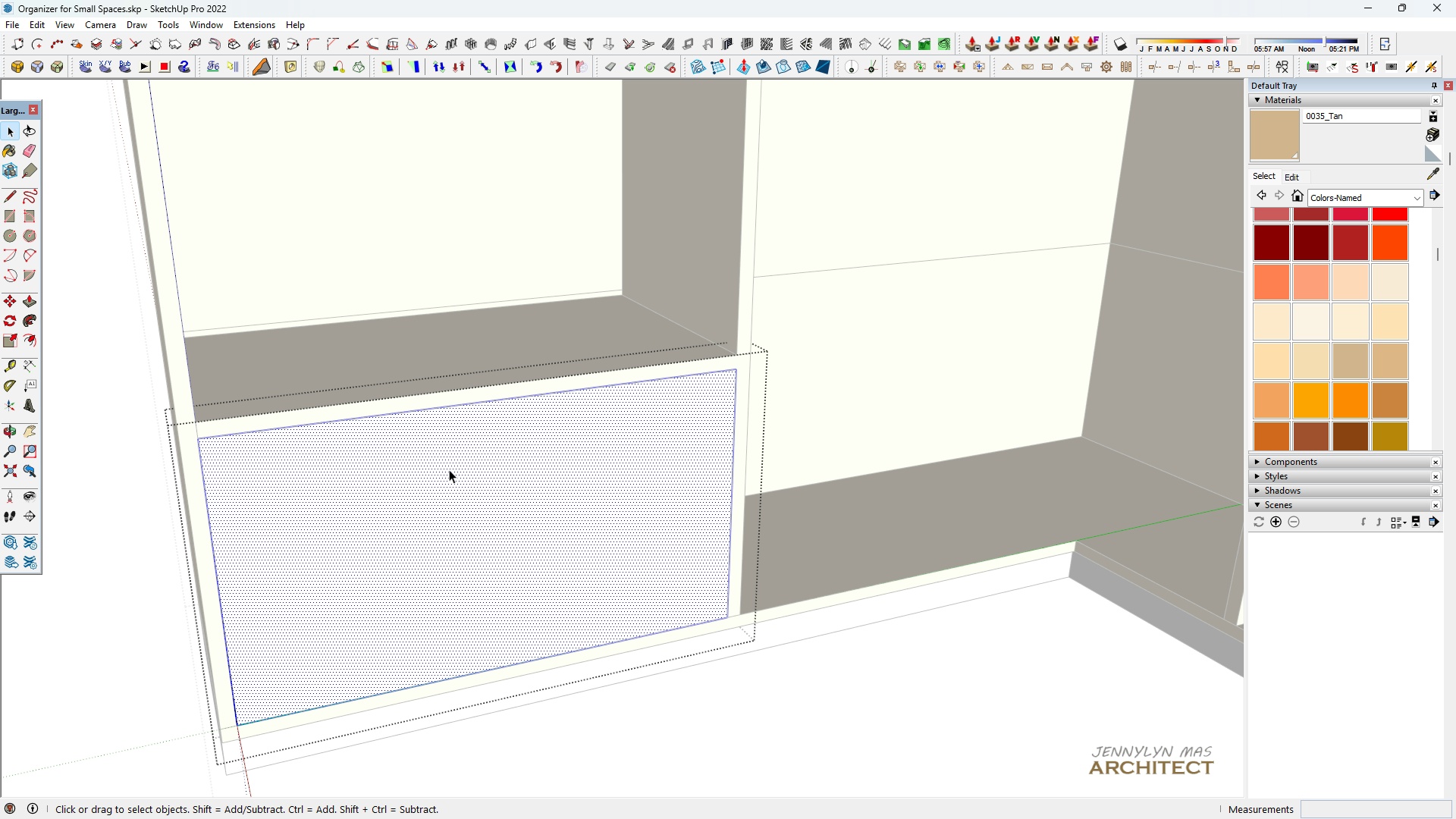 
scroll: coordinate [448, 470], scroll_direction: up, amount: 4.0
 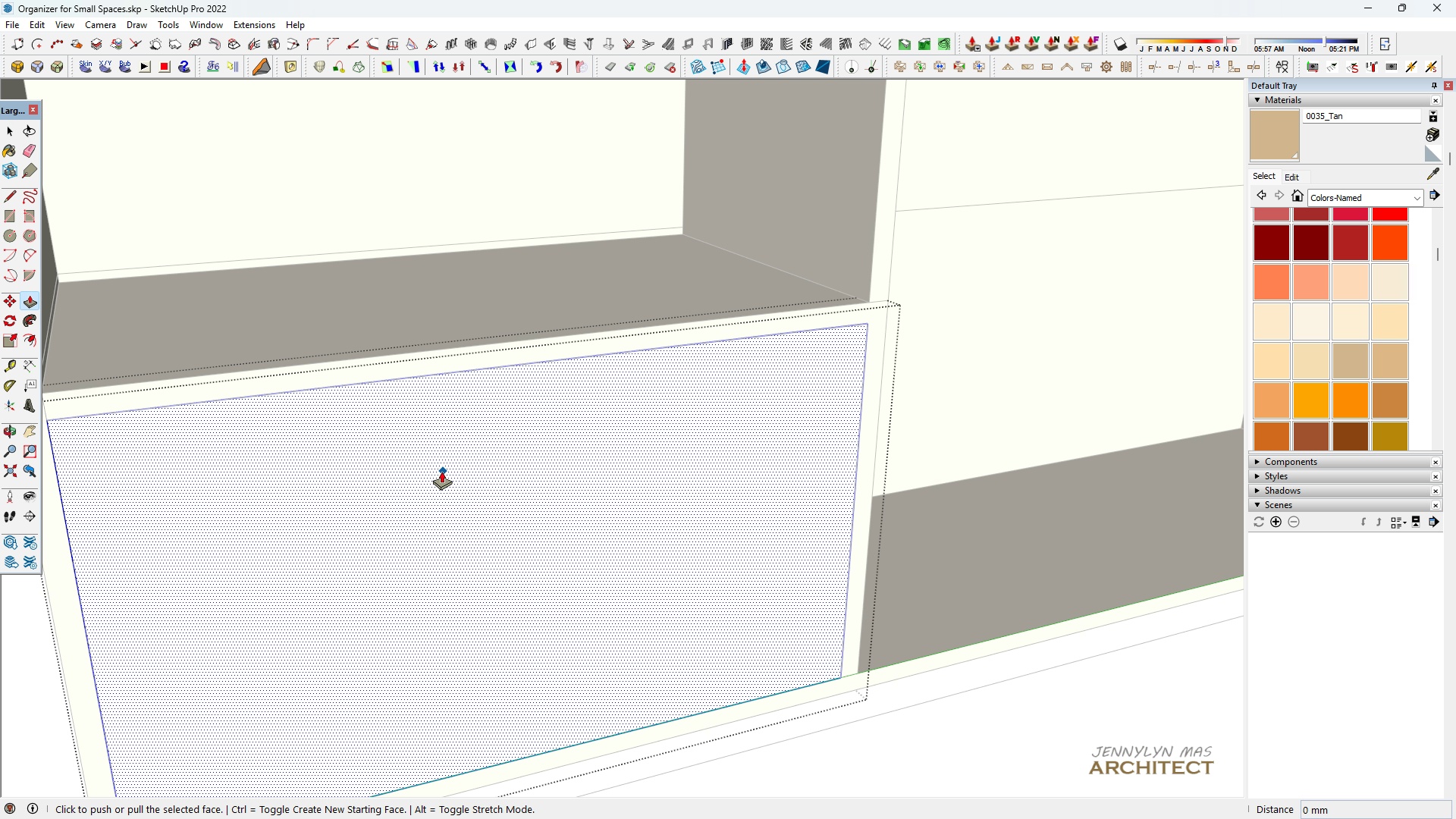 
key(P)
 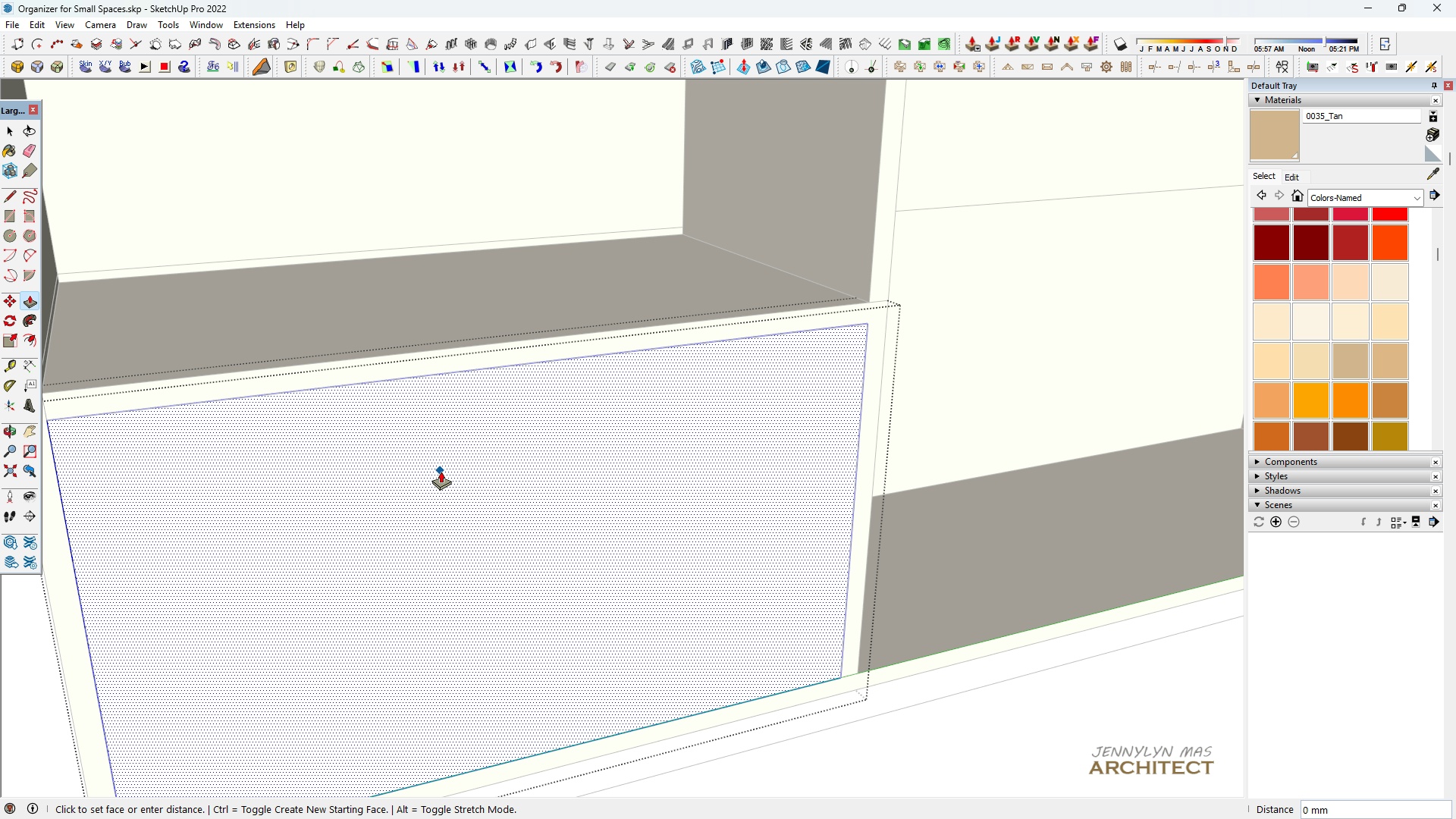 
left_click([441, 471])
 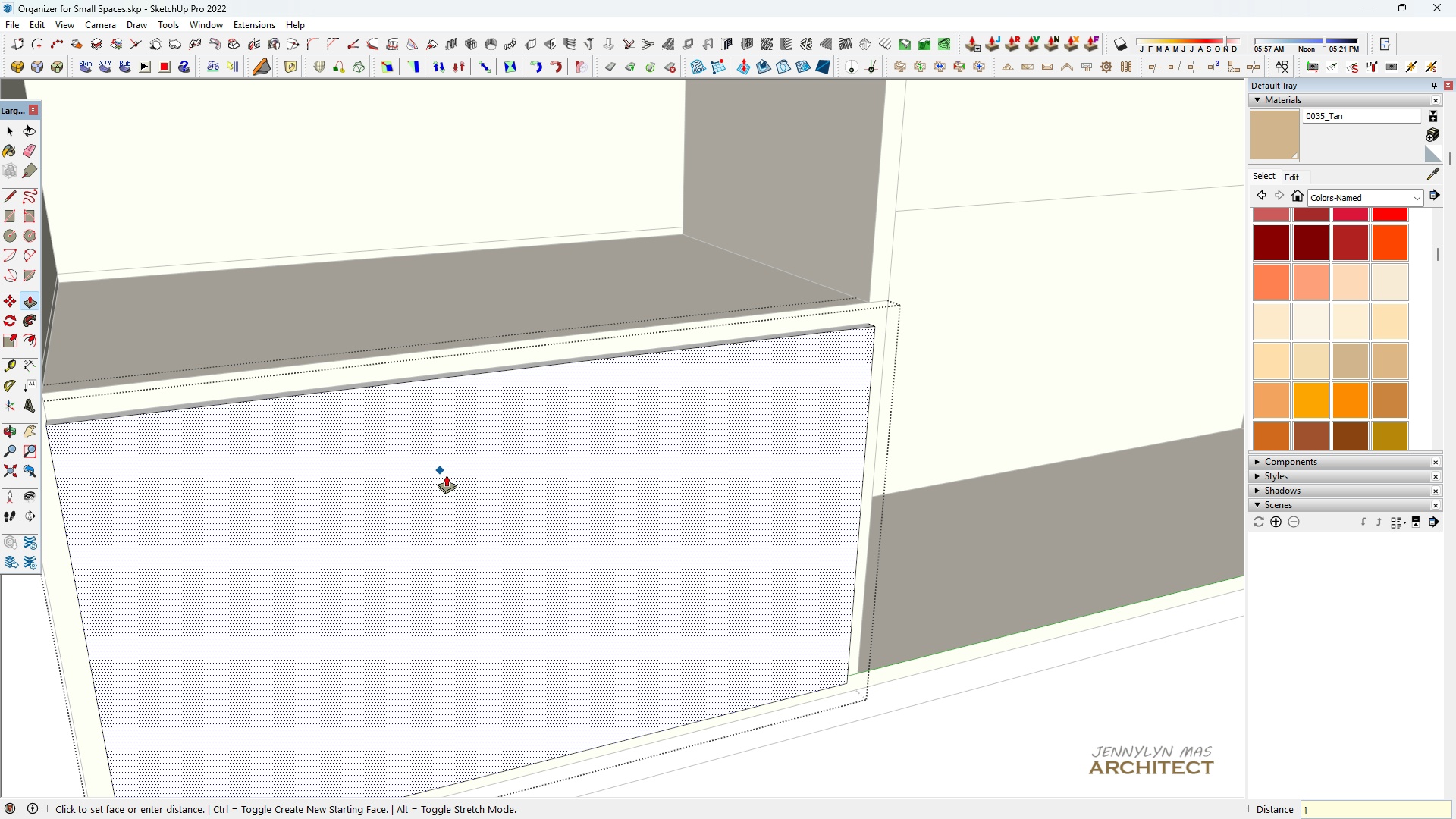 
type(18)
 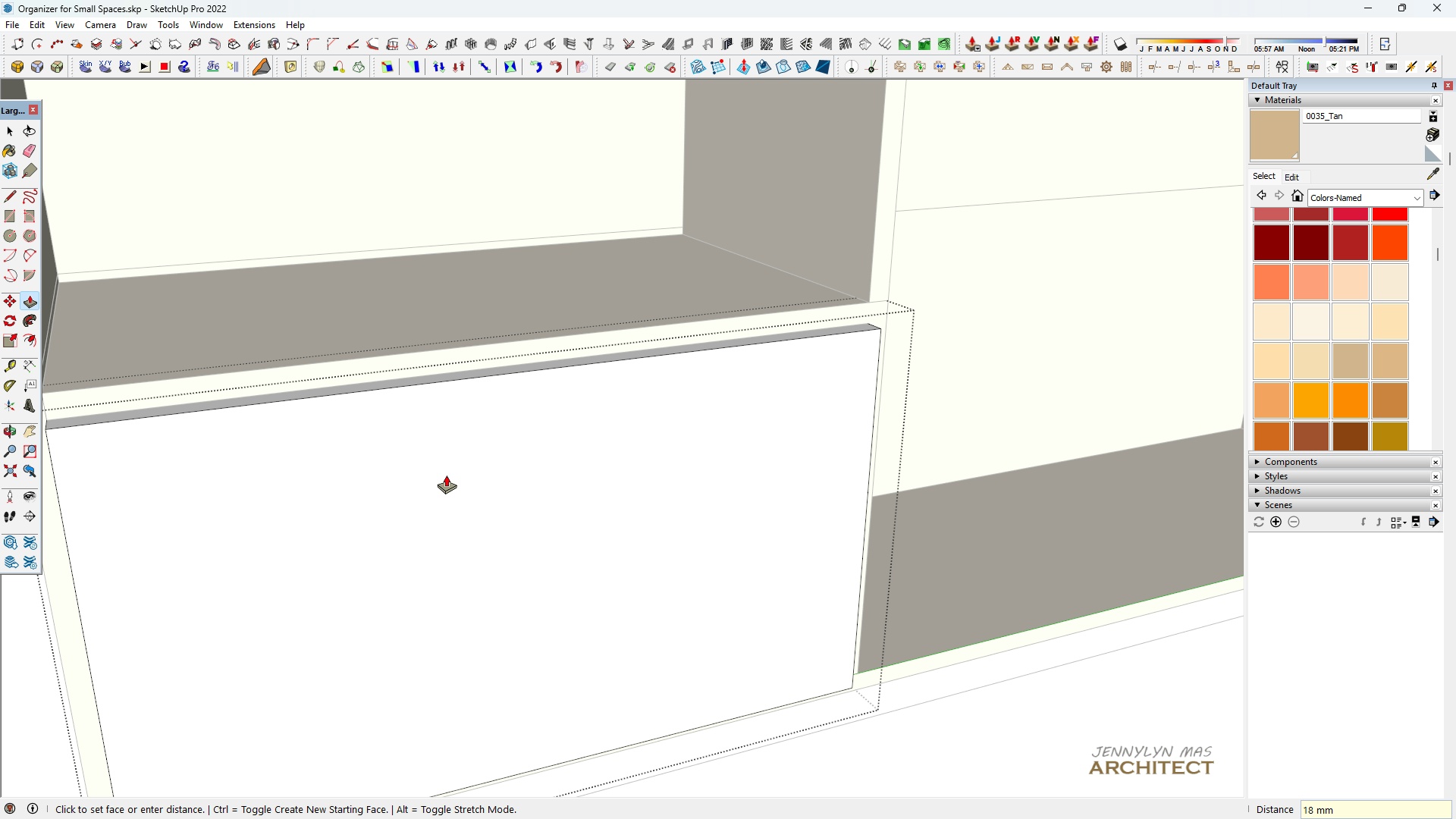 
key(Enter)
 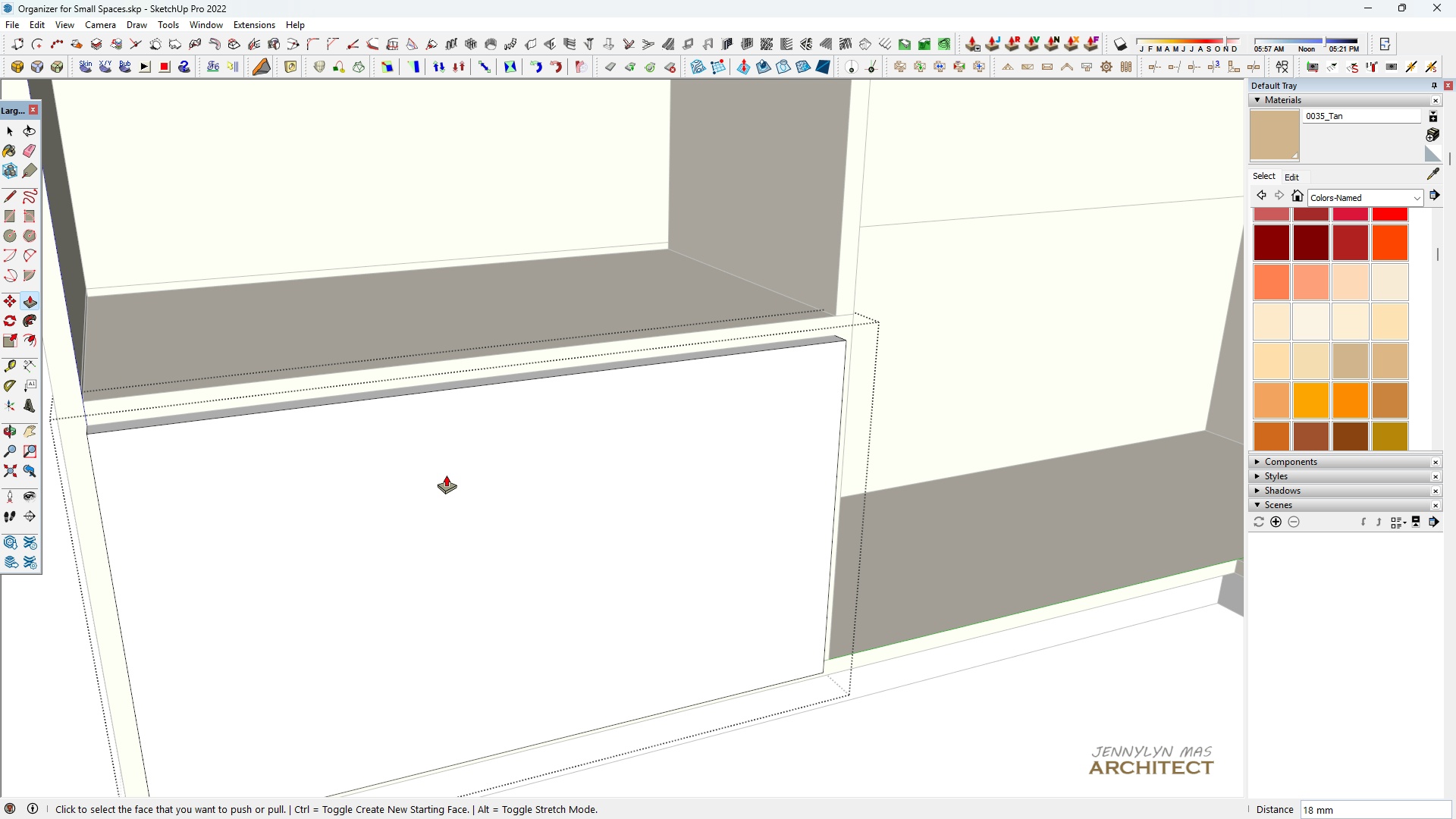 
scroll: coordinate [446, 475], scroll_direction: down, amount: 2.0
 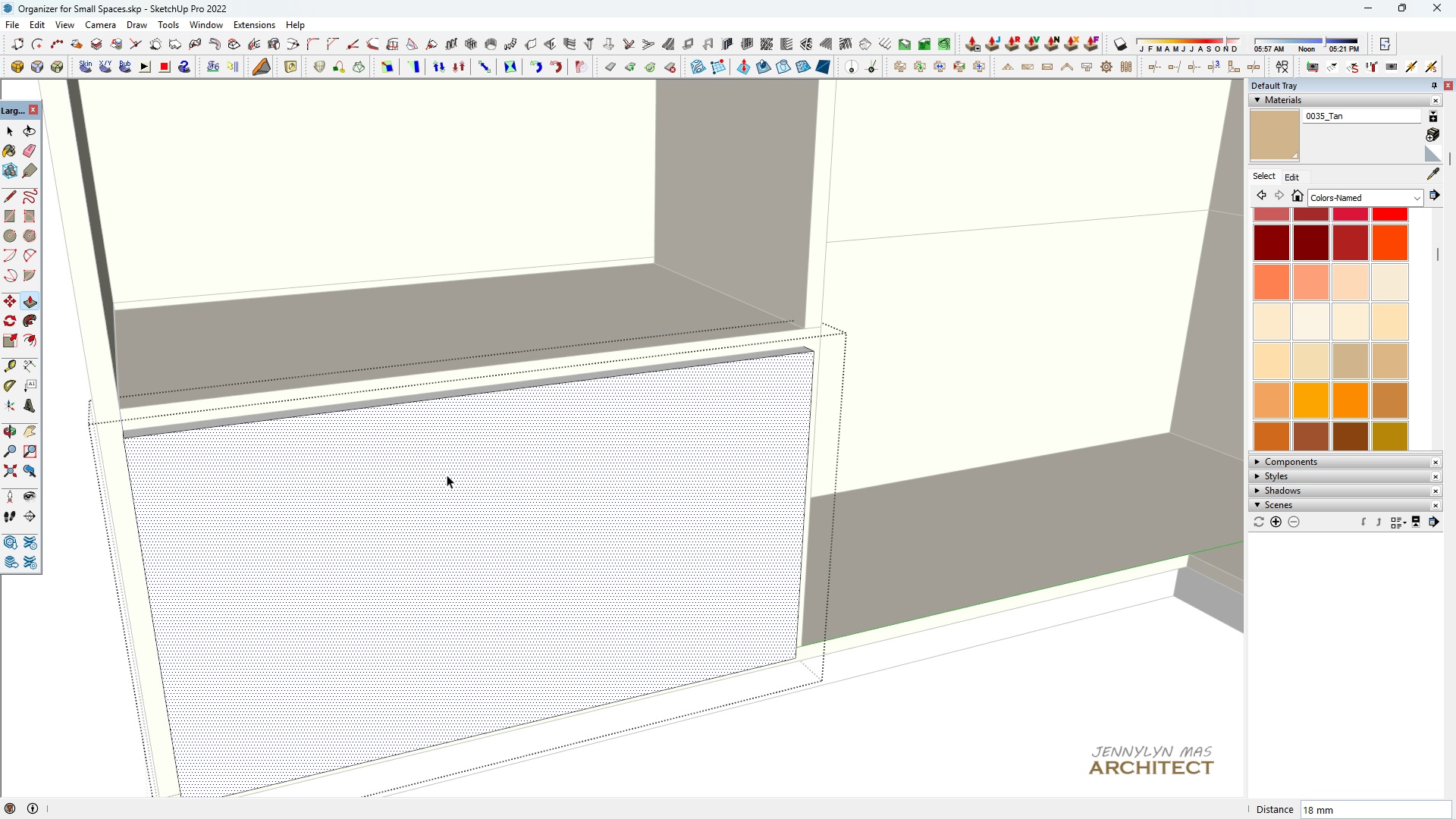 
key(Space)
 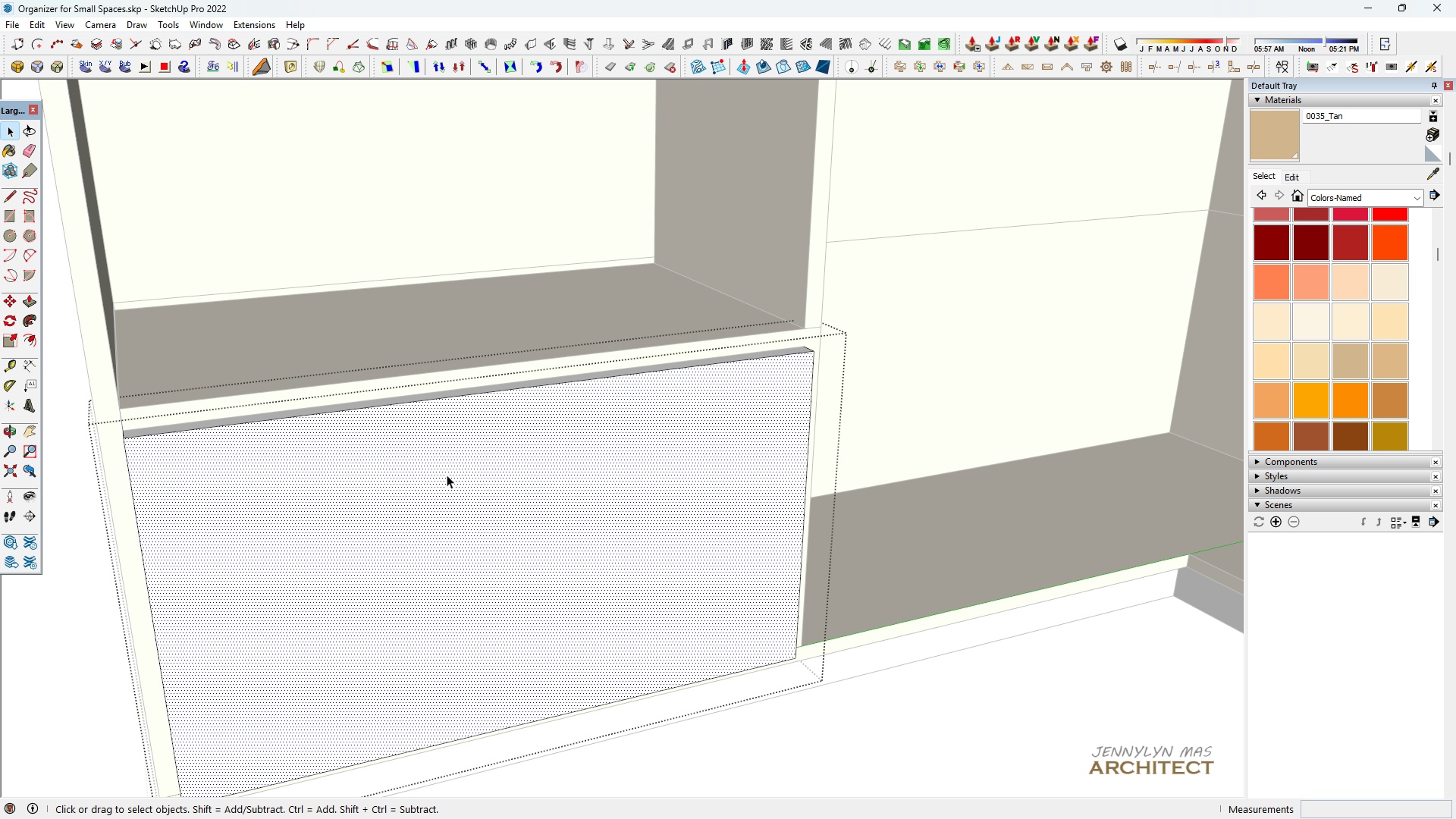 
double_click([447, 475])
 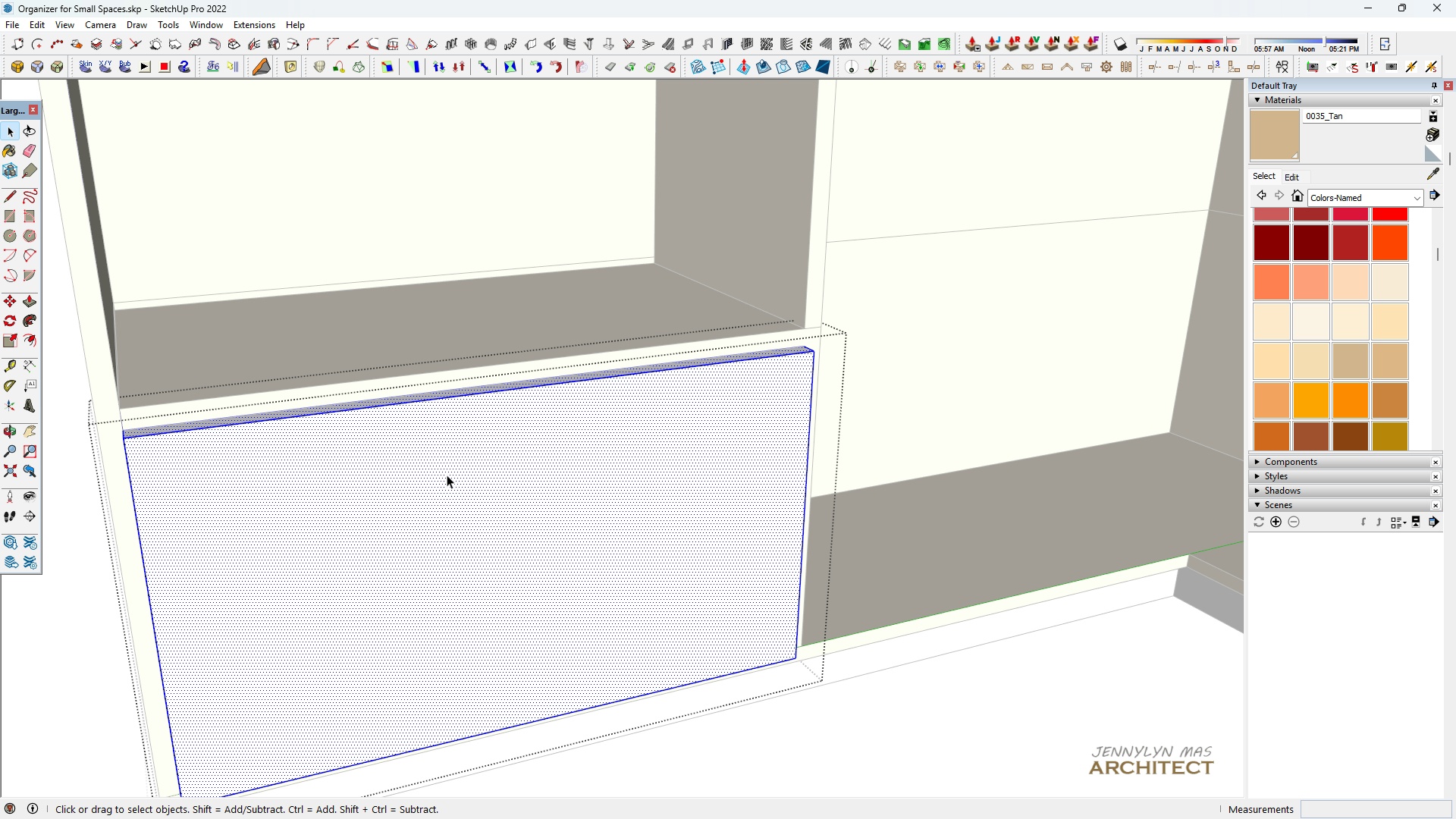 
triple_click([447, 475])
 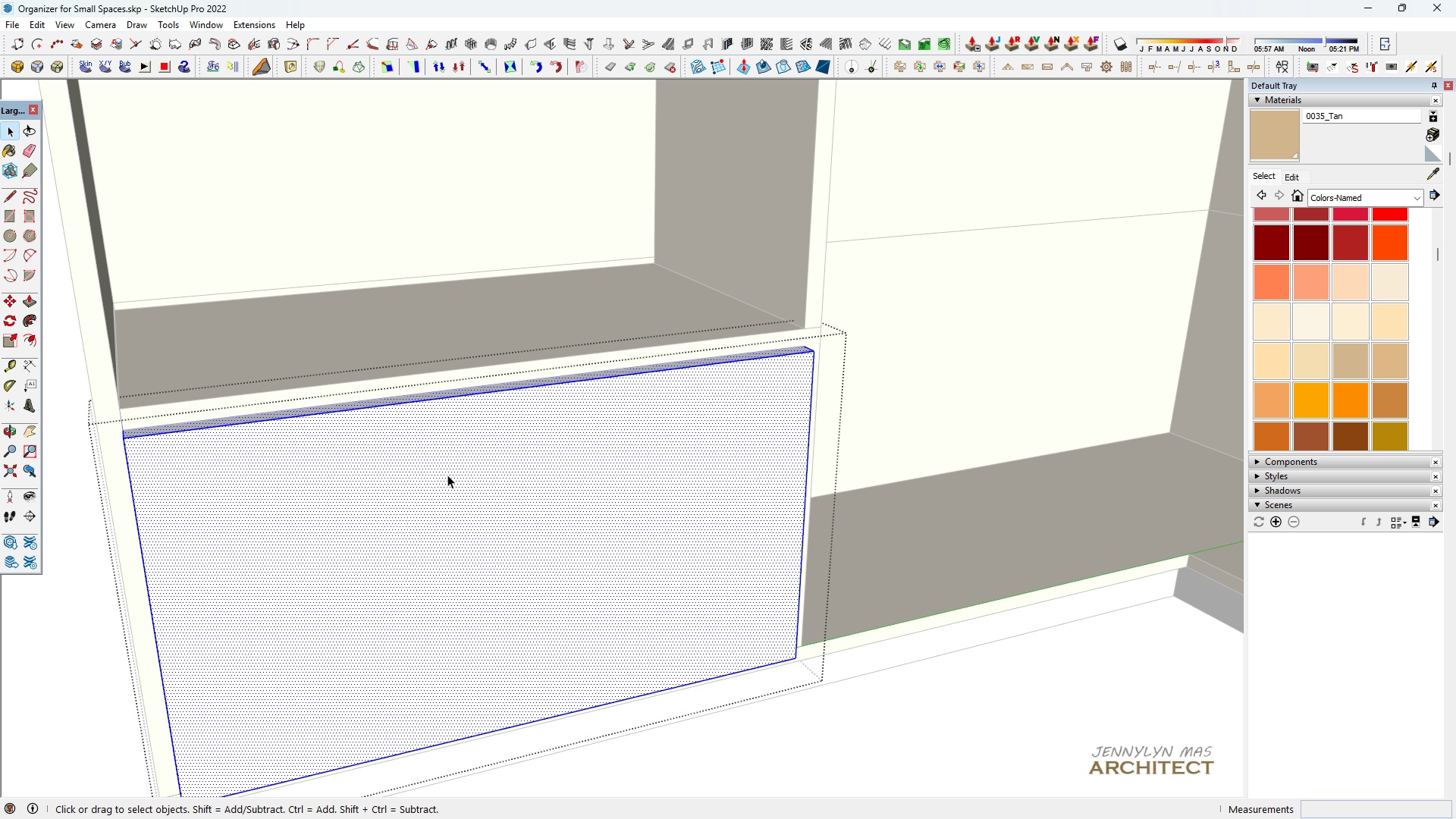 
scroll: coordinate [447, 475], scroll_direction: up, amount: 1.0
 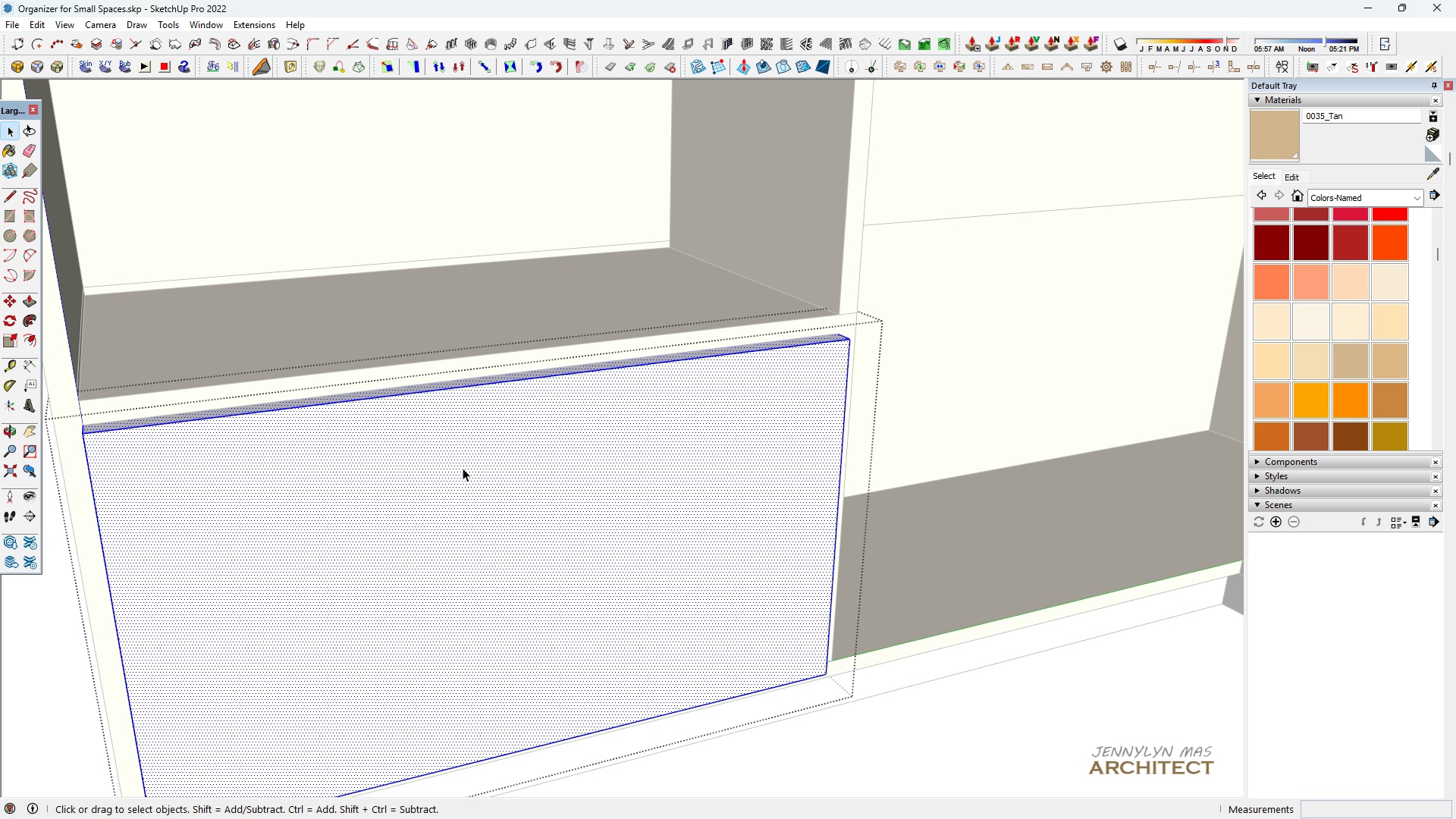 
type( vb)
 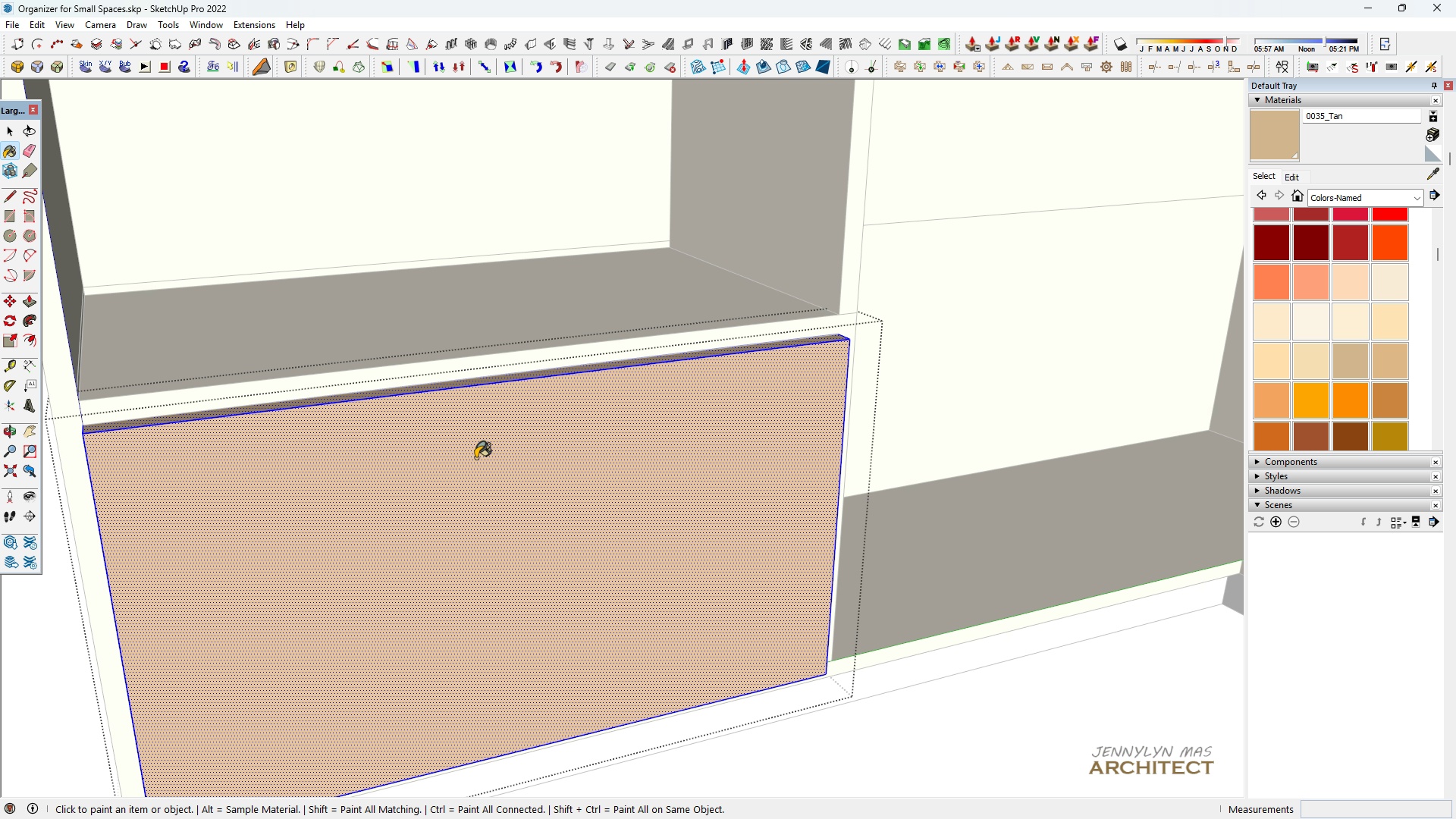 
double_click([475, 458])
 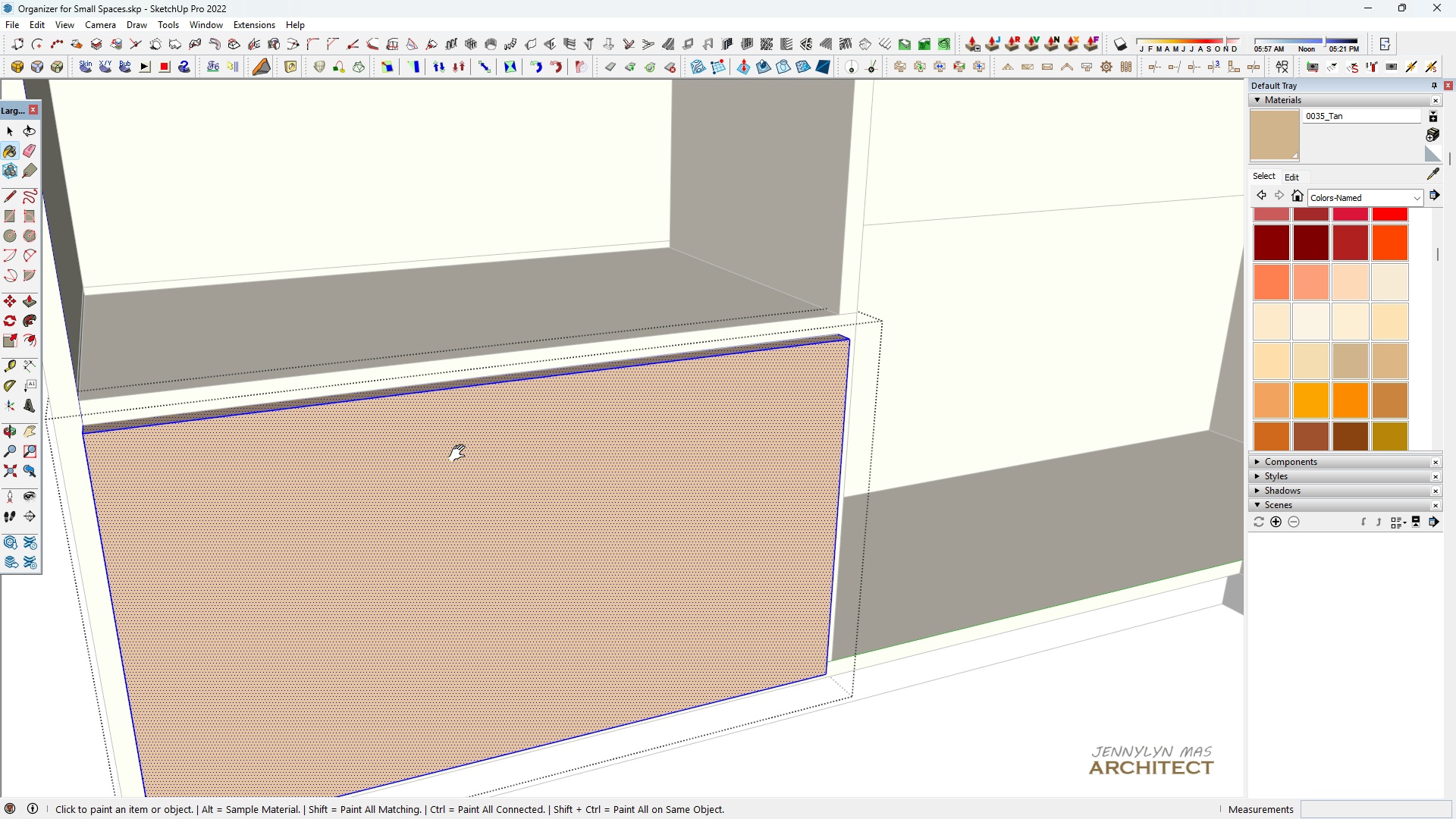 
key(H)
 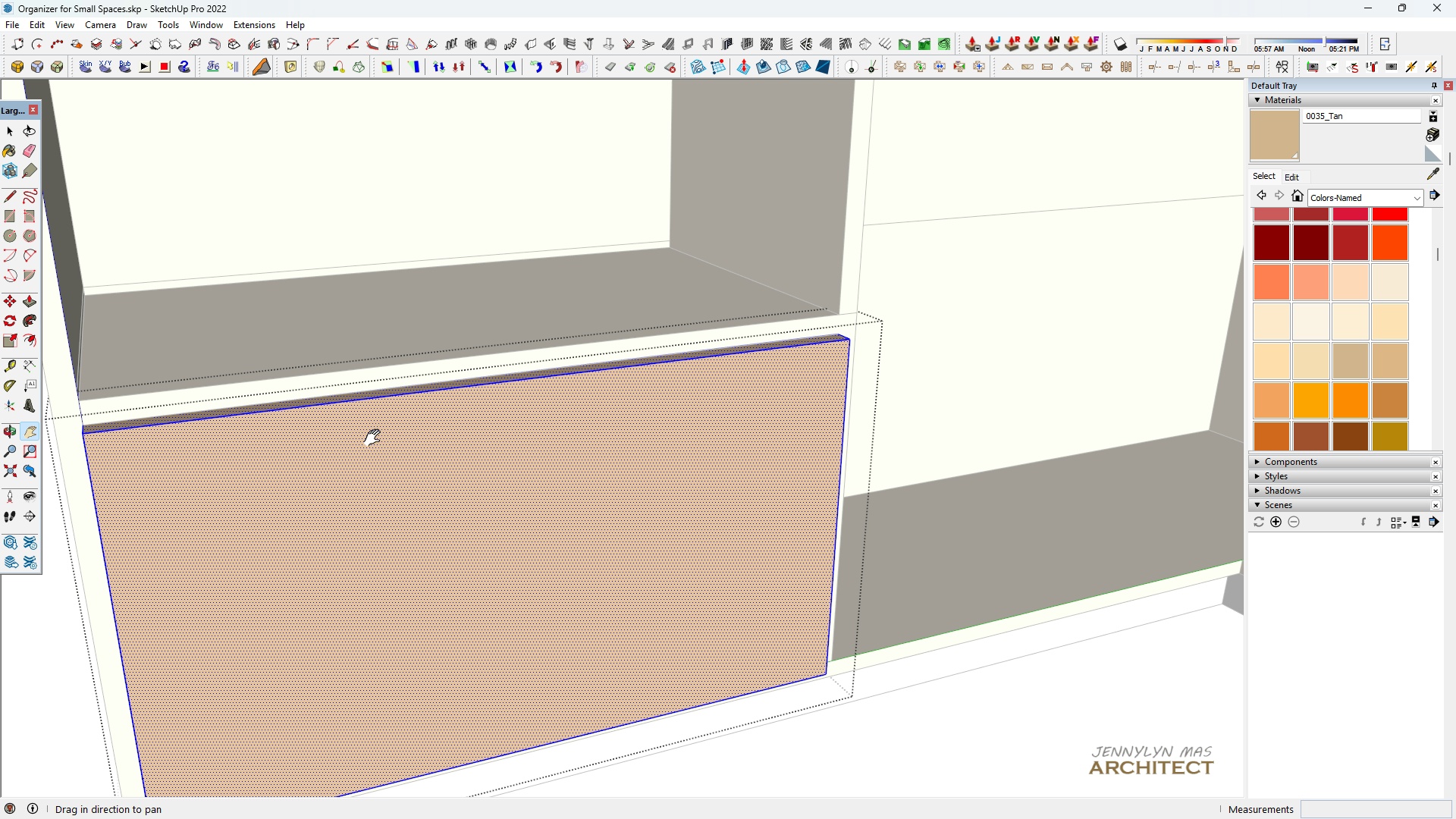 
scroll: coordinate [375, 438], scroll_direction: up, amount: 1.0
 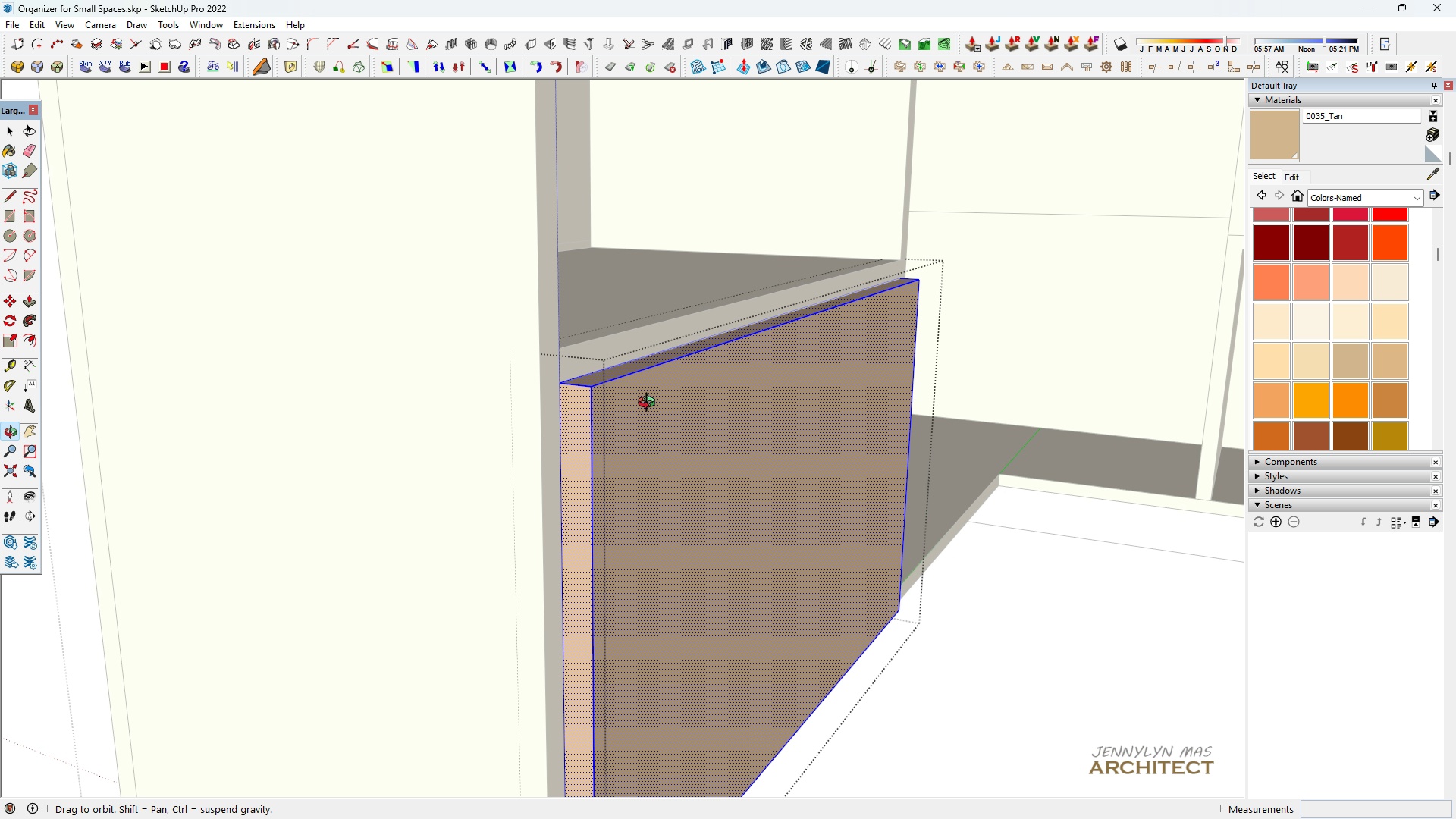 
key(Space)
 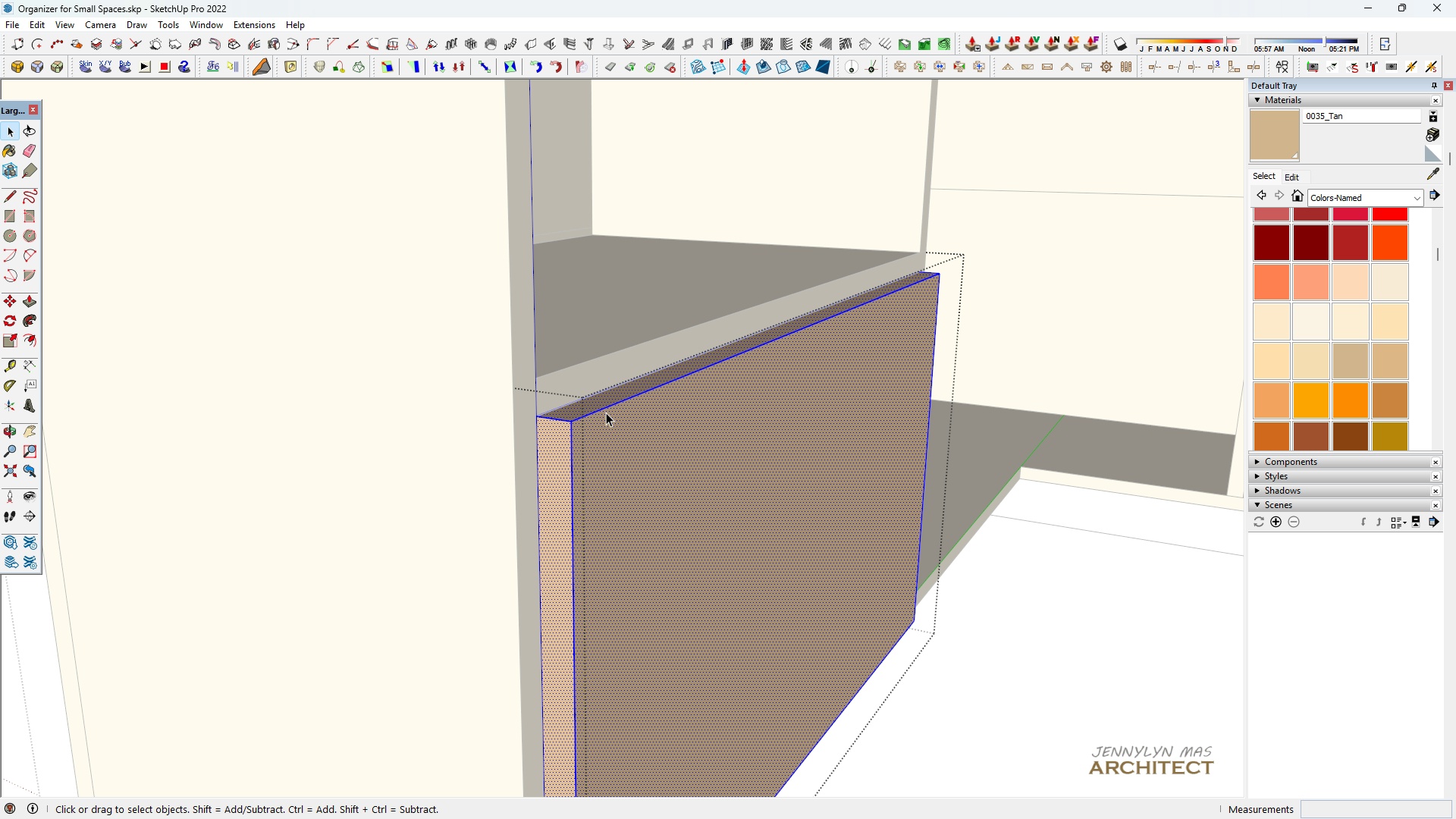 
scroll: coordinate [615, 410], scroll_direction: up, amount: 3.0
 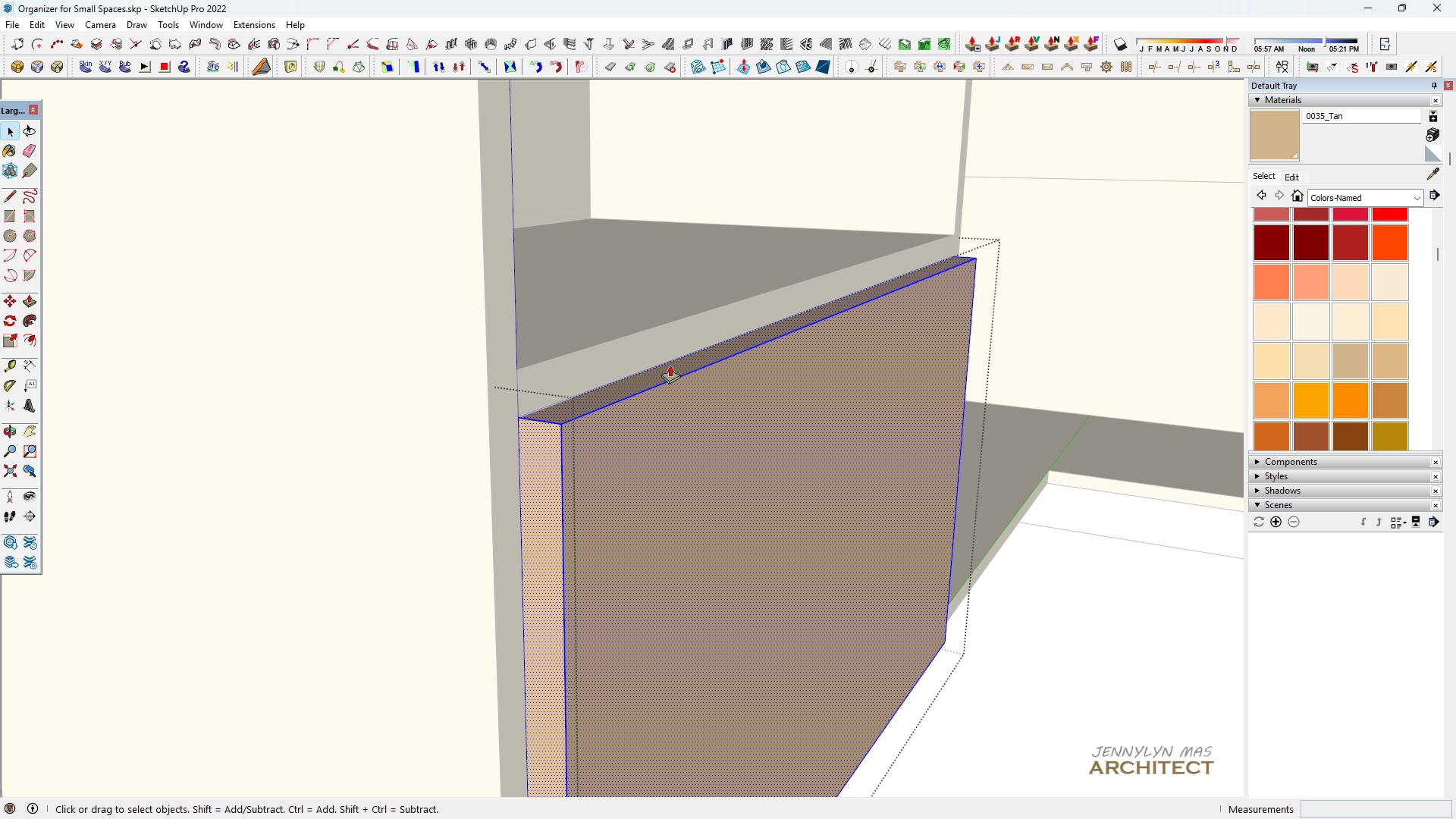 
key(P)
 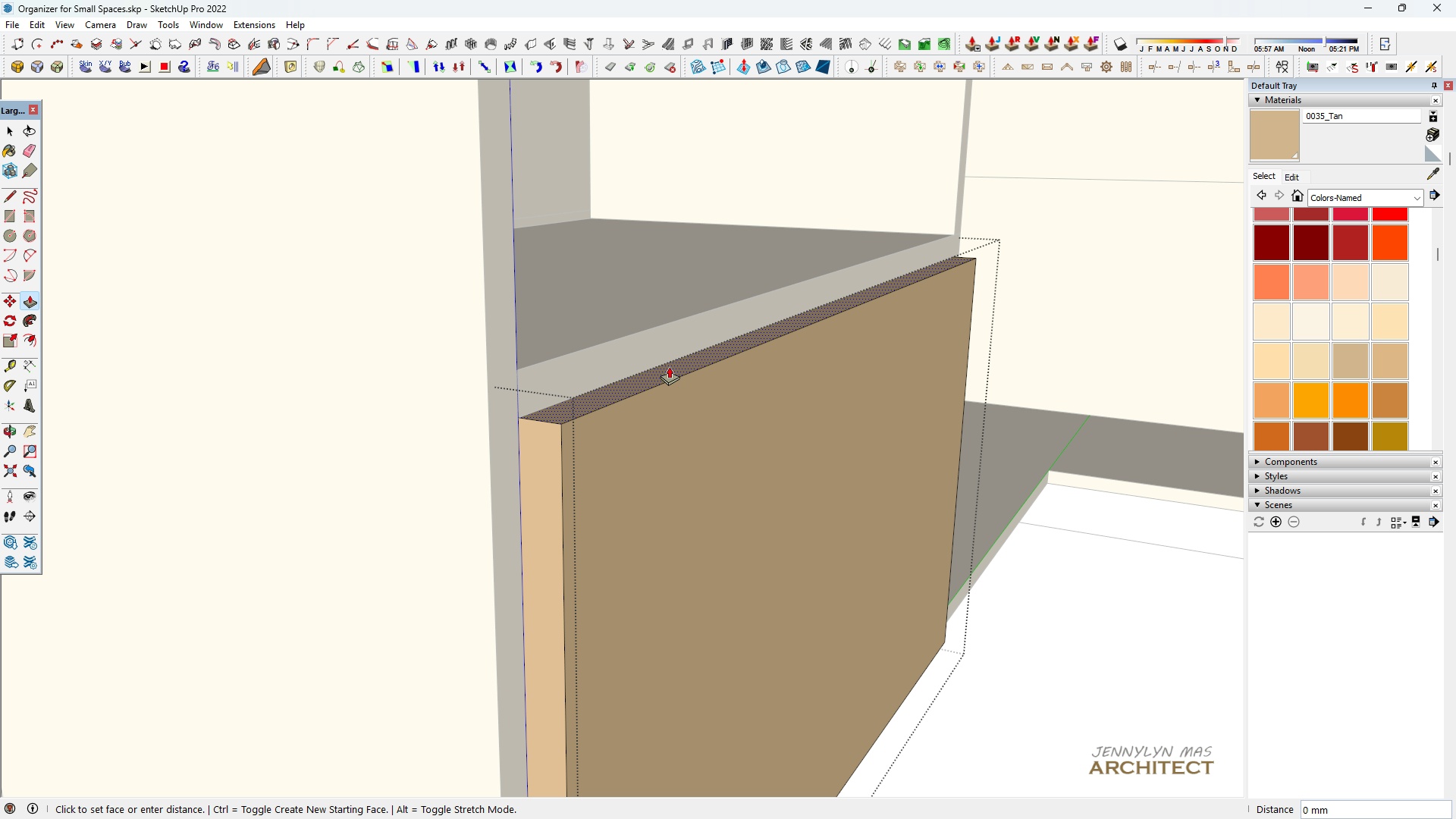 
left_click([669, 366])
 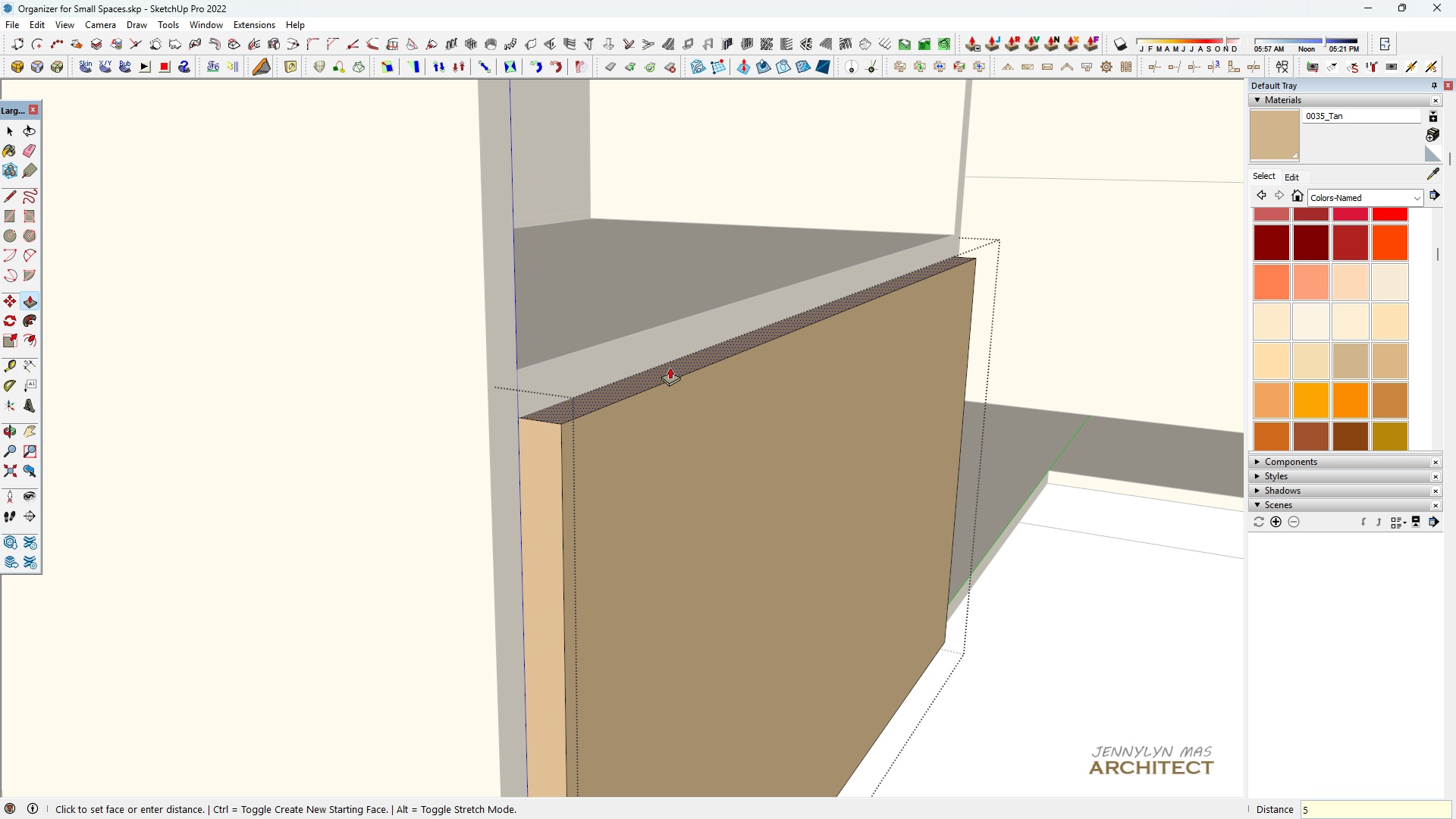 
key(5)
 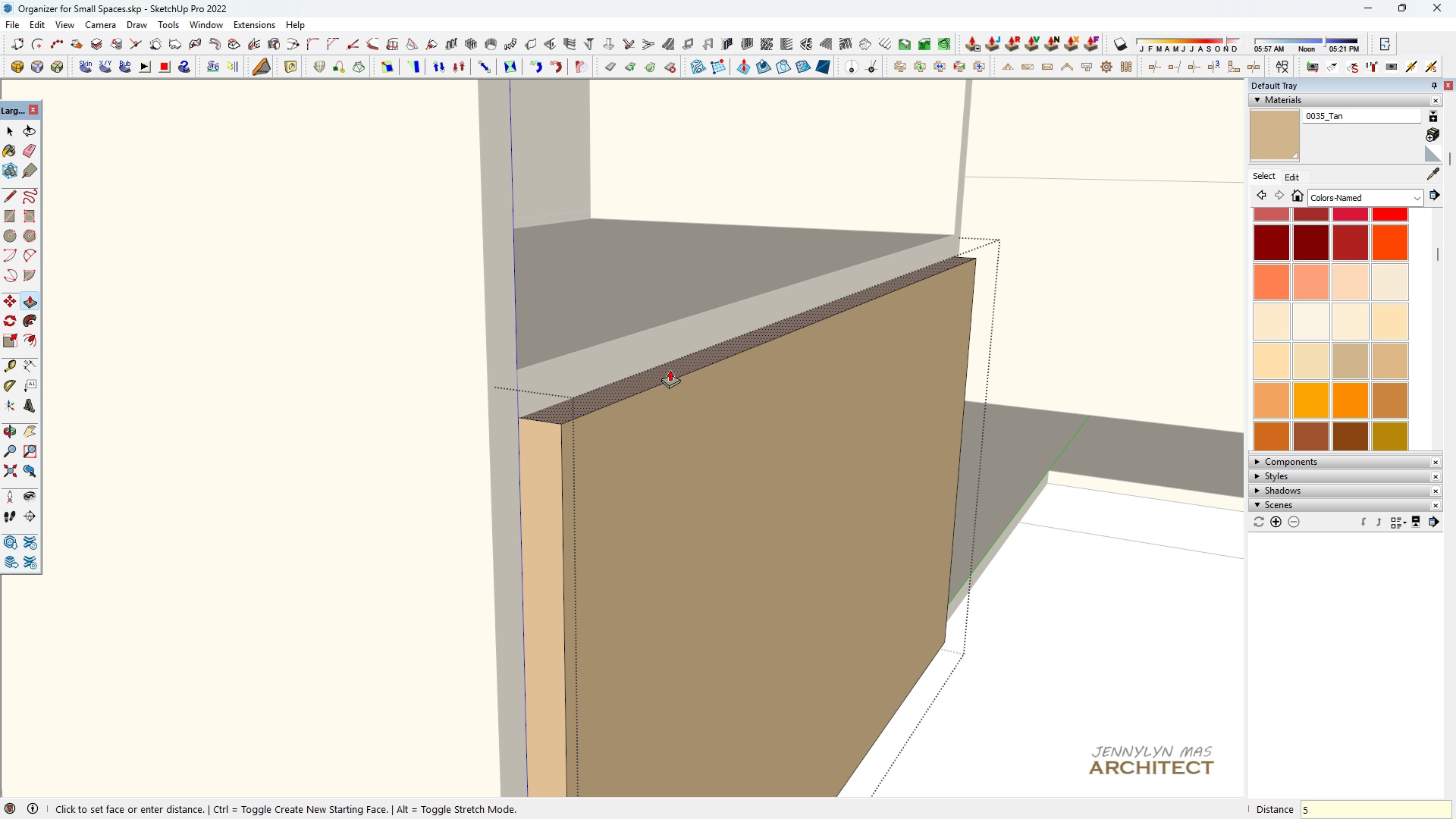 
key(Enter)
 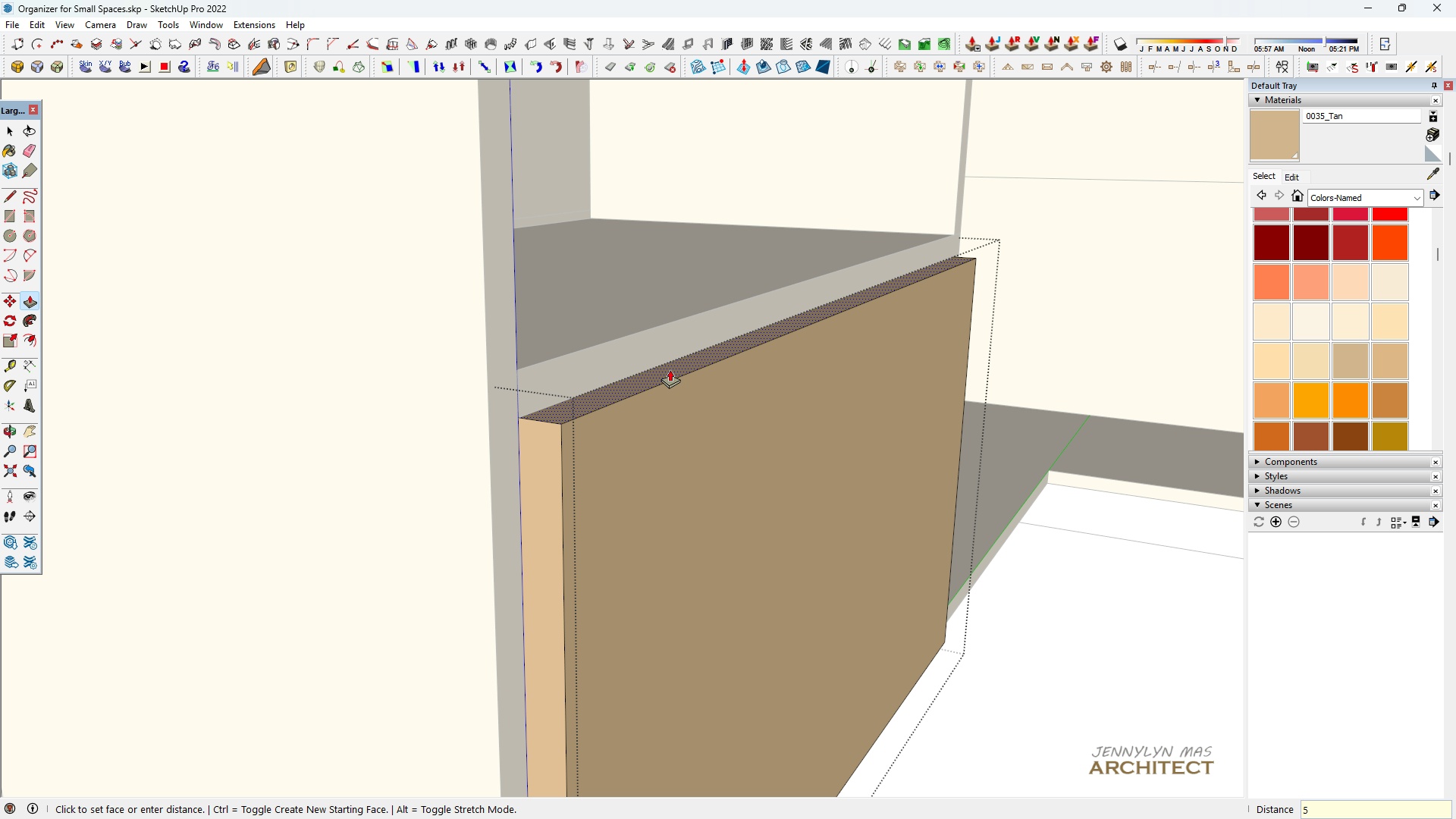 
scroll: coordinate [654, 411], scroll_direction: down, amount: 2.0
 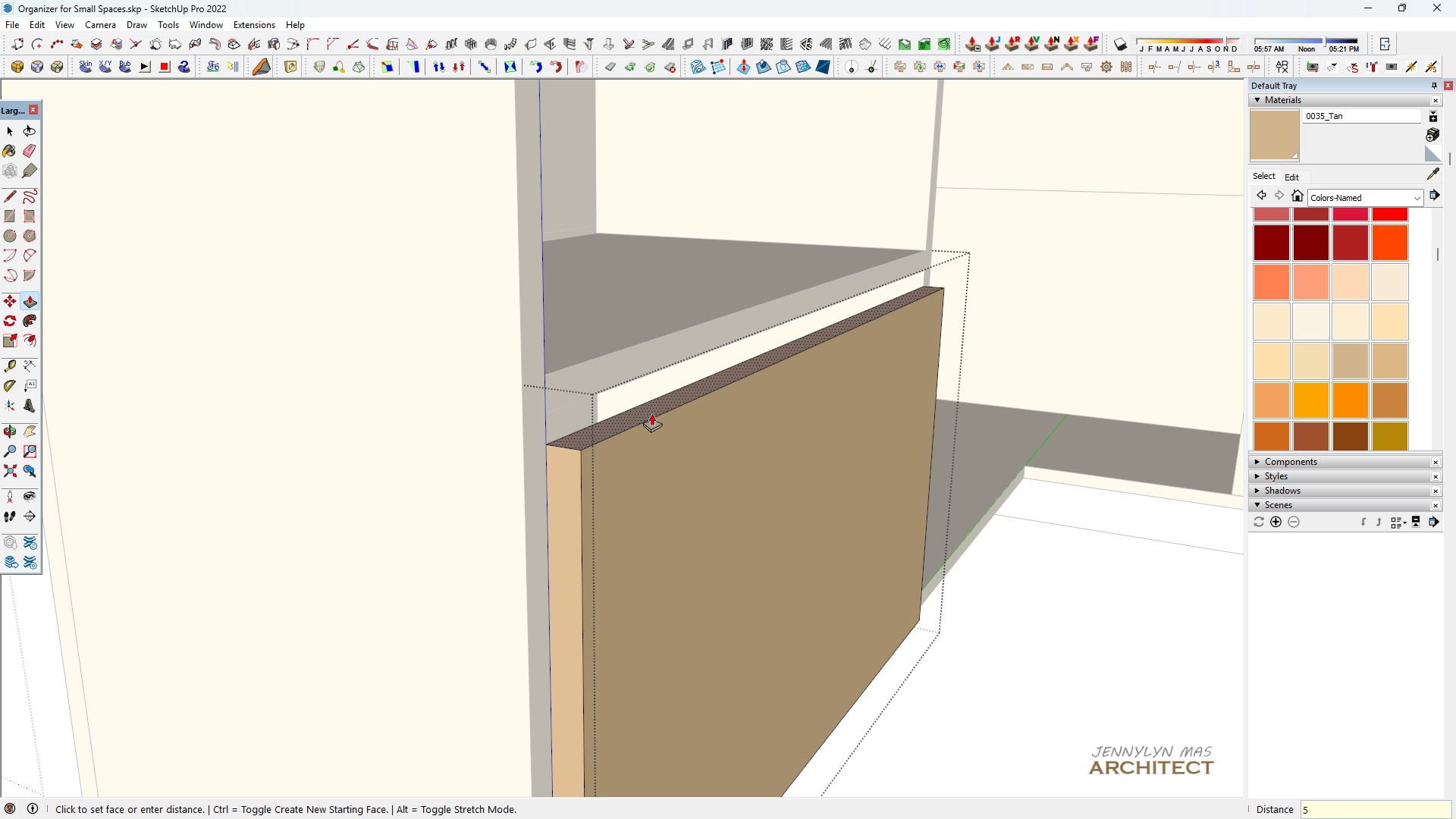 
key(5)
 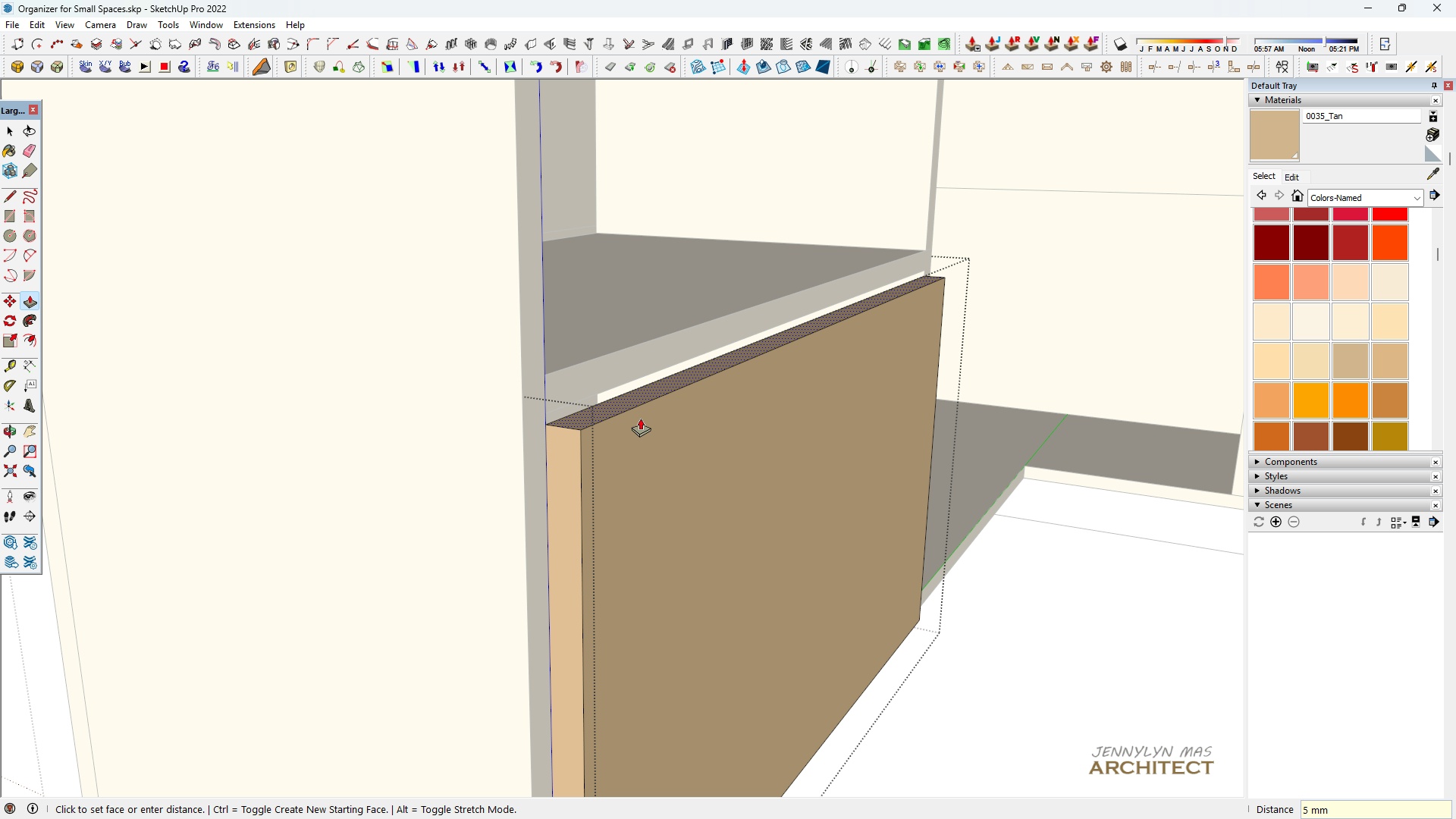 
key(Enter)
 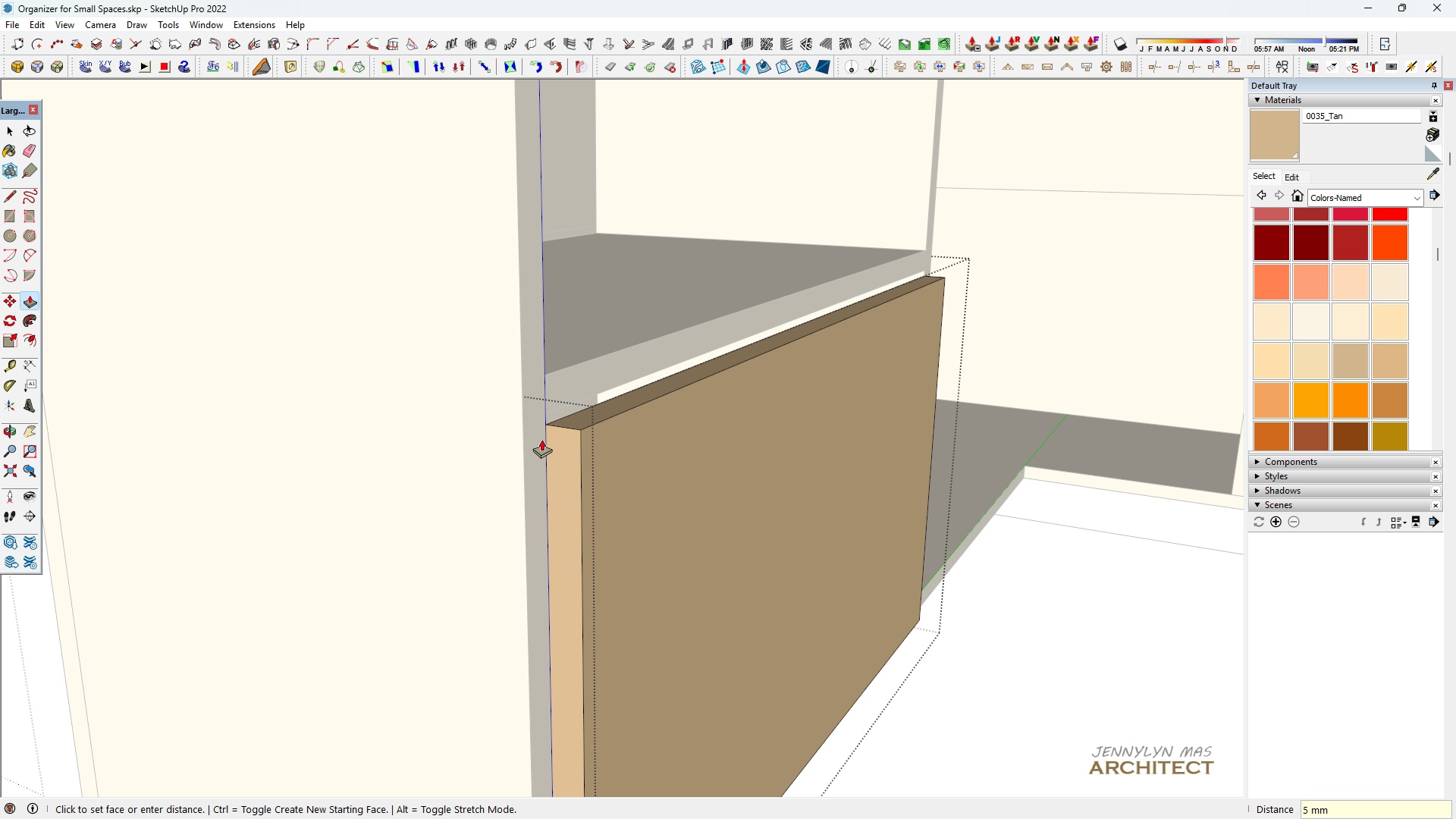 
scroll: coordinate [542, 439], scroll_direction: up, amount: 4.0
 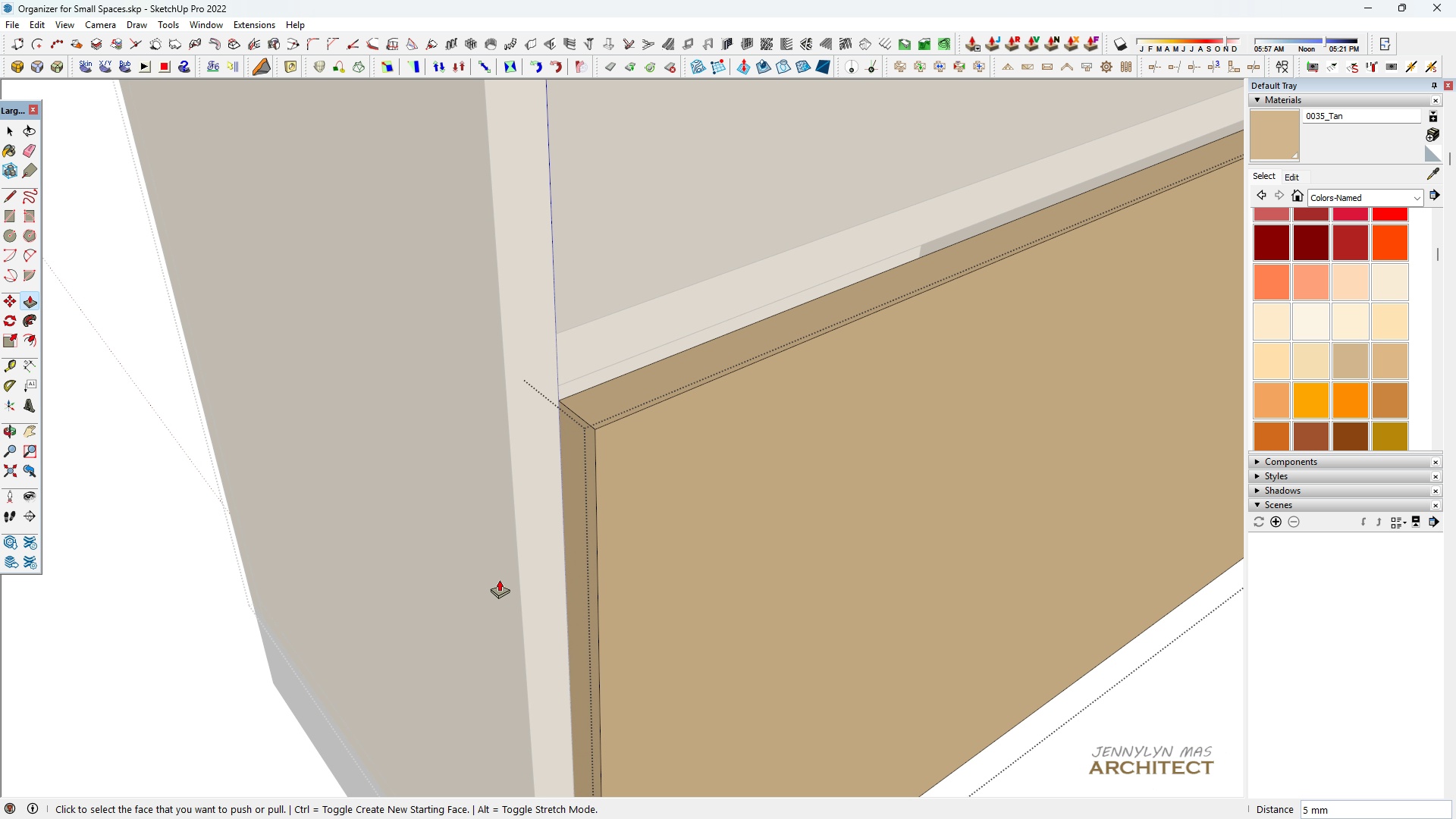 
key(Space)
 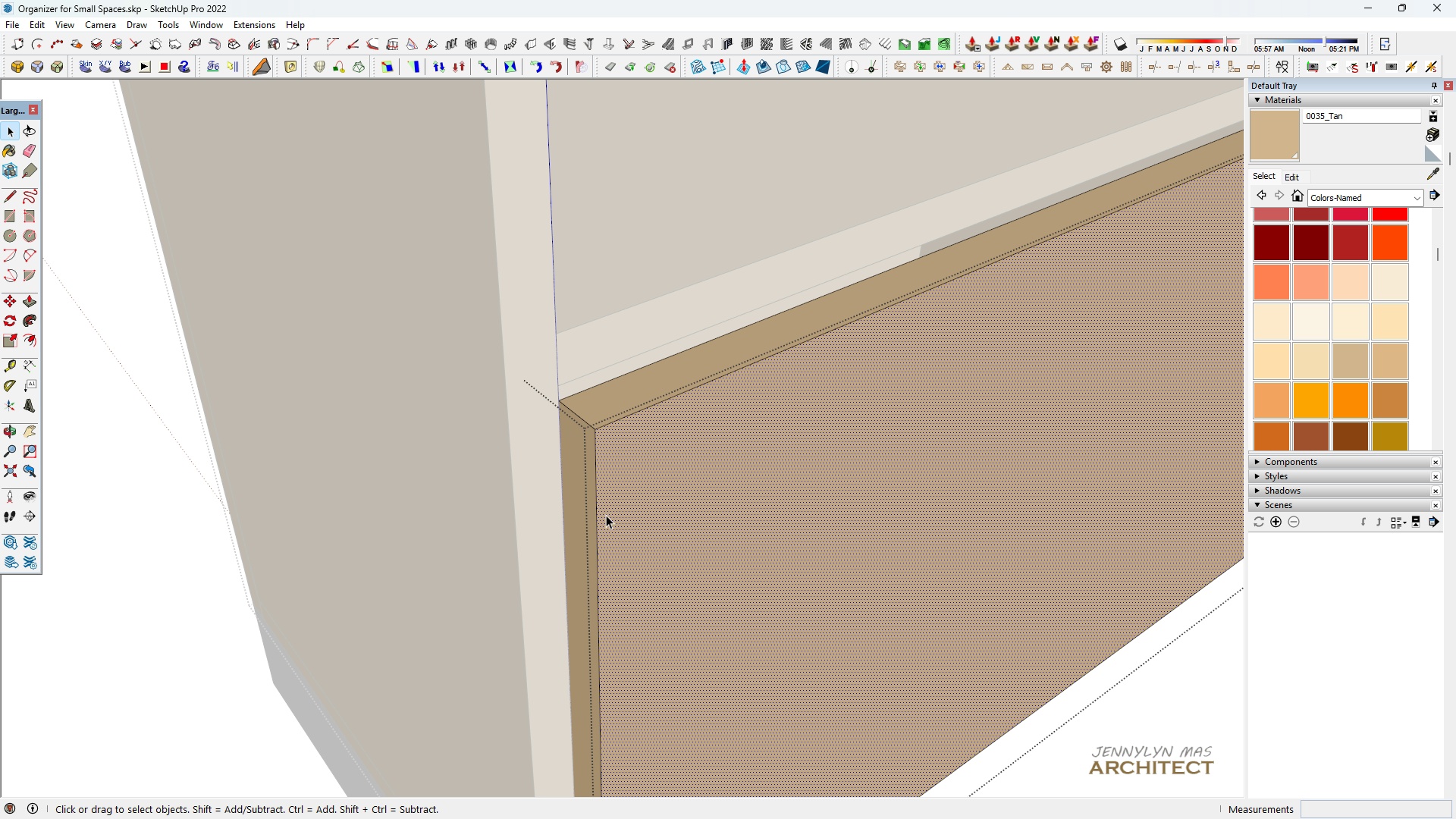 
double_click([606, 515])
 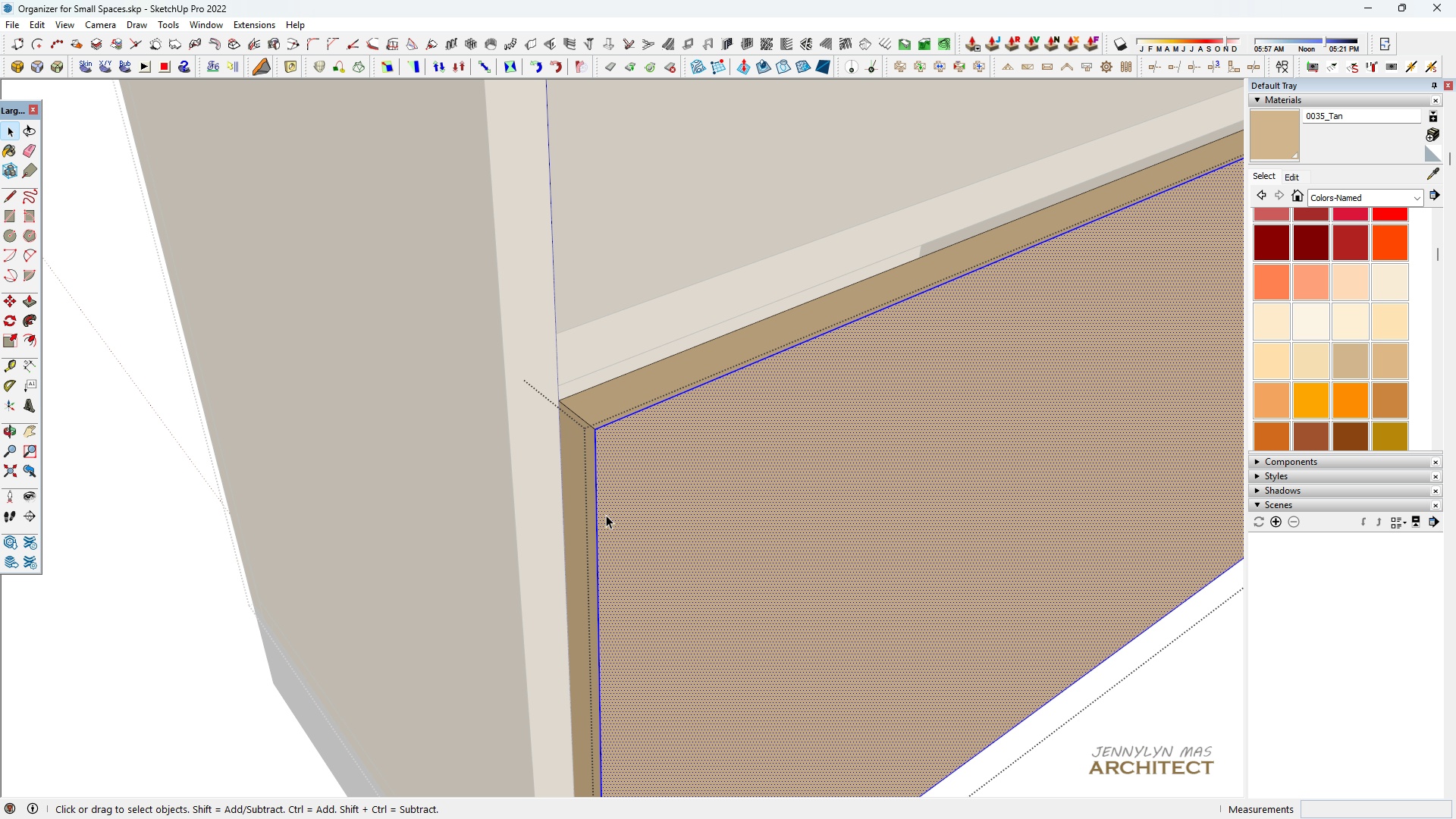 
triple_click([606, 515])
 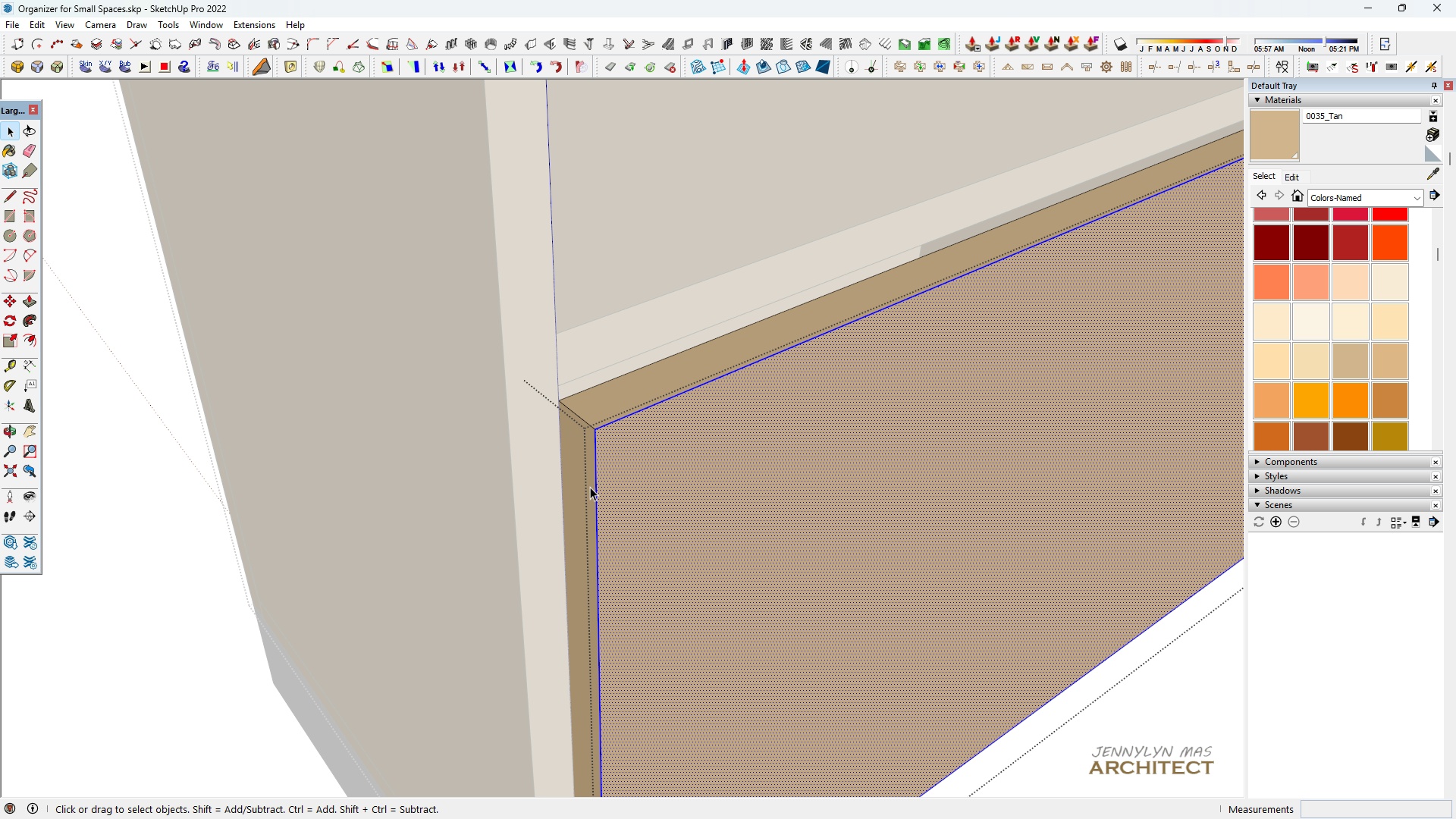 
key(M)
 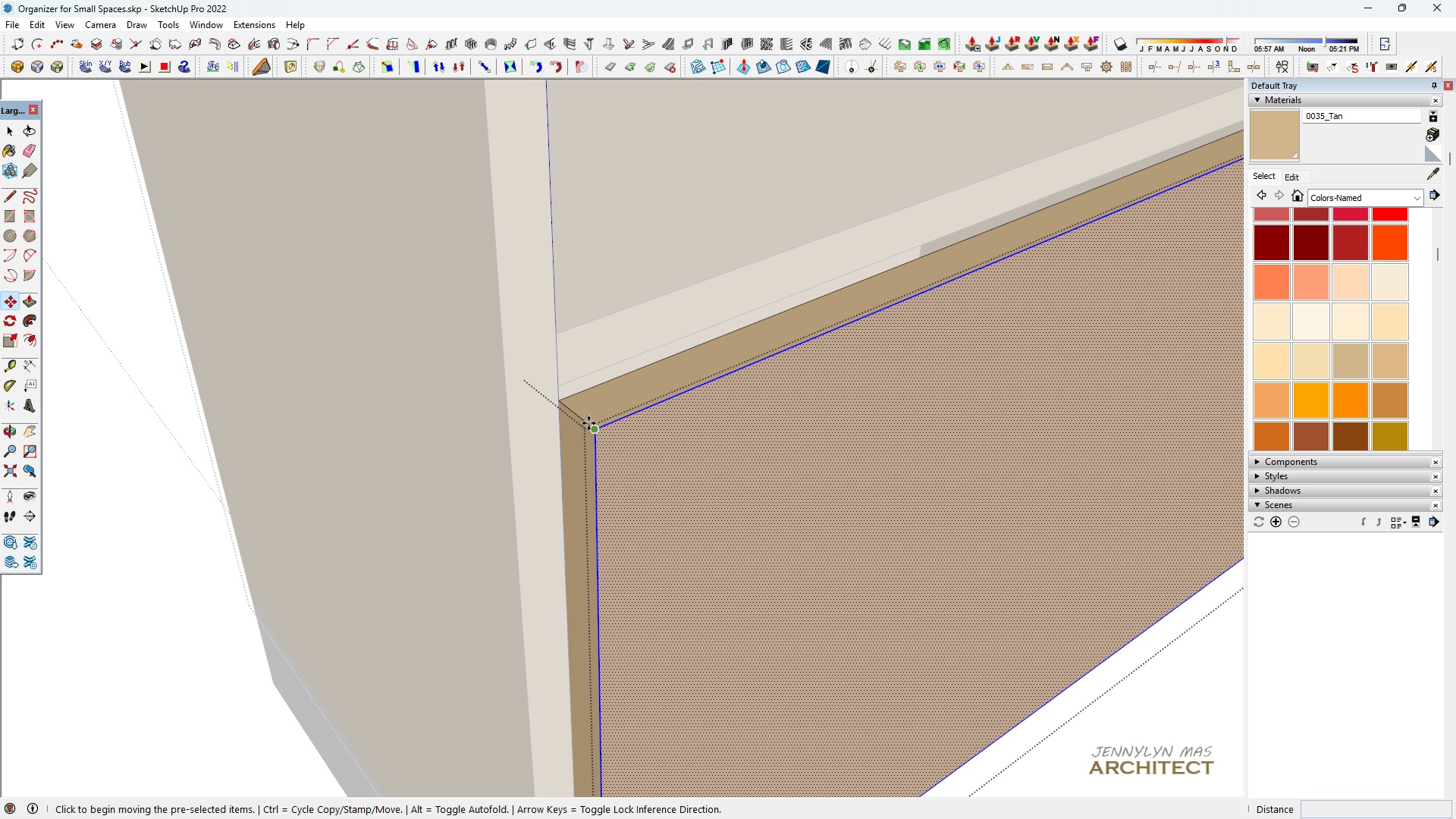 
key(Space)
 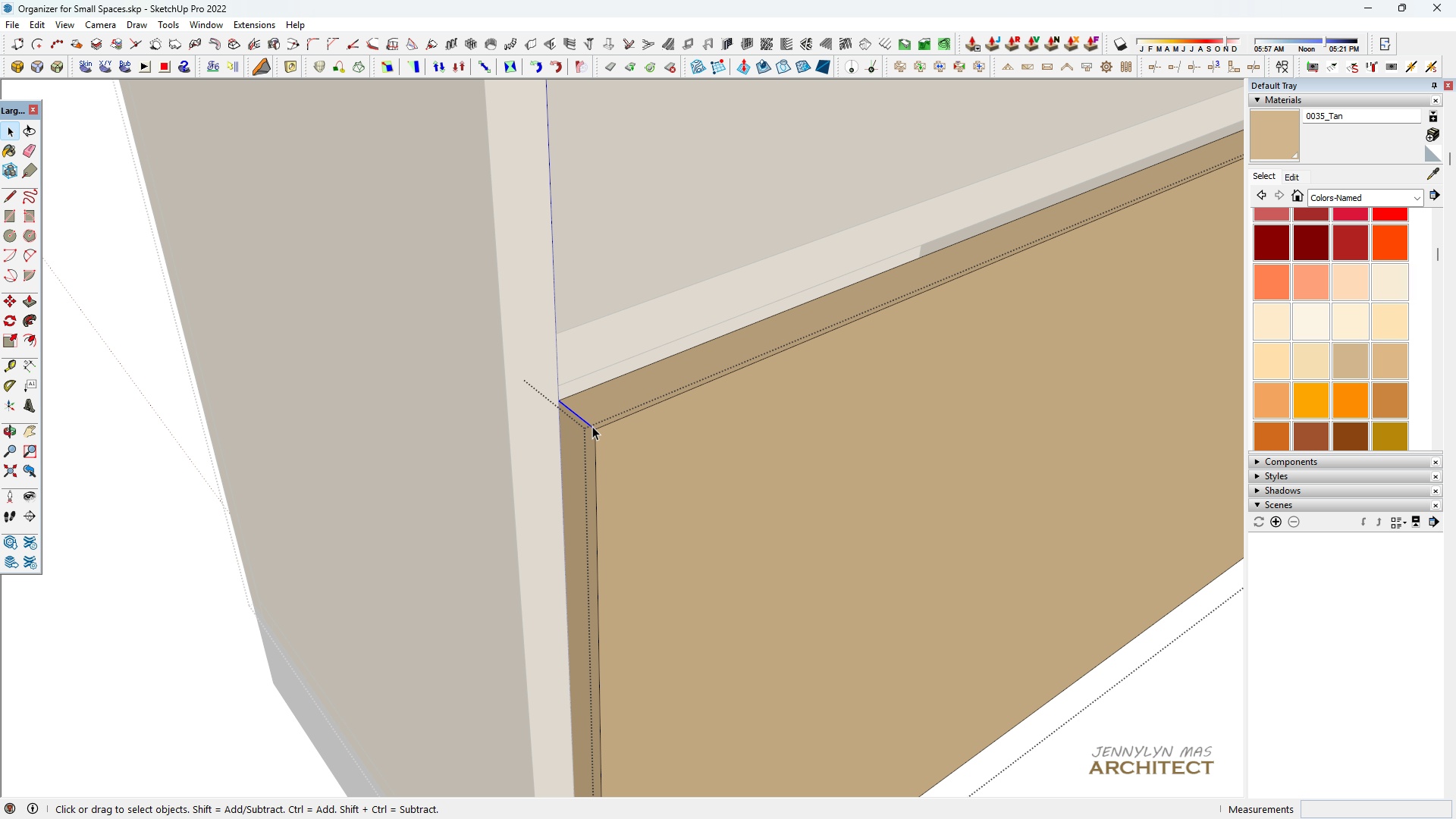 
double_click([592, 426])
 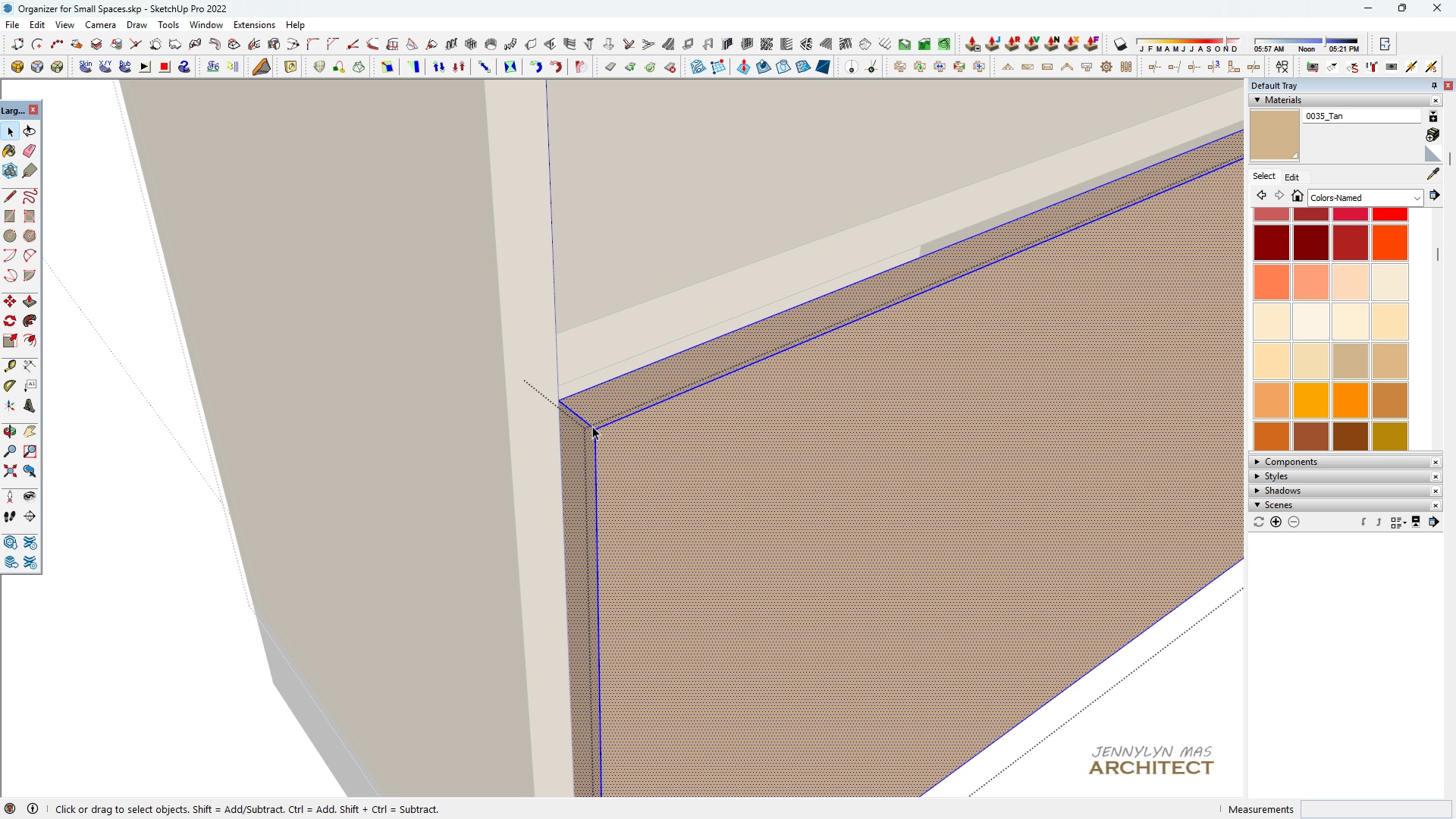 
triple_click([592, 426])
 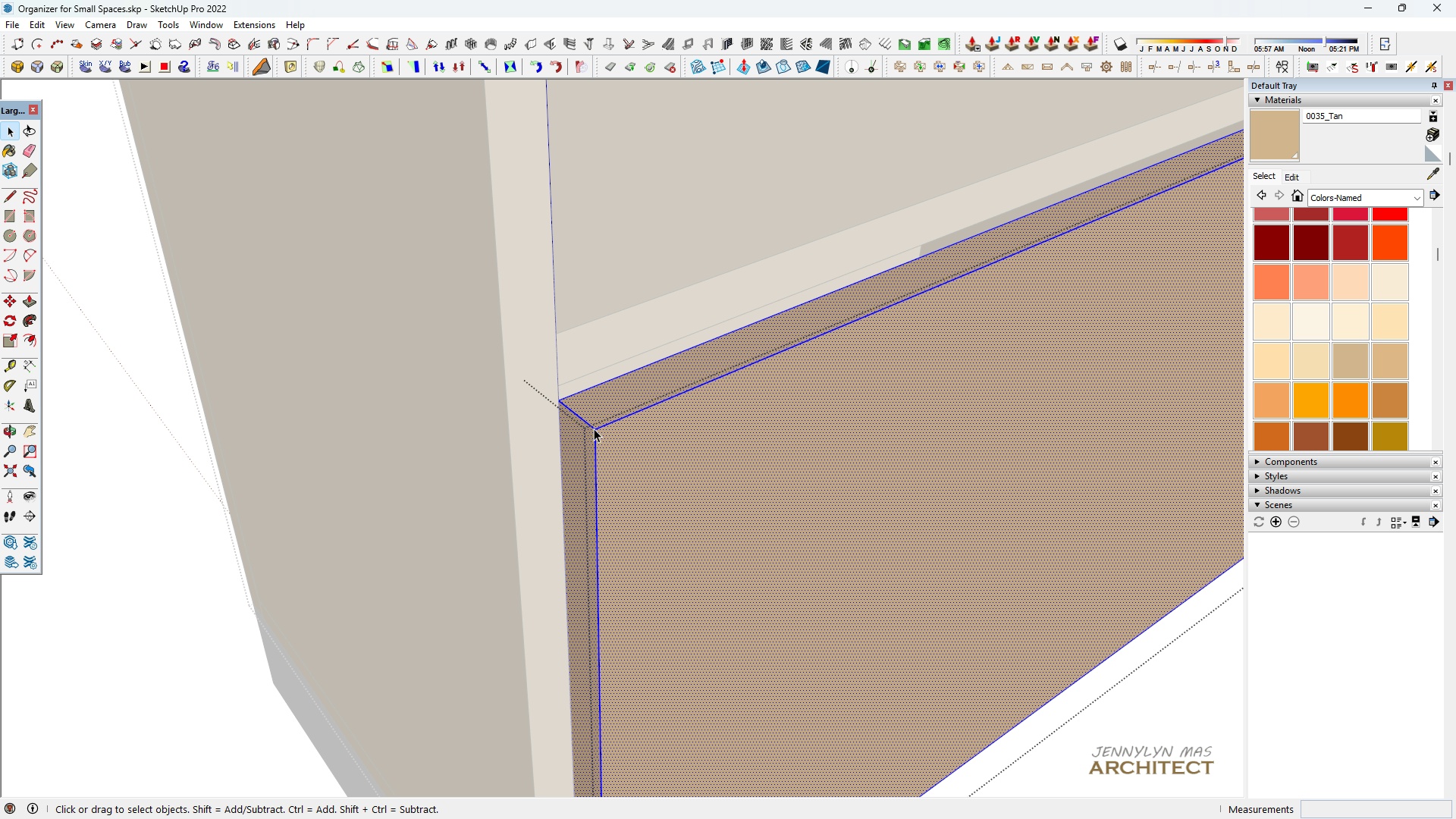 
type( m hhhhhh q t)
 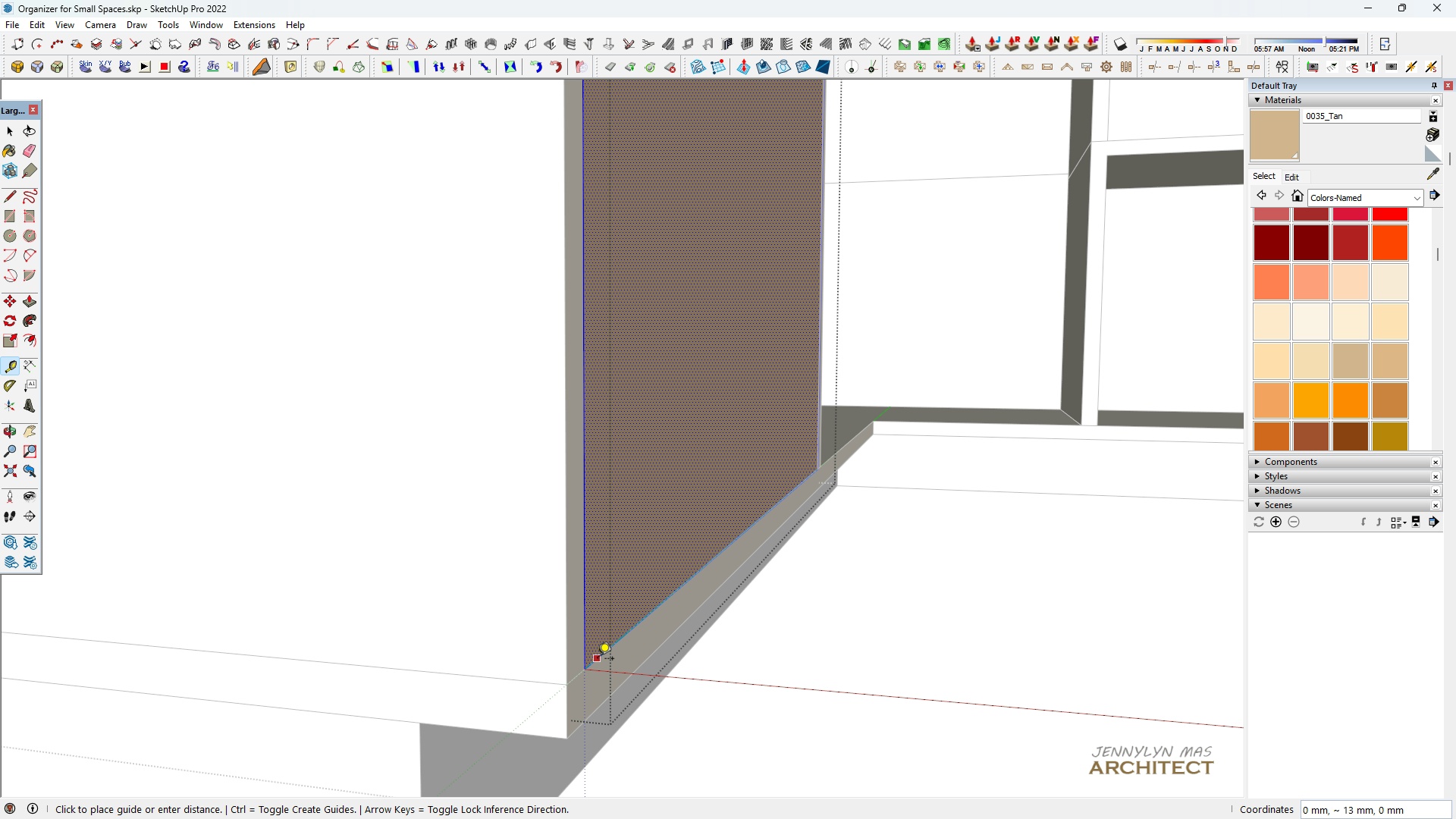 
scroll: coordinate [778, 444], scroll_direction: down, amount: 11.0
 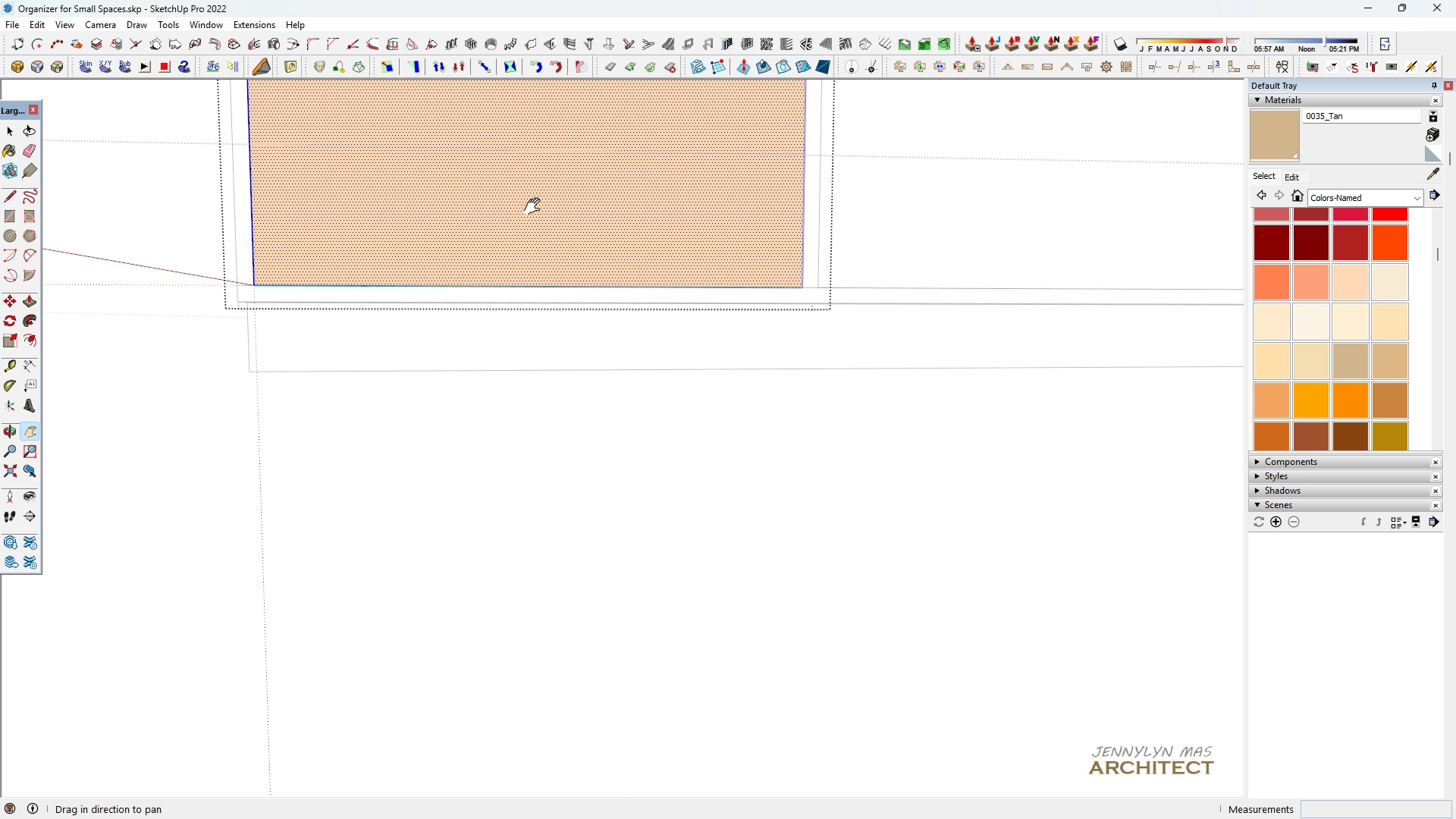 
left_click_drag(start_coordinate=[528, 218], to_coordinate=[726, 567])
 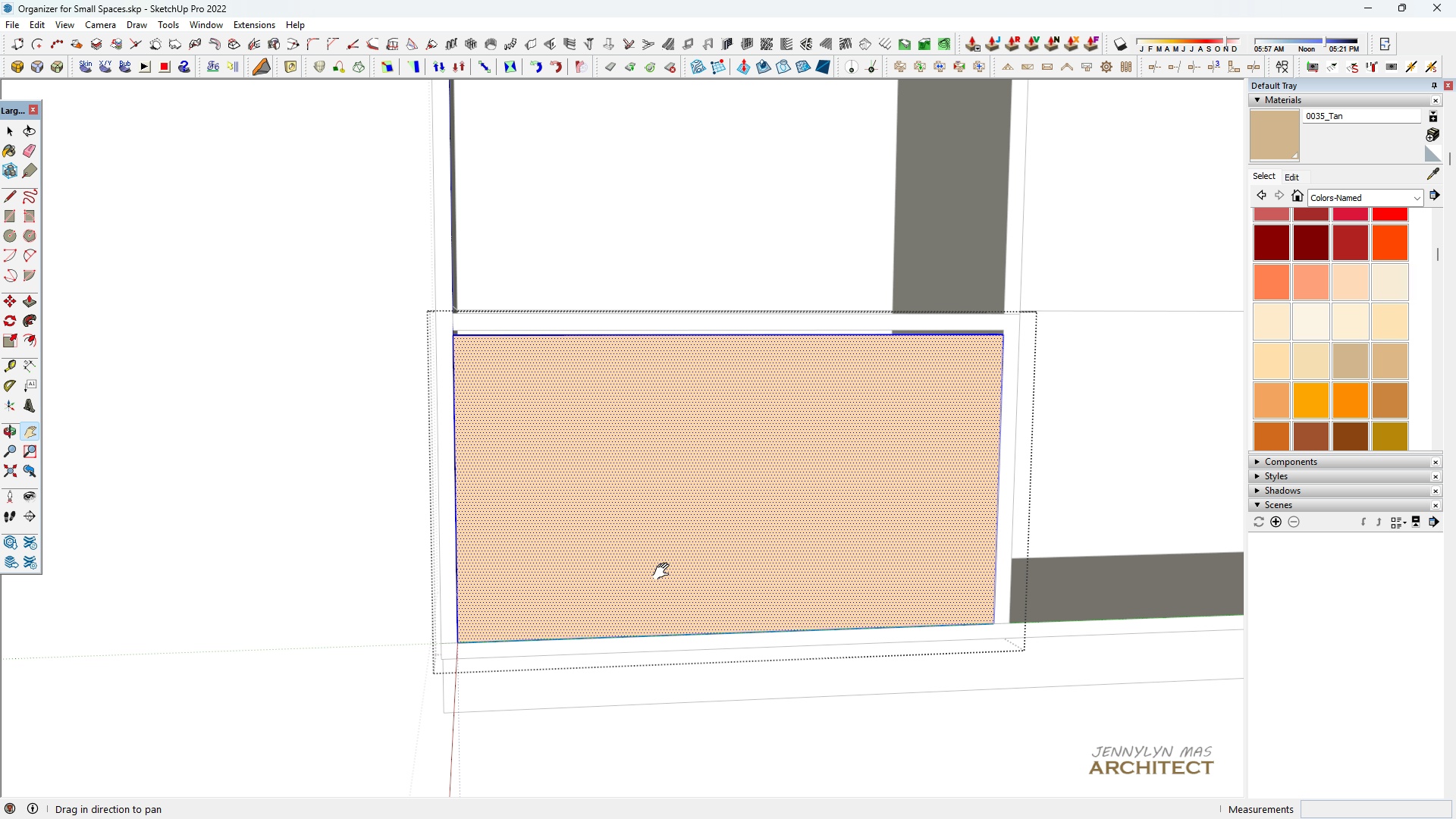 
scroll: coordinate [674, 582], scroll_direction: up, amount: 3.0
 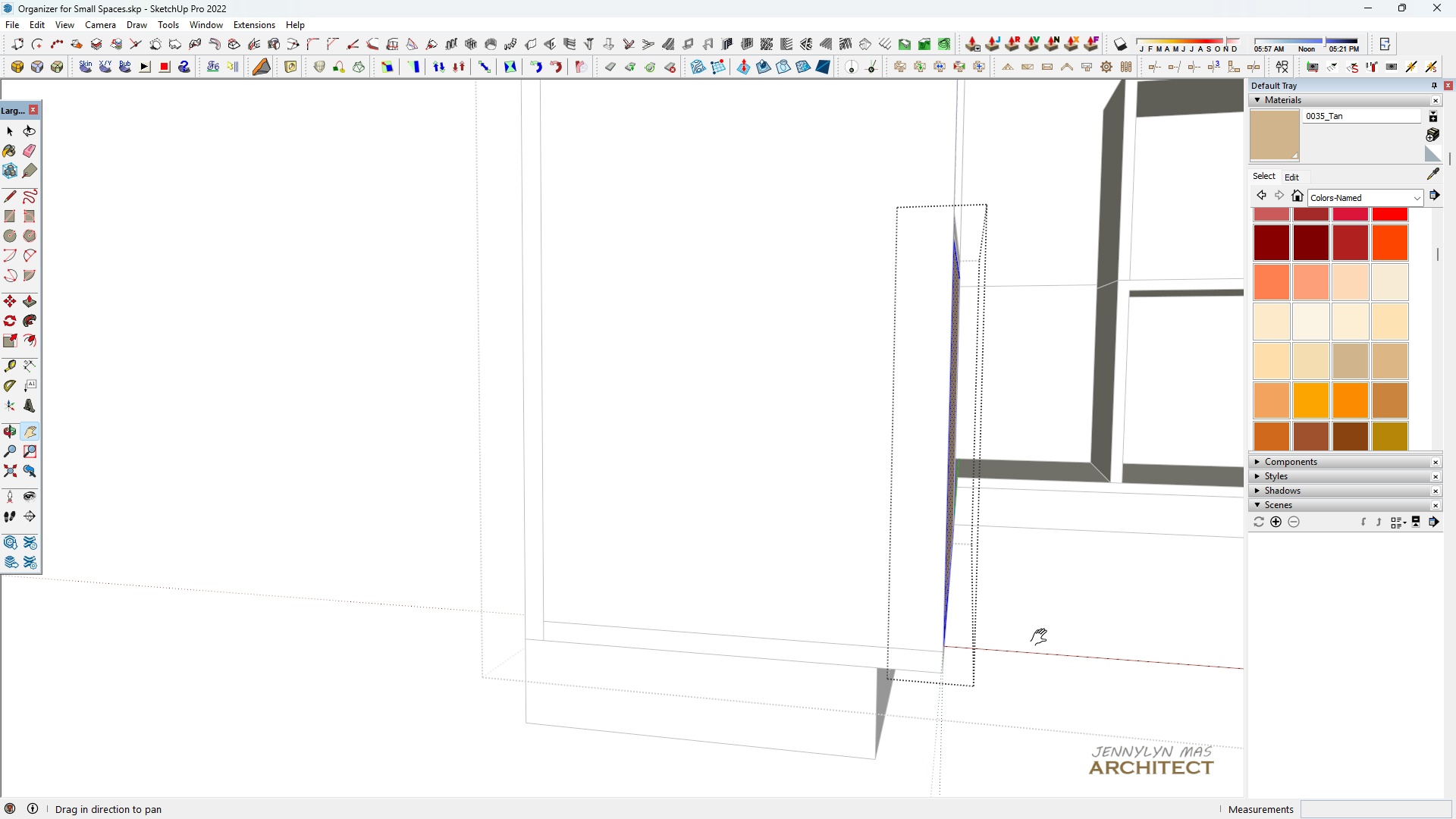 
left_click_drag(start_coordinate=[870, 646], to_coordinate=[491, 653])
 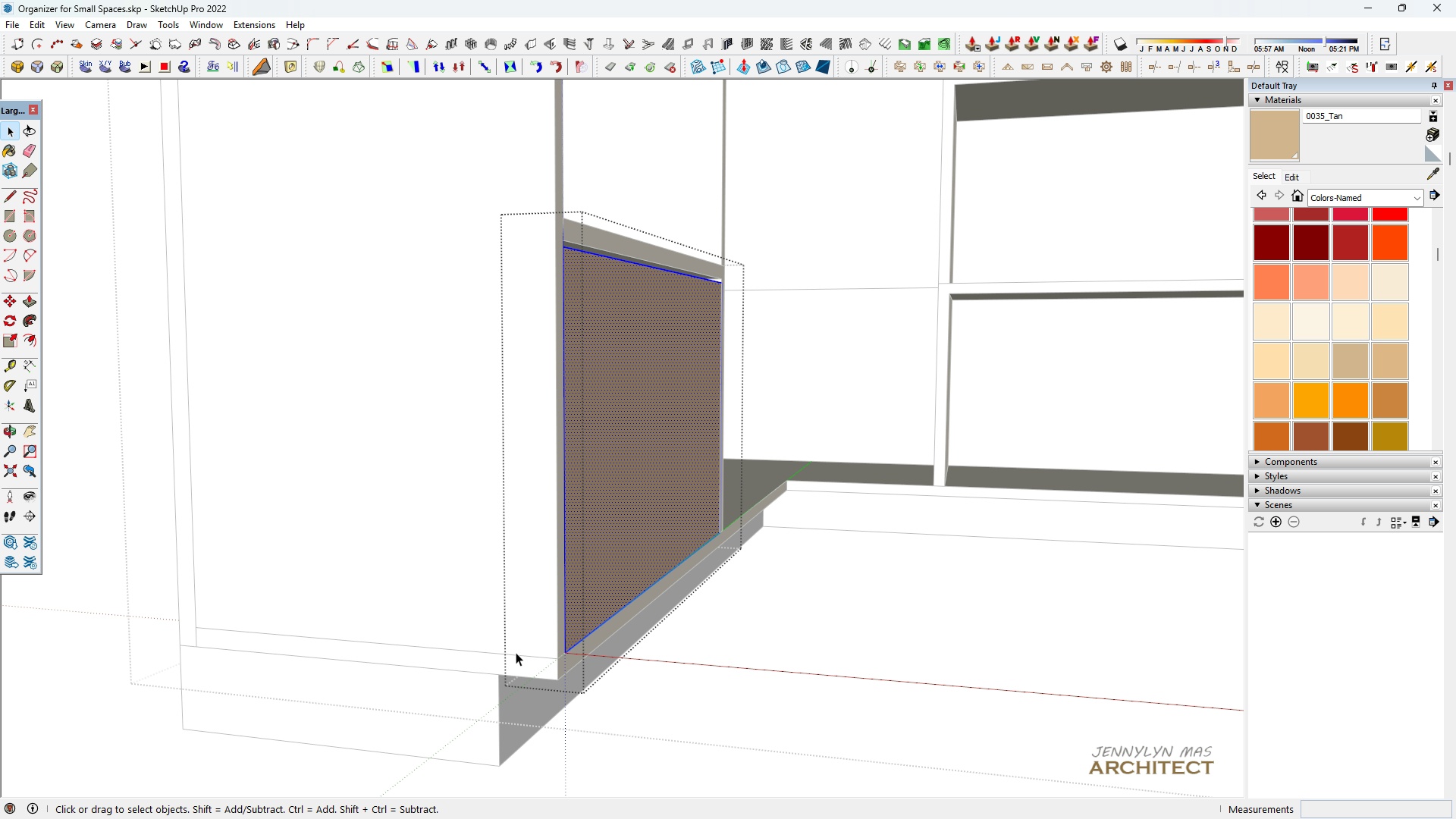 
scroll: coordinate [555, 657], scroll_direction: up, amount: 4.0
 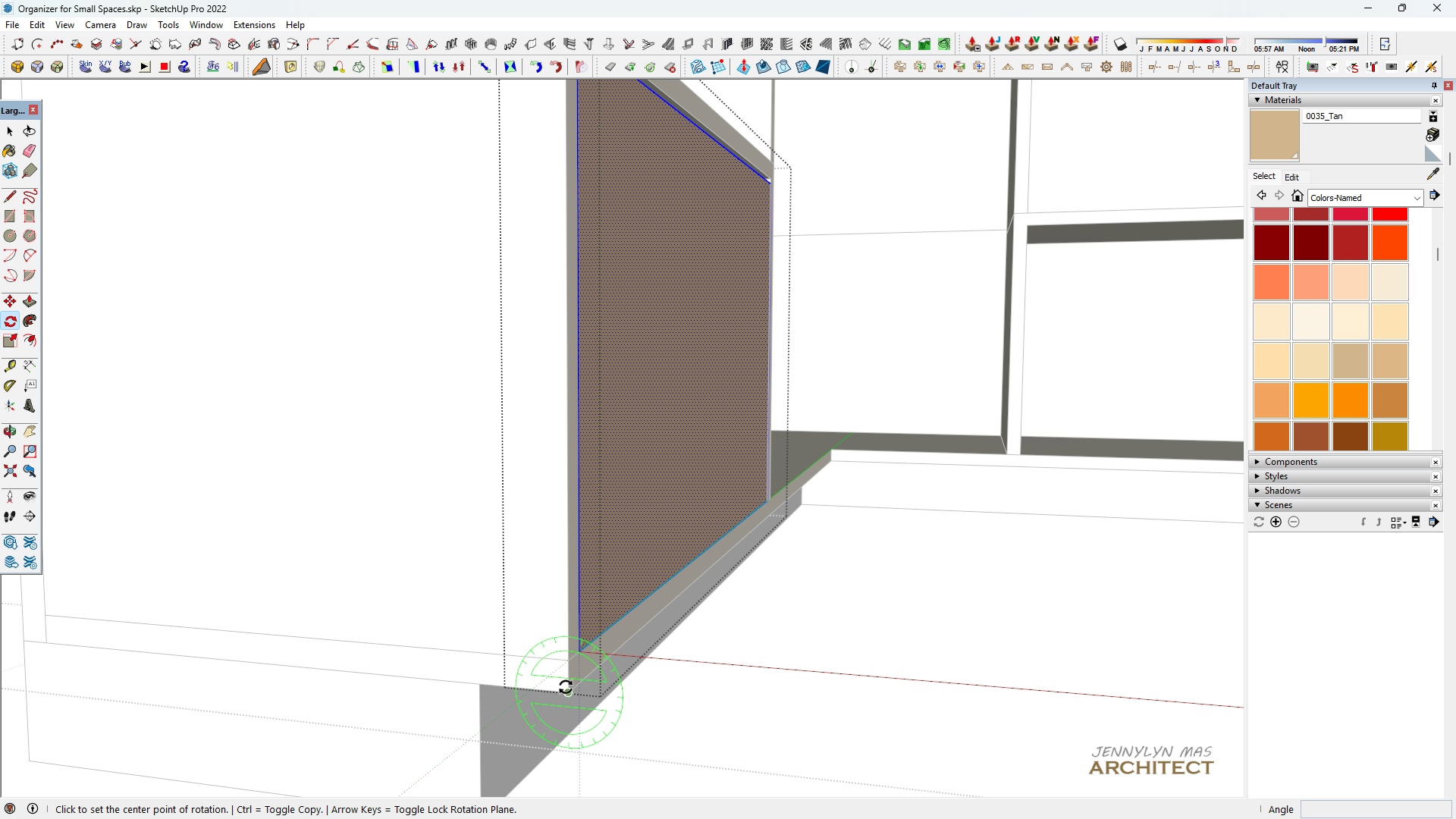 
left_click_drag(start_coordinate=[566, 687], to_coordinate=[565, 679])
 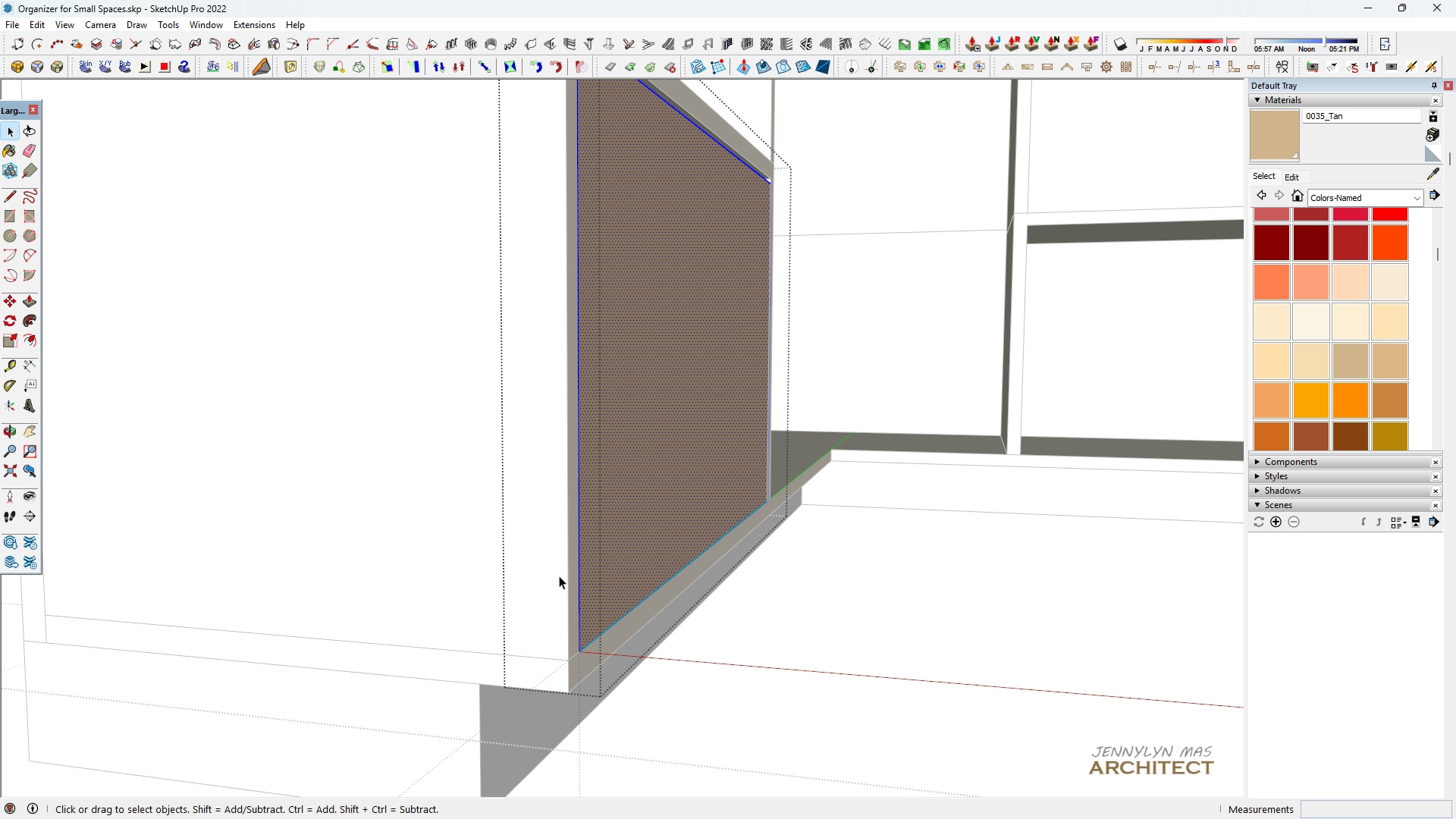 
scroll: coordinate [574, 631], scroll_direction: up, amount: 5.0
 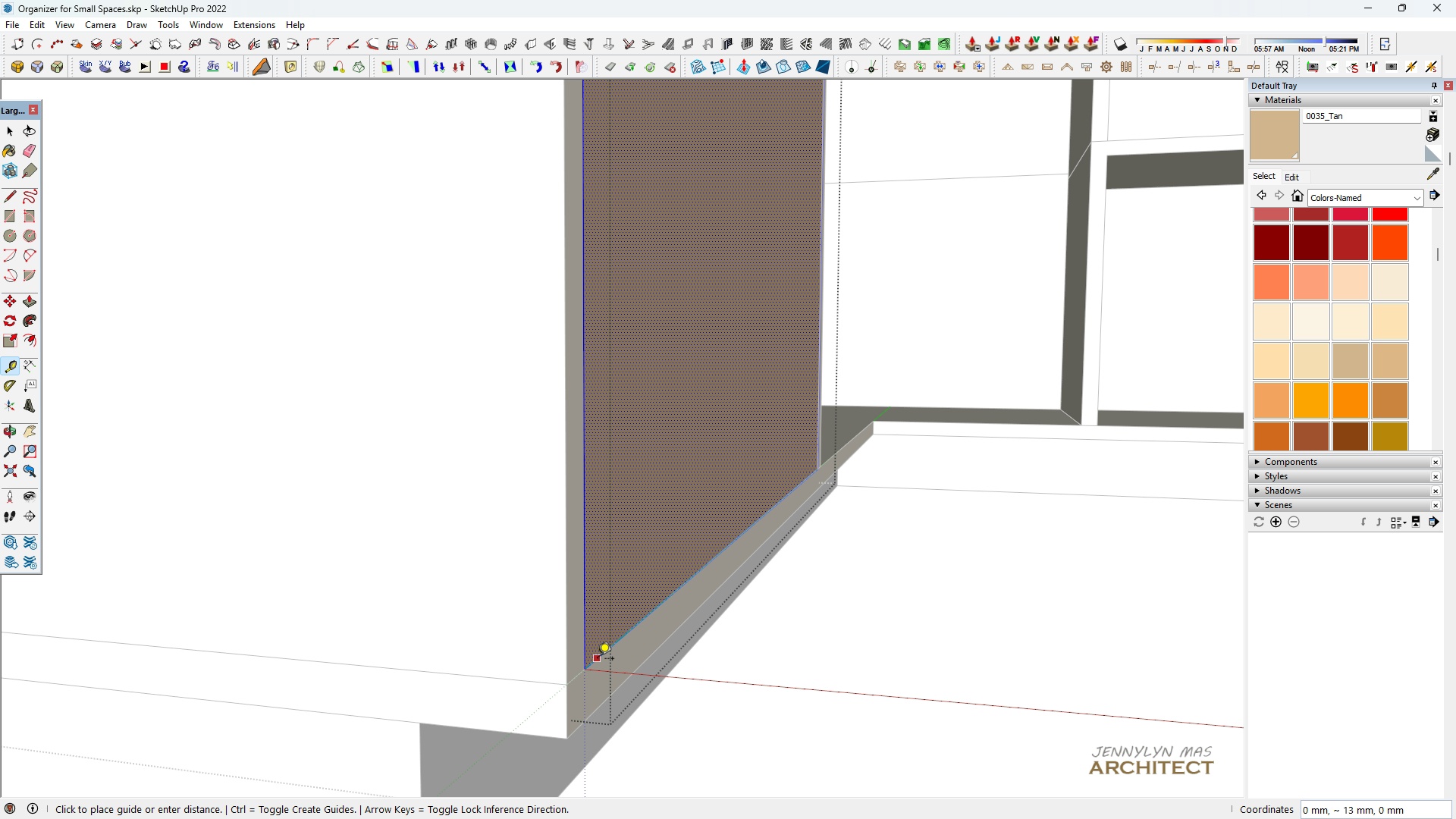 
double_click([598, 660])
 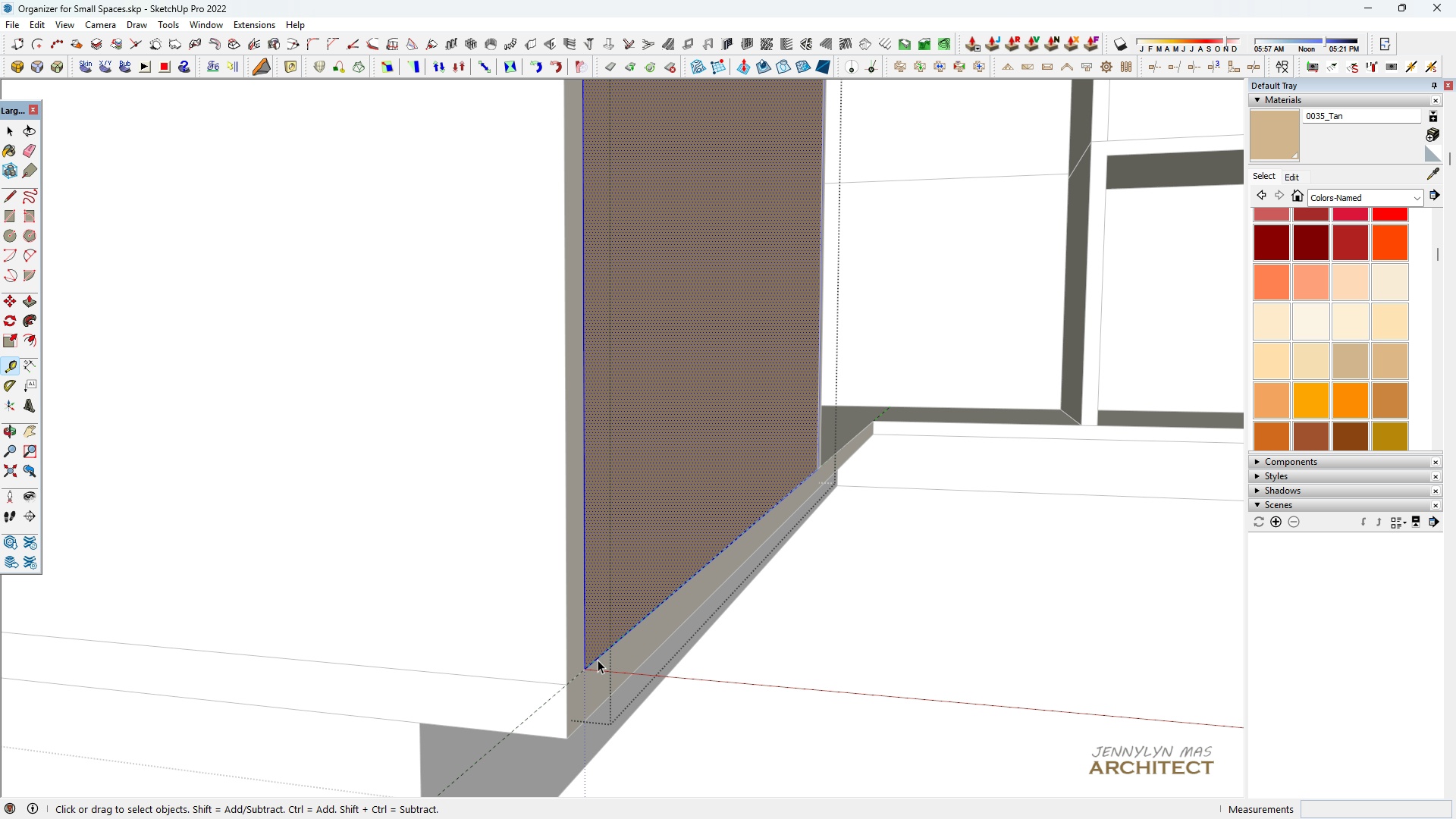 
key(Space)
 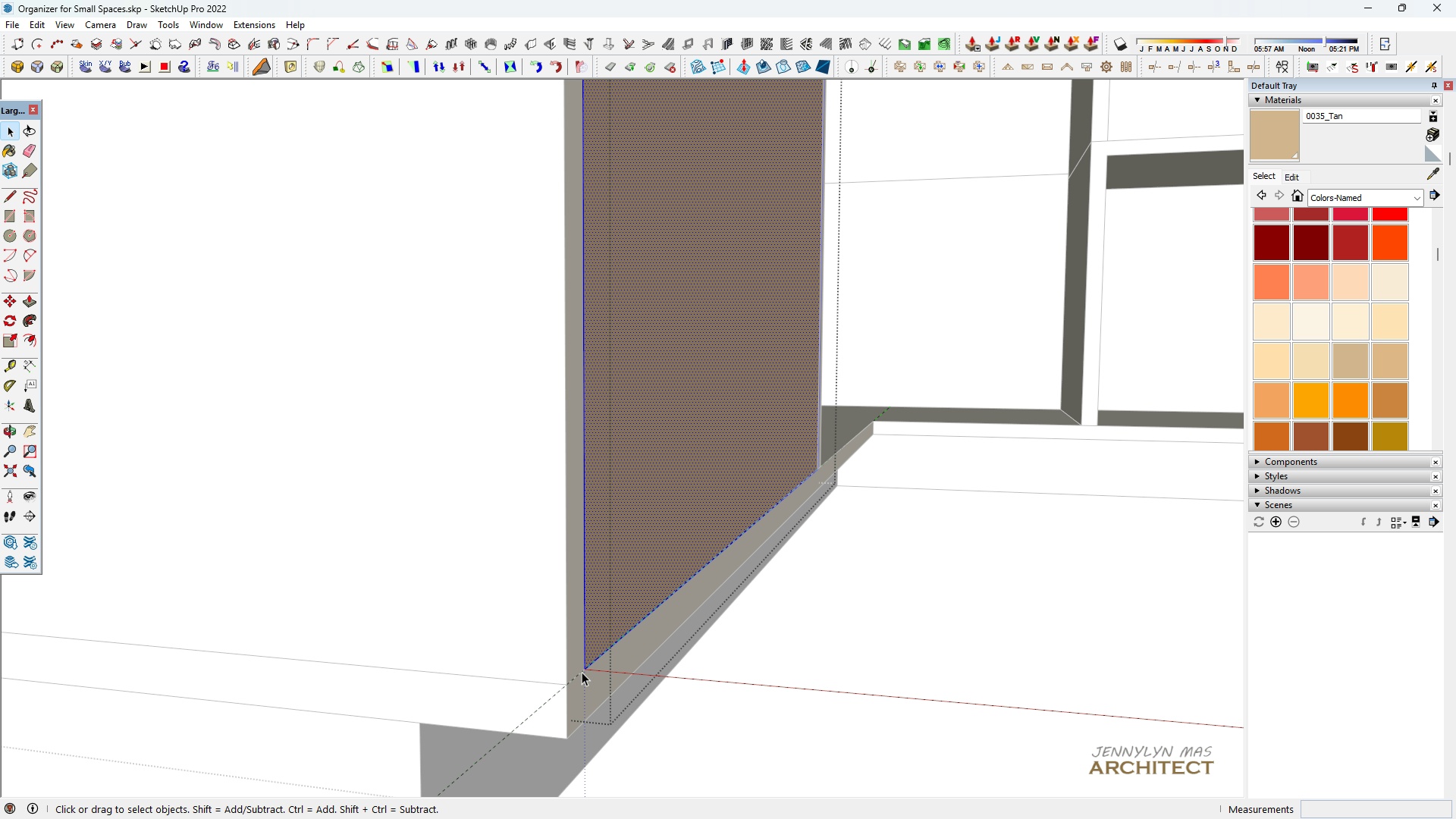 
key(Q)
 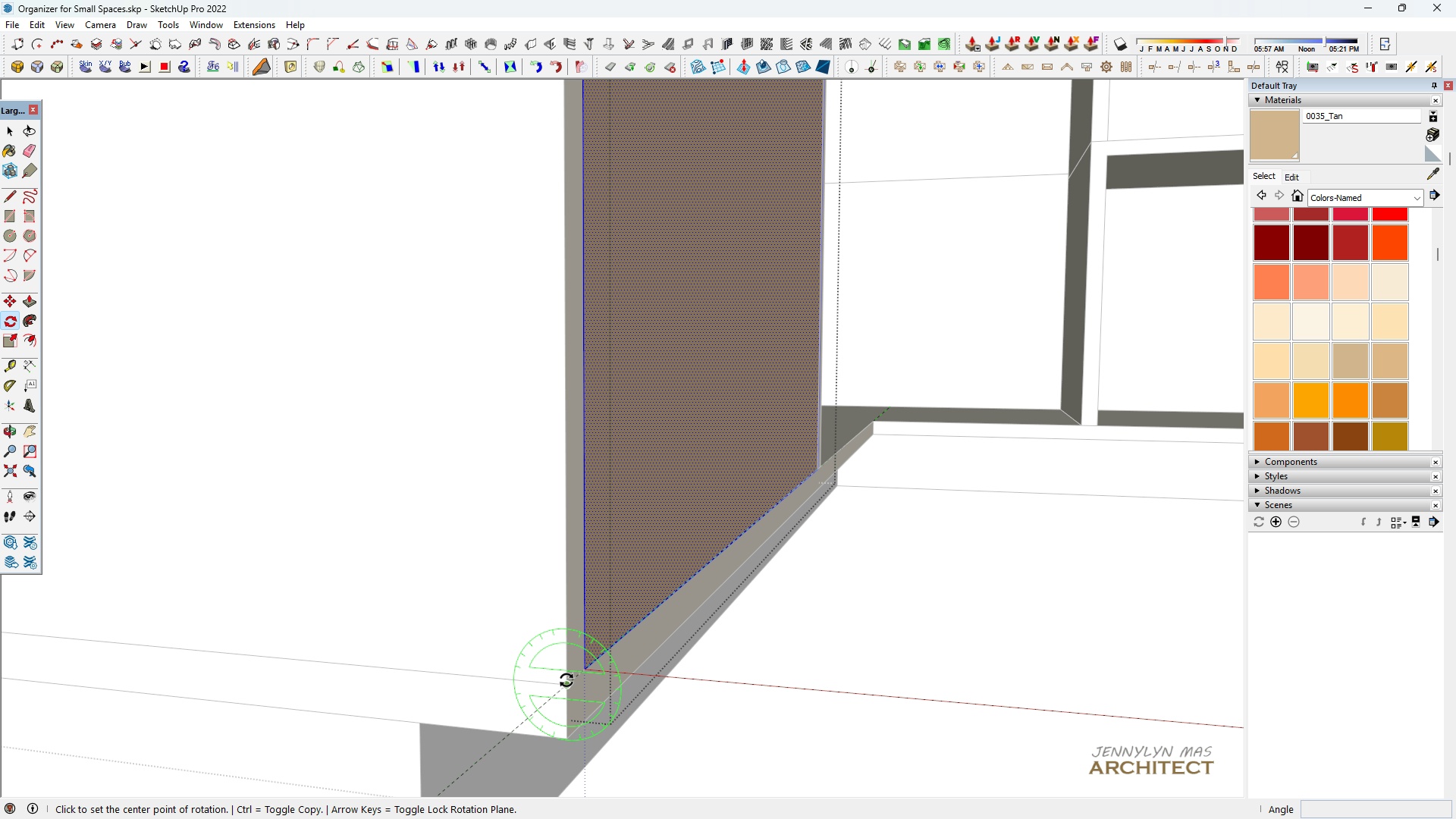 
left_click([566, 680])
 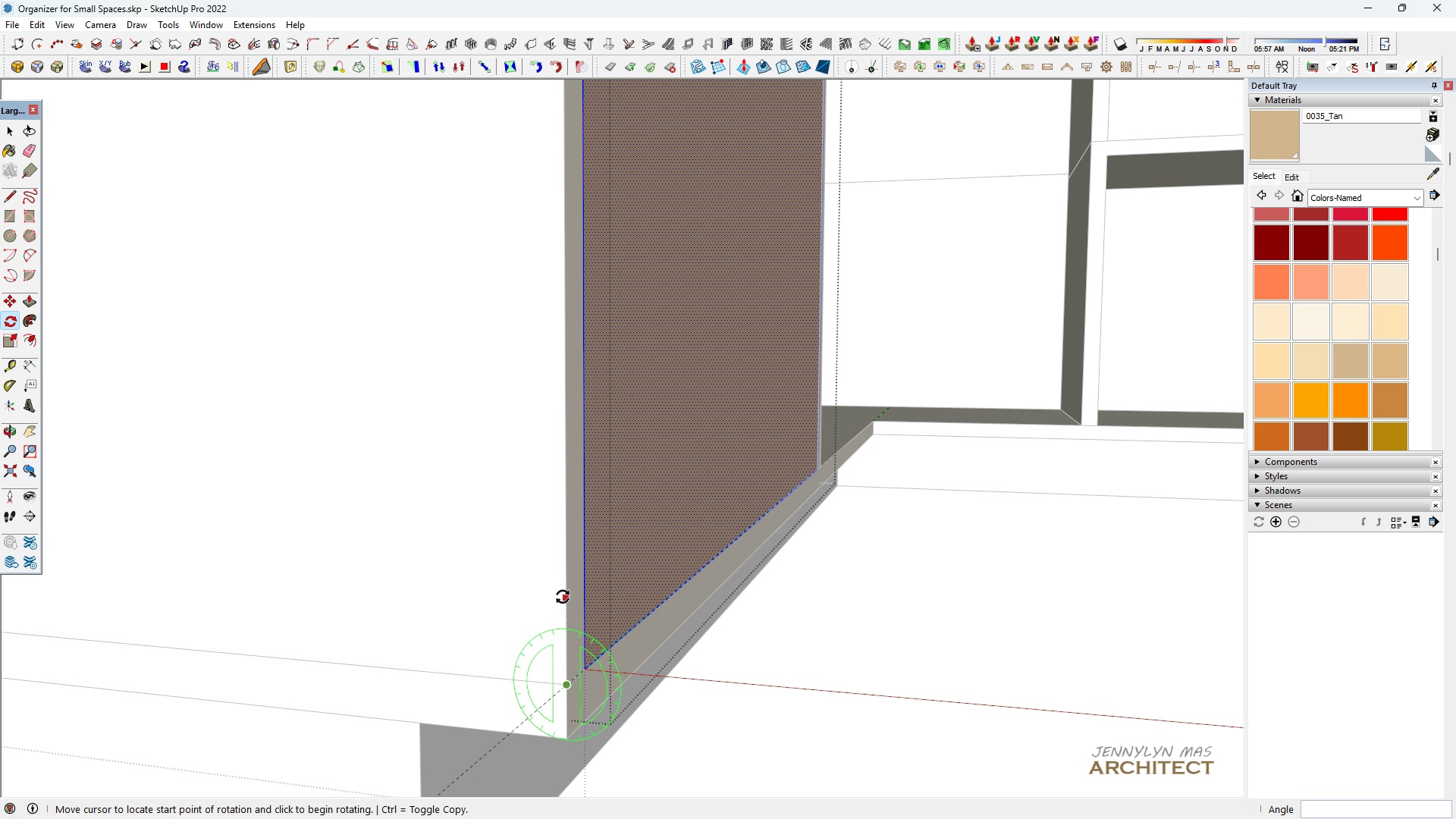 
left_click([563, 597])
 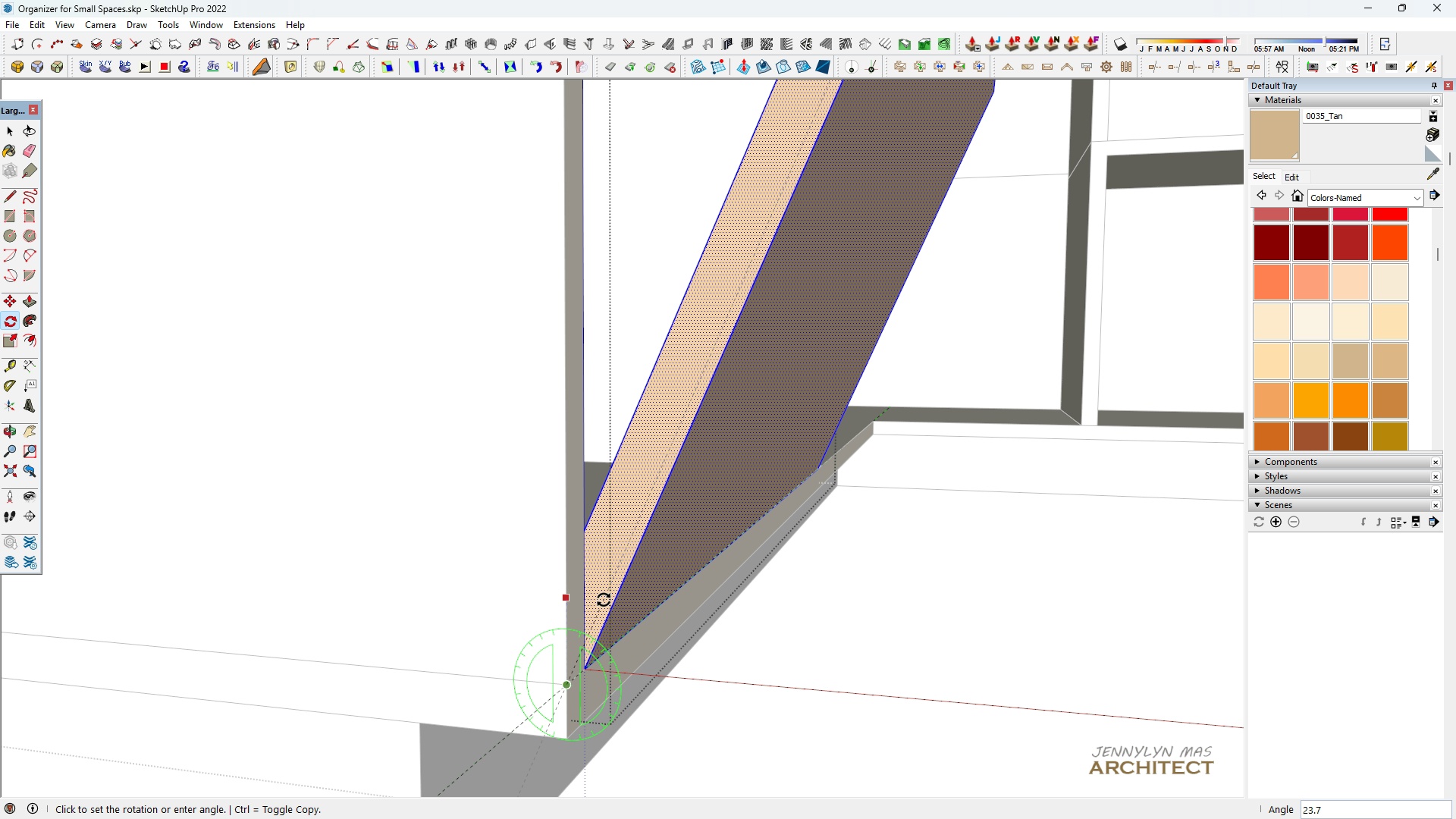 
type(35)
key(Backspace)
type(0)
 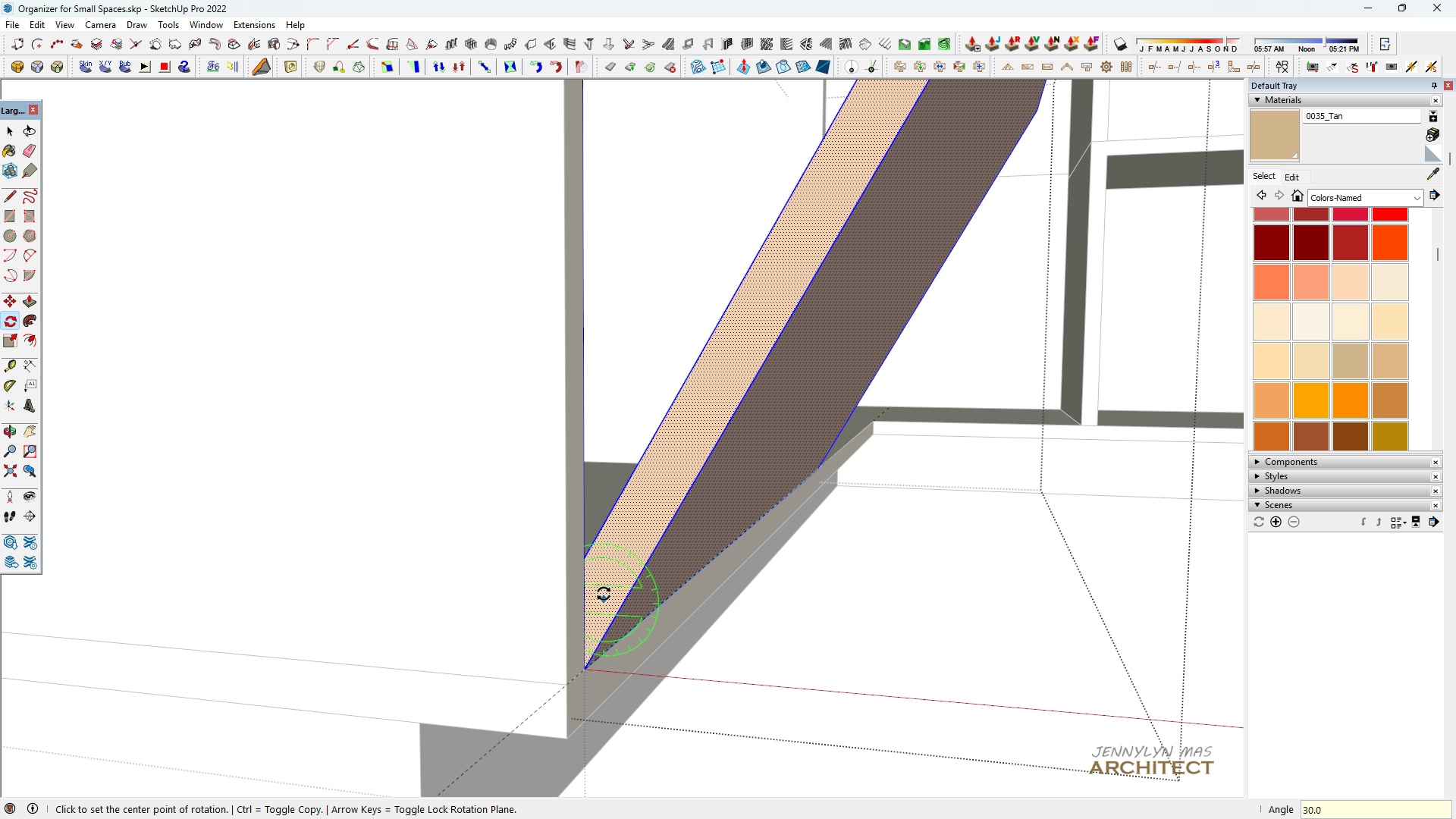 
key(Enter)
 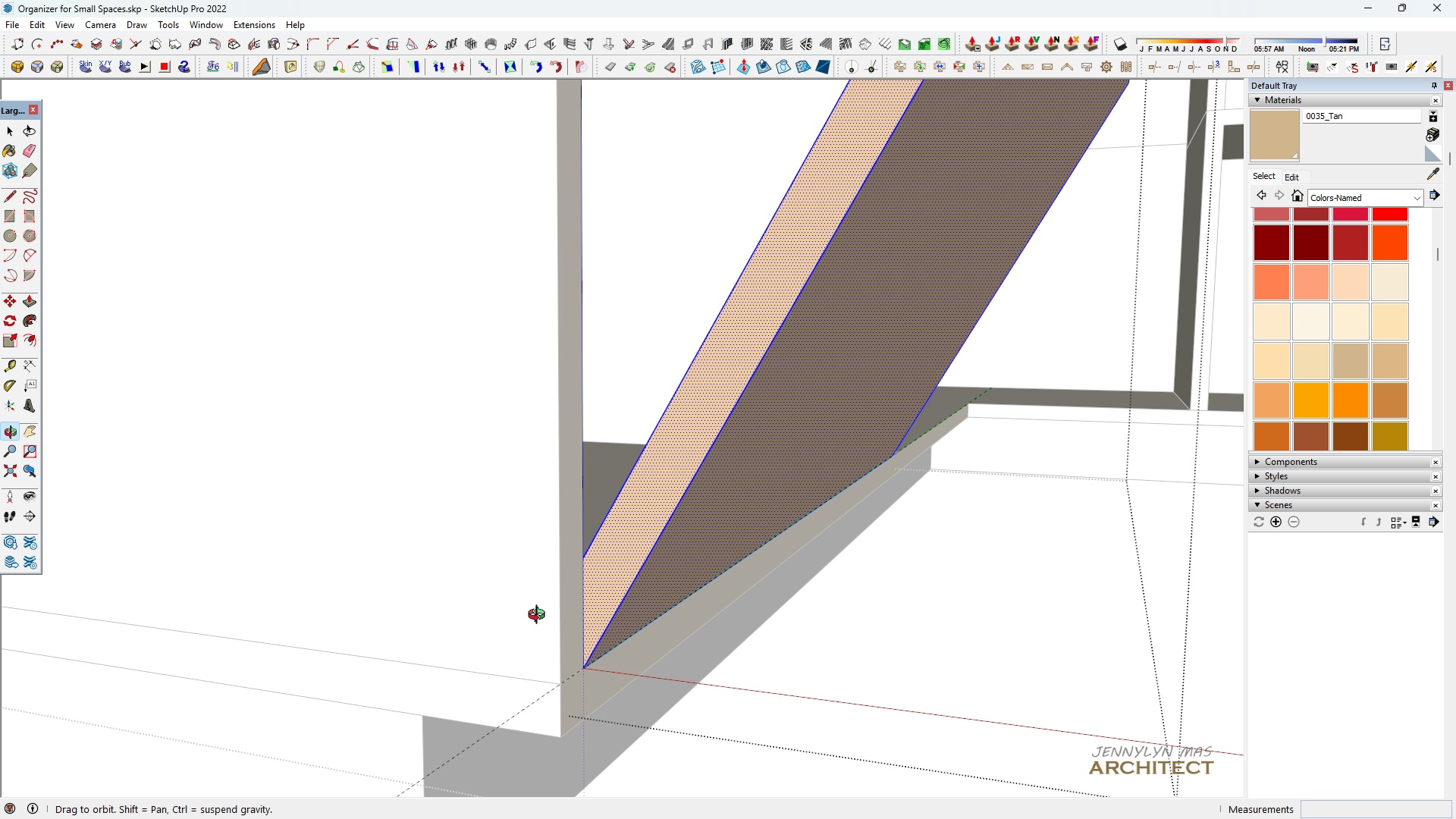 
scroll: coordinate [517, 635], scroll_direction: down, amount: 4.0
 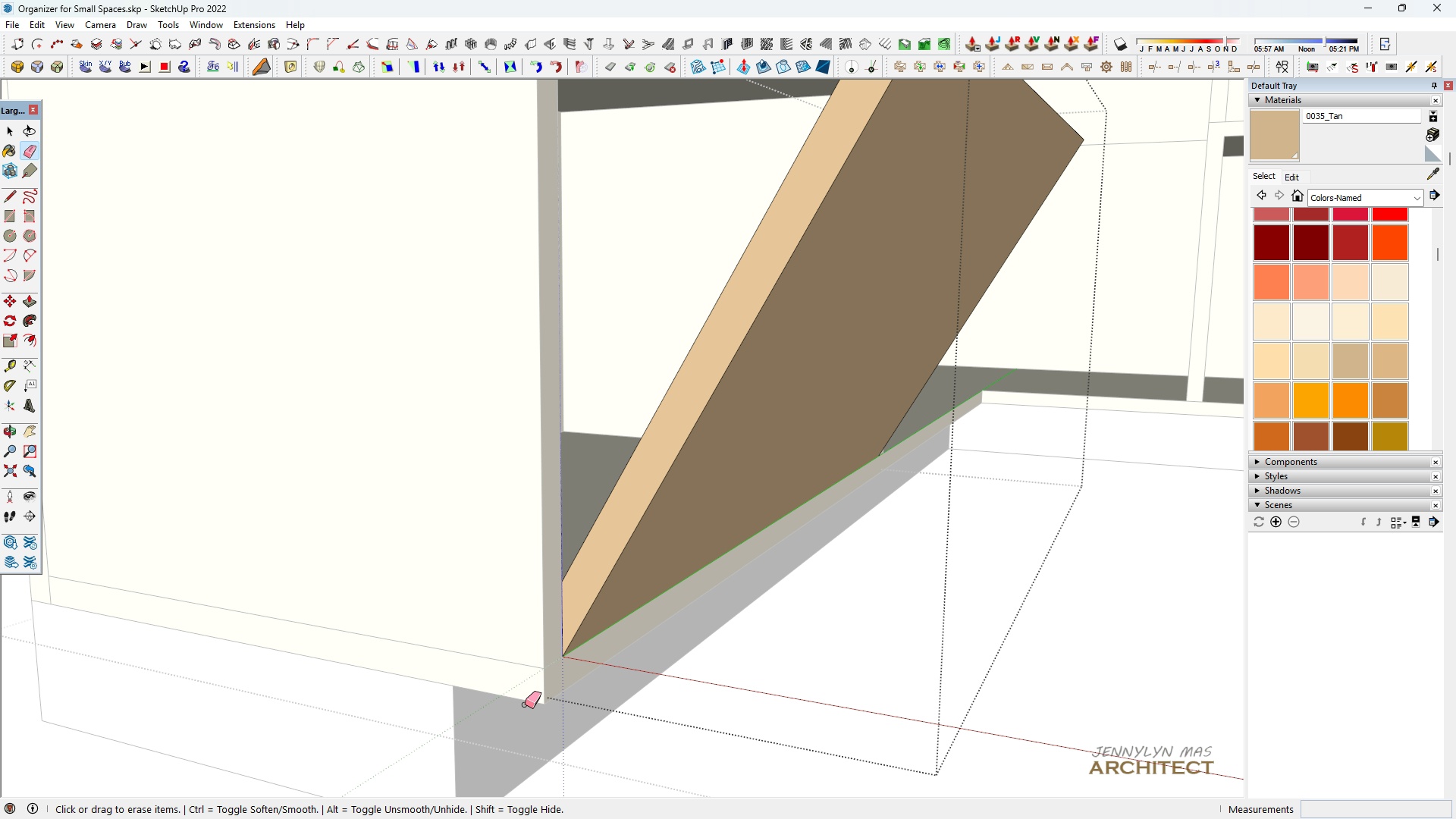 
type( e hhhhh )
key(Escape)
key(Escape)
key(Escape)
key(Escape)
type( hhh)
 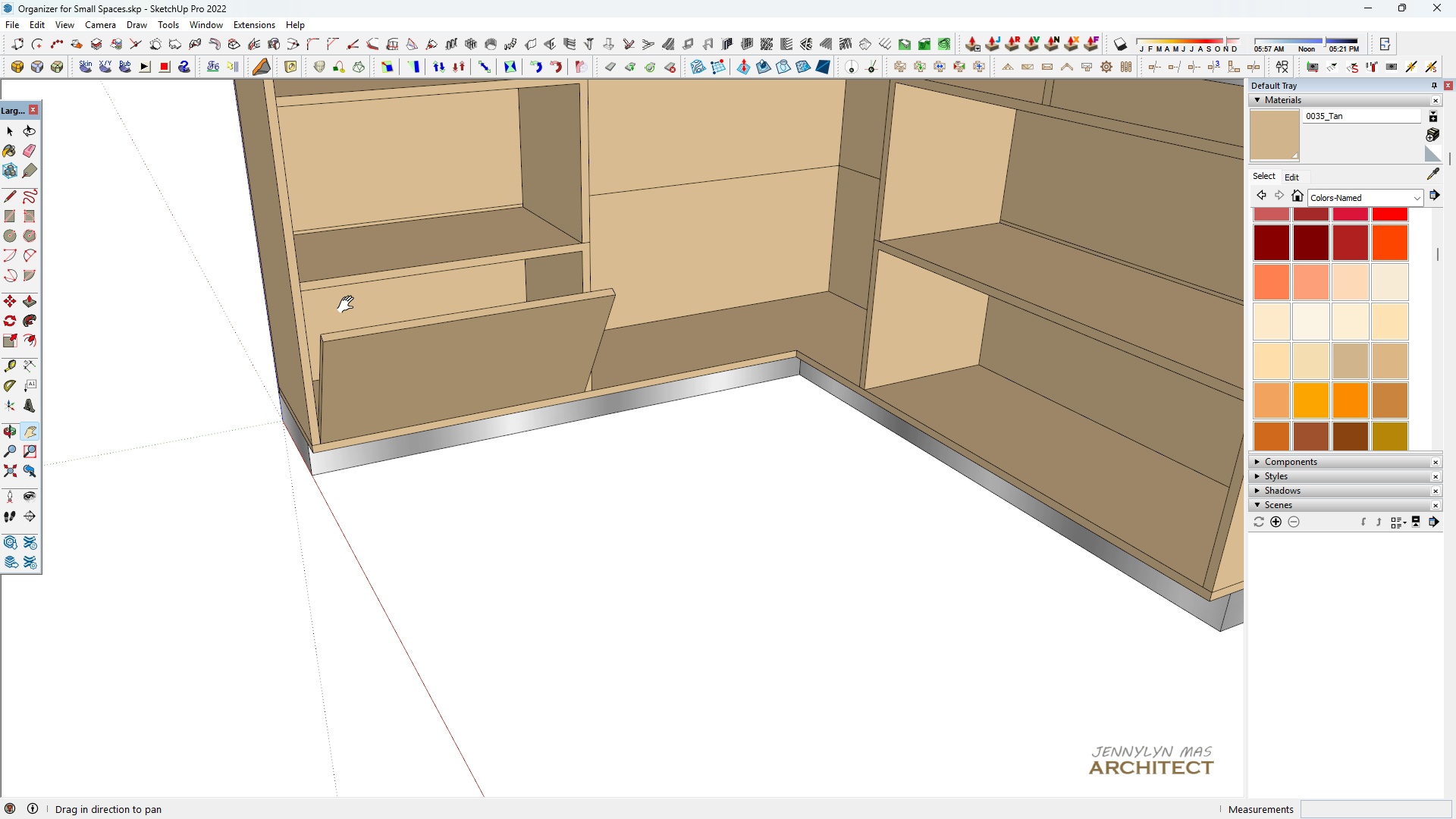 
left_click_drag(start_coordinate=[513, 678], to_coordinate=[523, 702])
 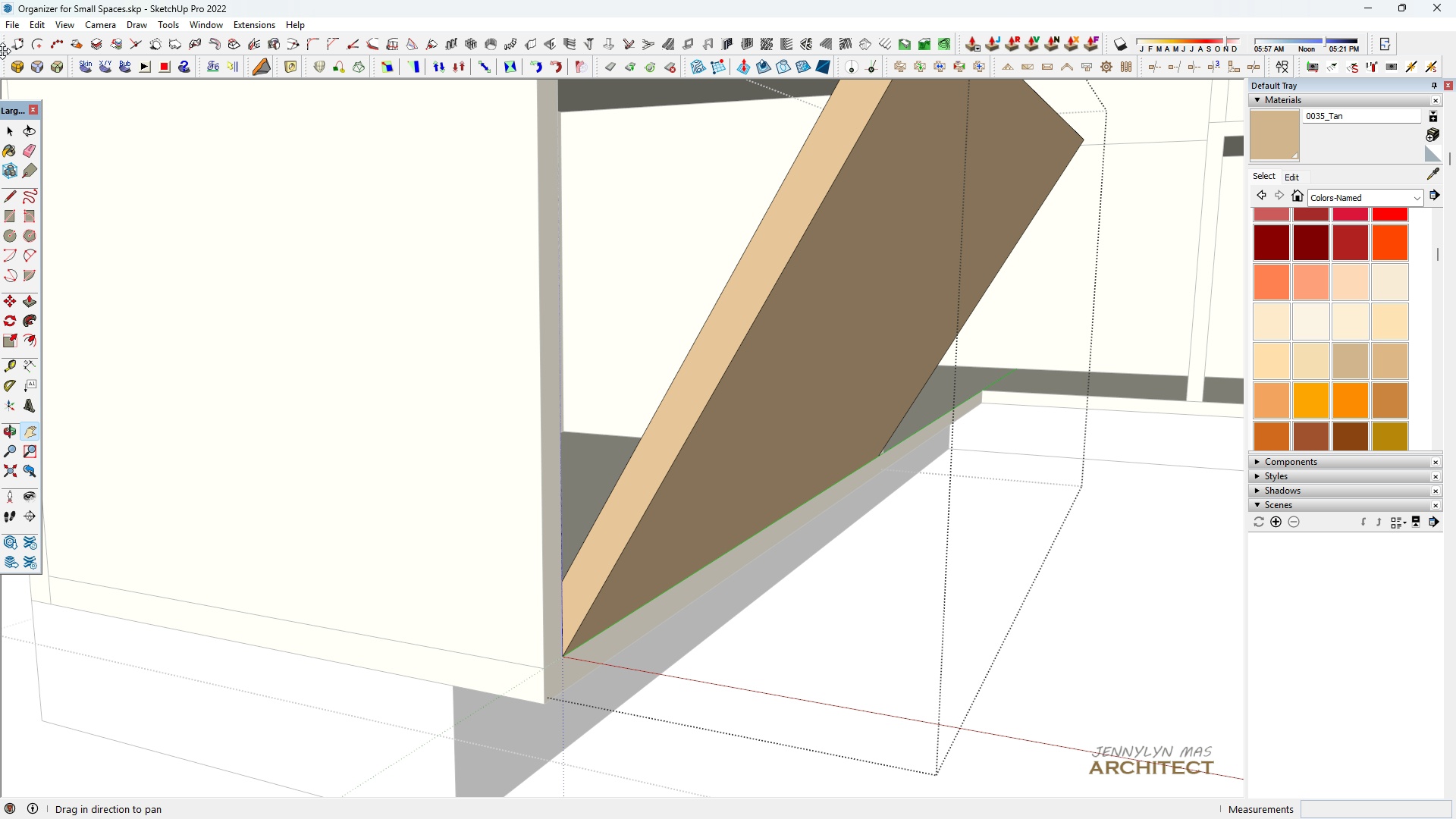 
scroll: coordinate [436, 362], scroll_direction: down, amount: 12.0
 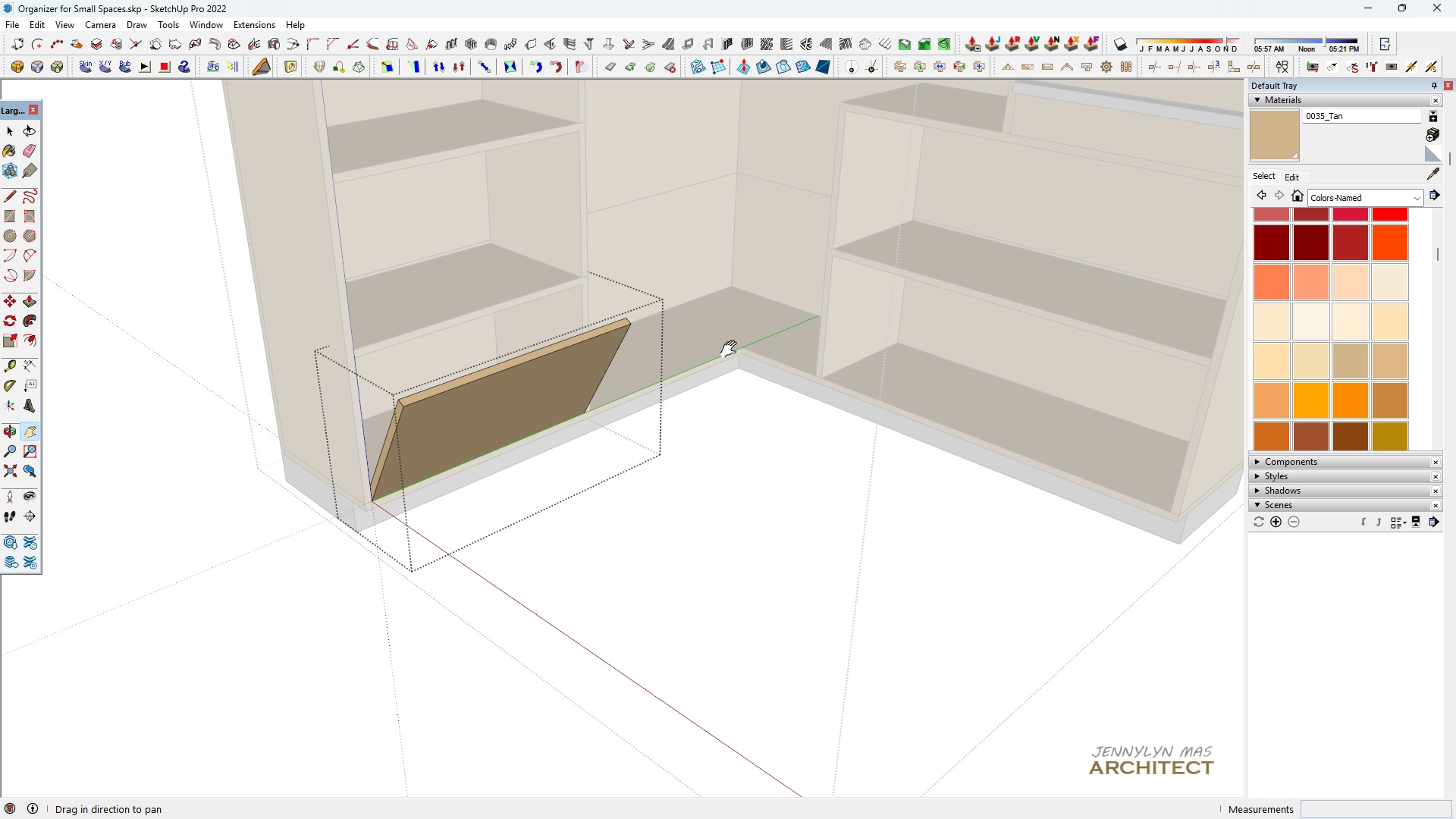 
left_click_drag(start_coordinate=[732, 347], to_coordinate=[680, 380])
 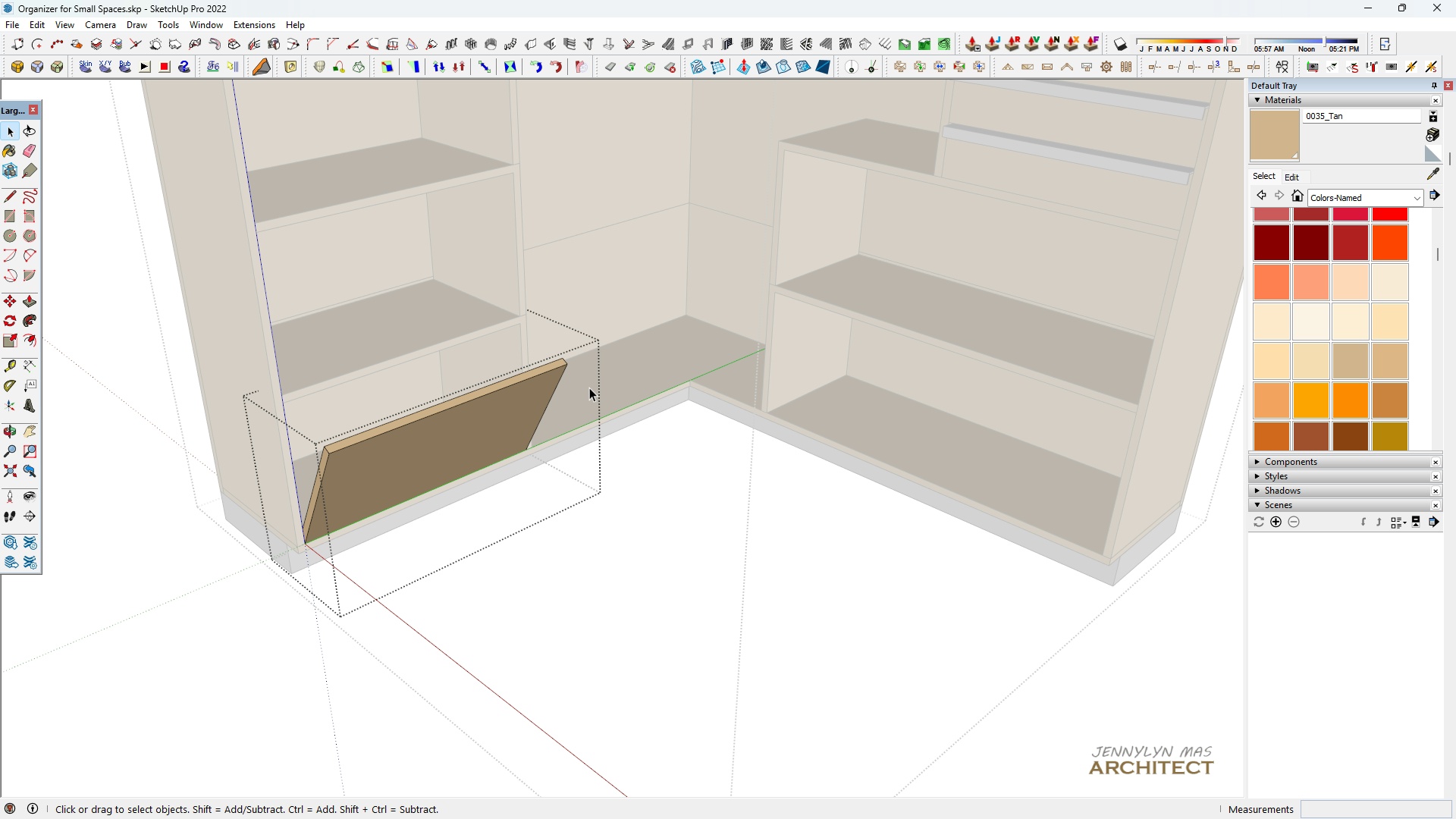 
scroll: coordinate [557, 406], scroll_direction: up, amount: 4.0
 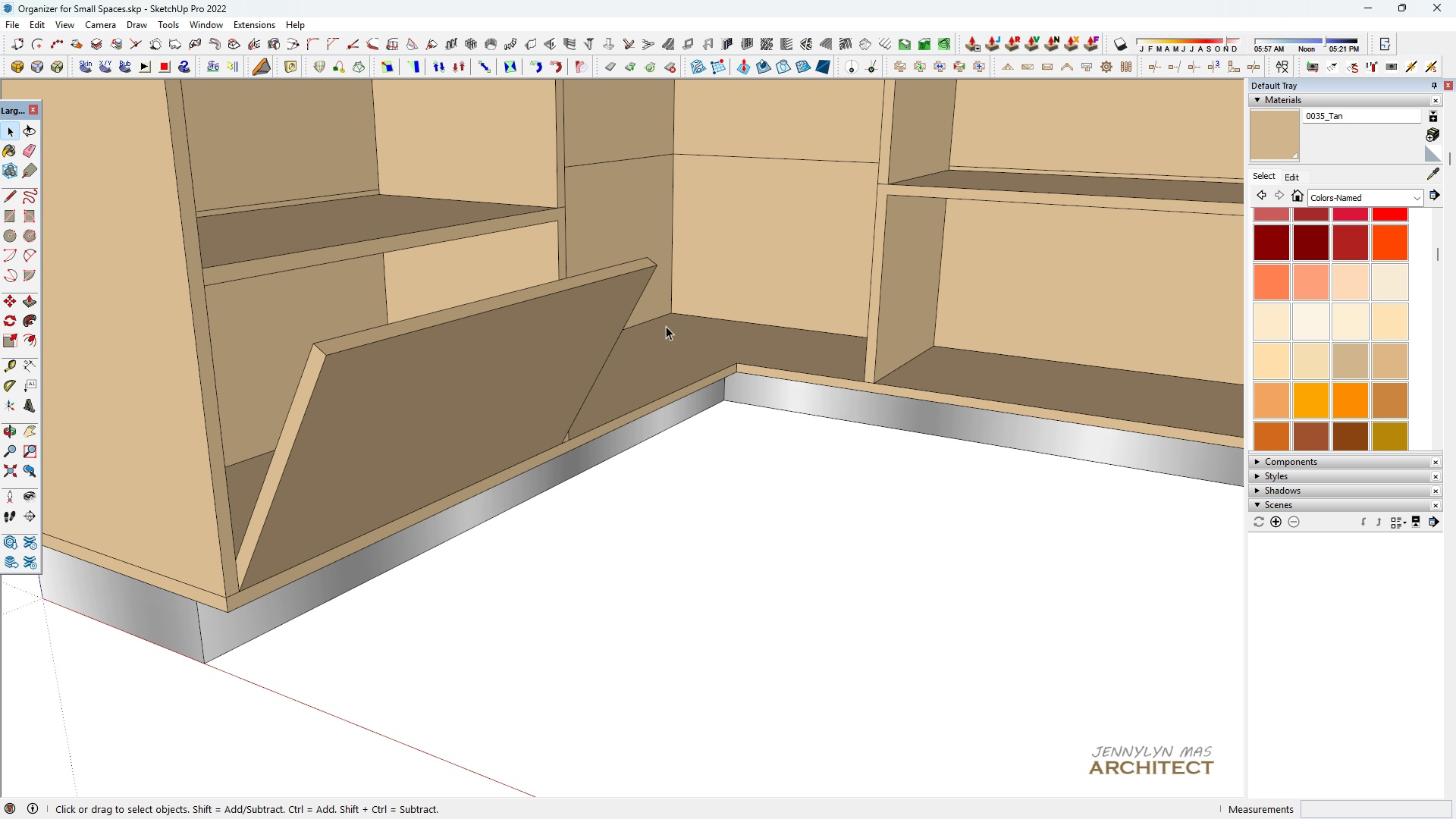 
scroll: coordinate [511, 340], scroll_direction: down, amount: 5.0
 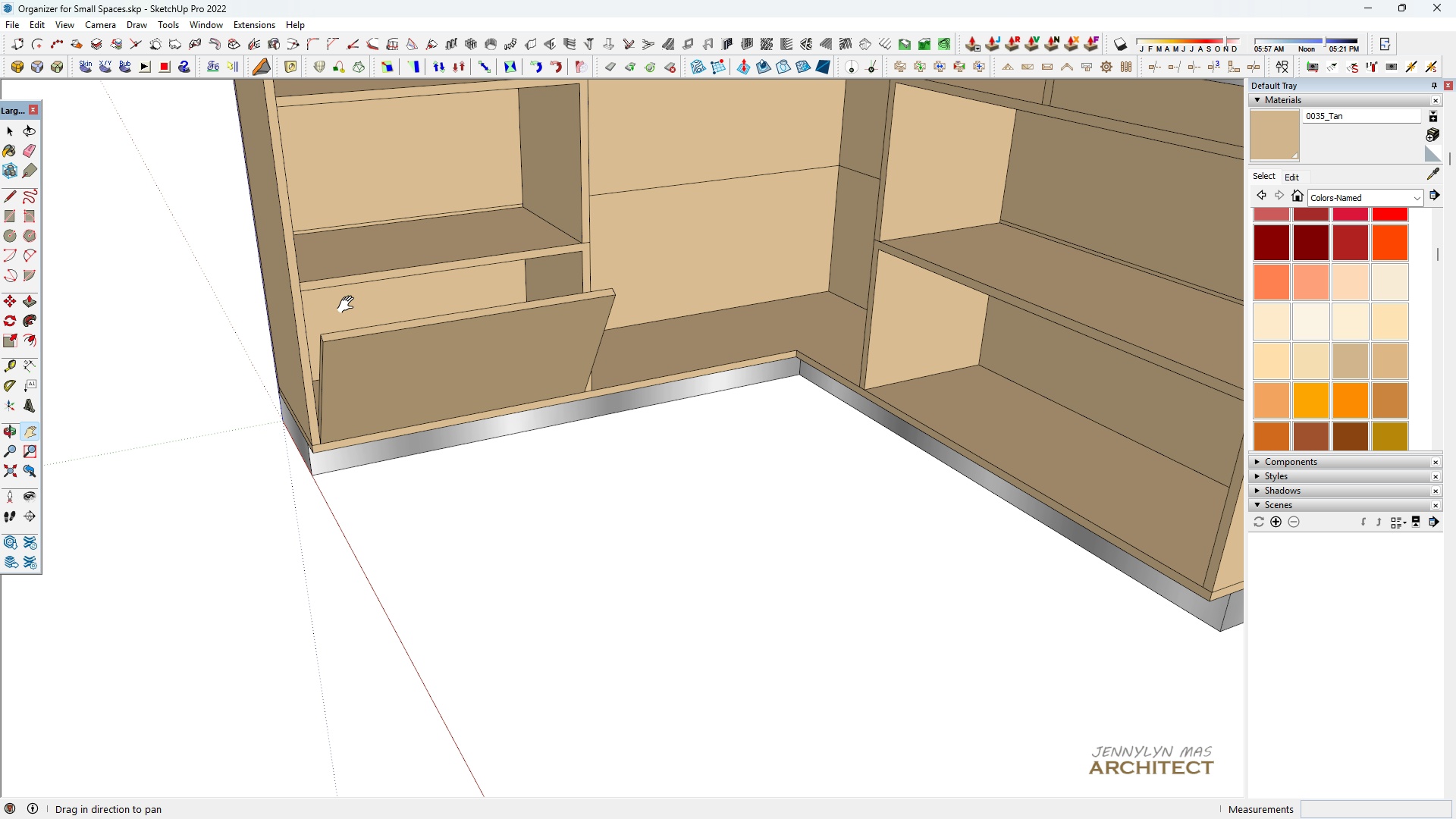 
left_click_drag(start_coordinate=[466, 504], to_coordinate=[494, 555])
 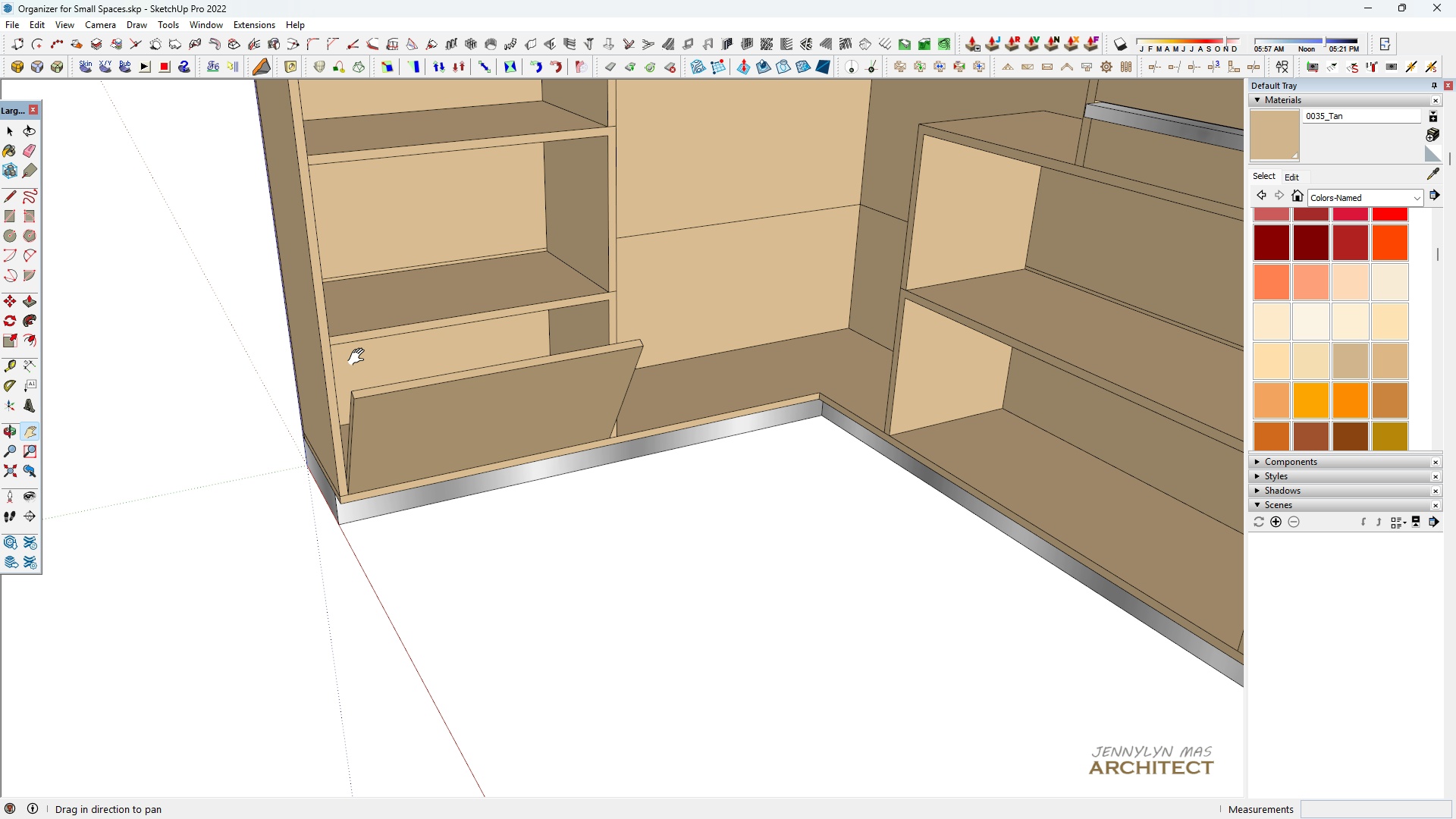 
scroll: coordinate [362, 371], scroll_direction: up, amount: 4.0
 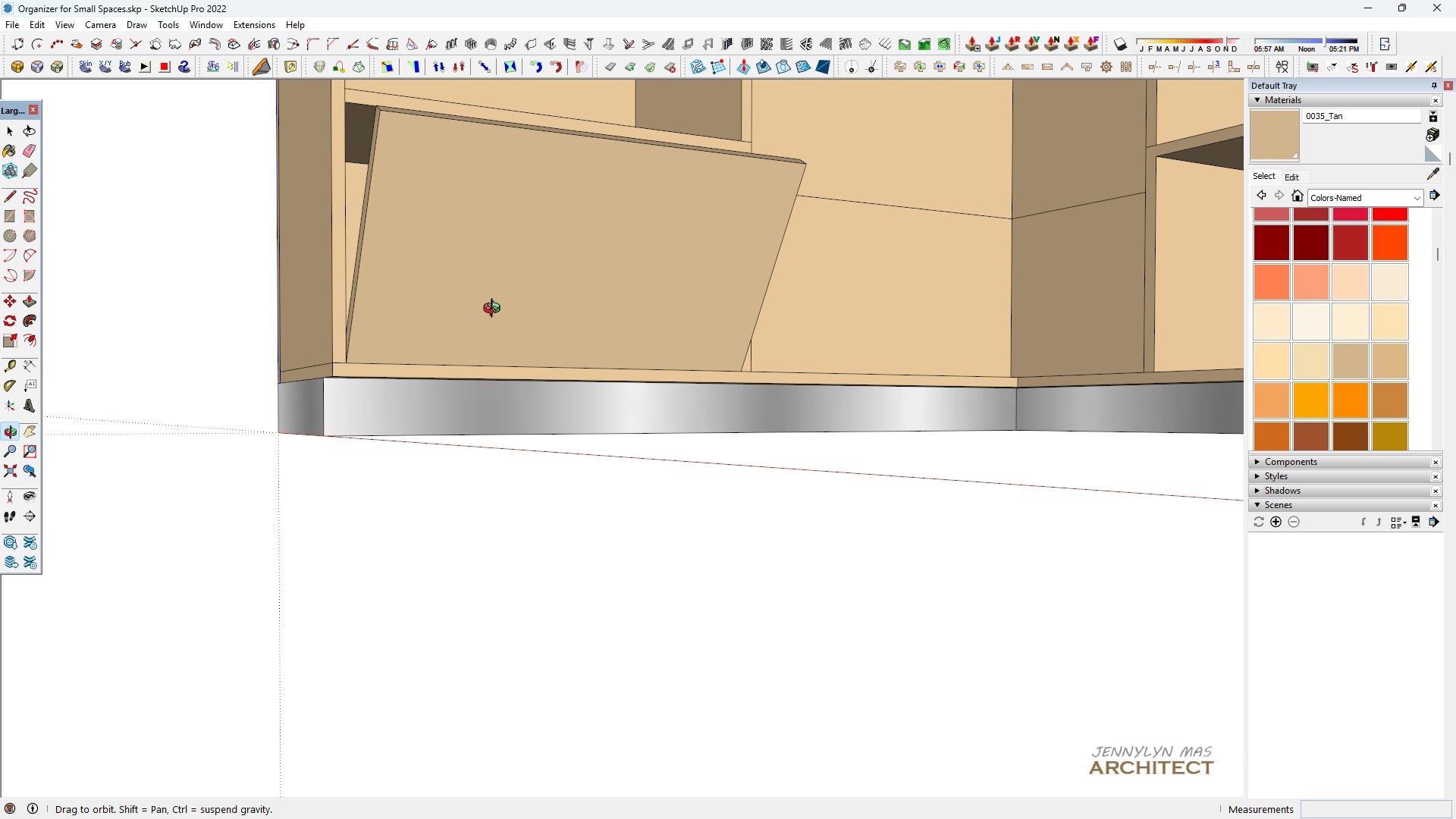 
scroll: coordinate [380, 461], scroll_direction: down, amount: 11.0
 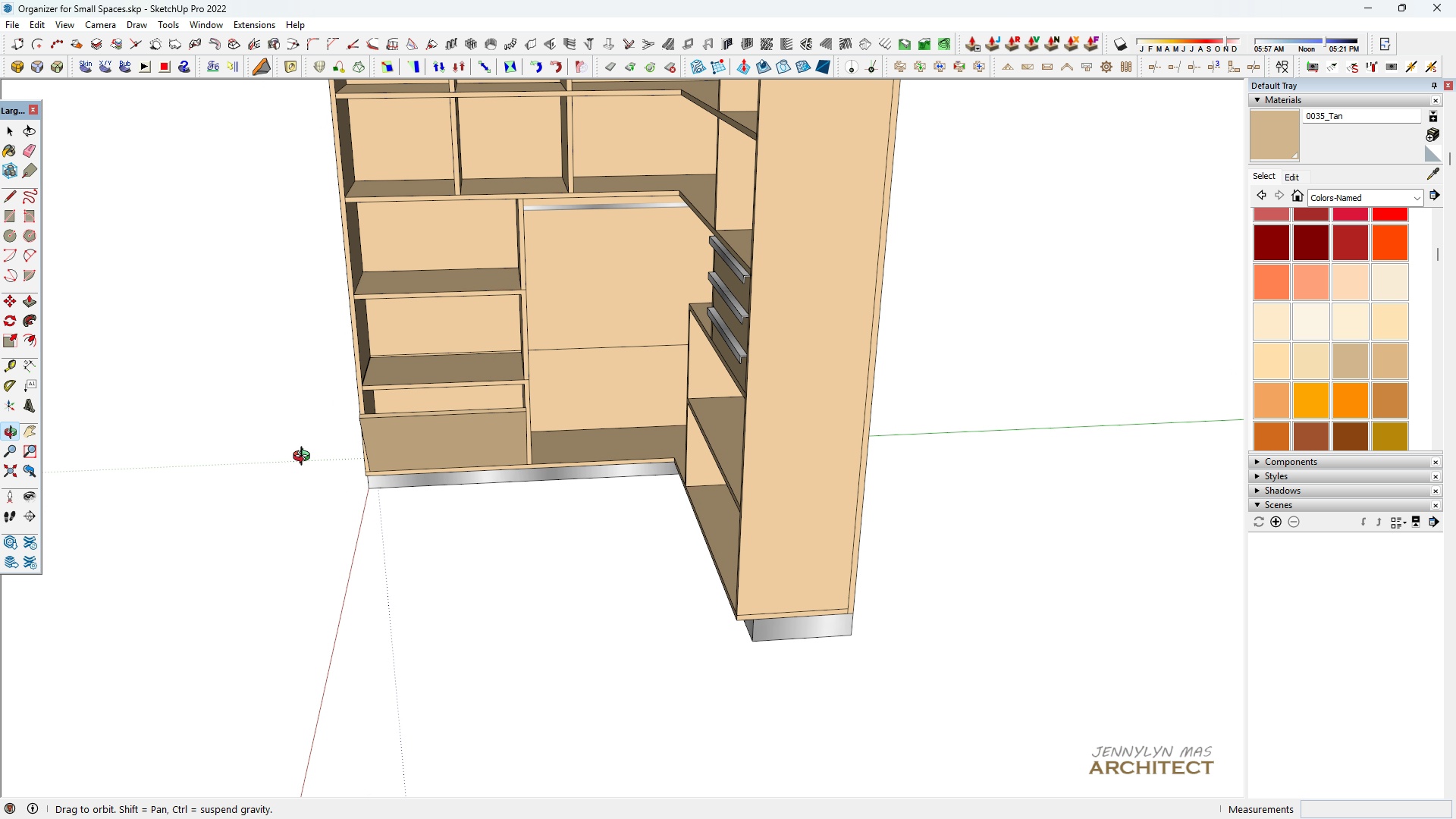 
type(hhh)
 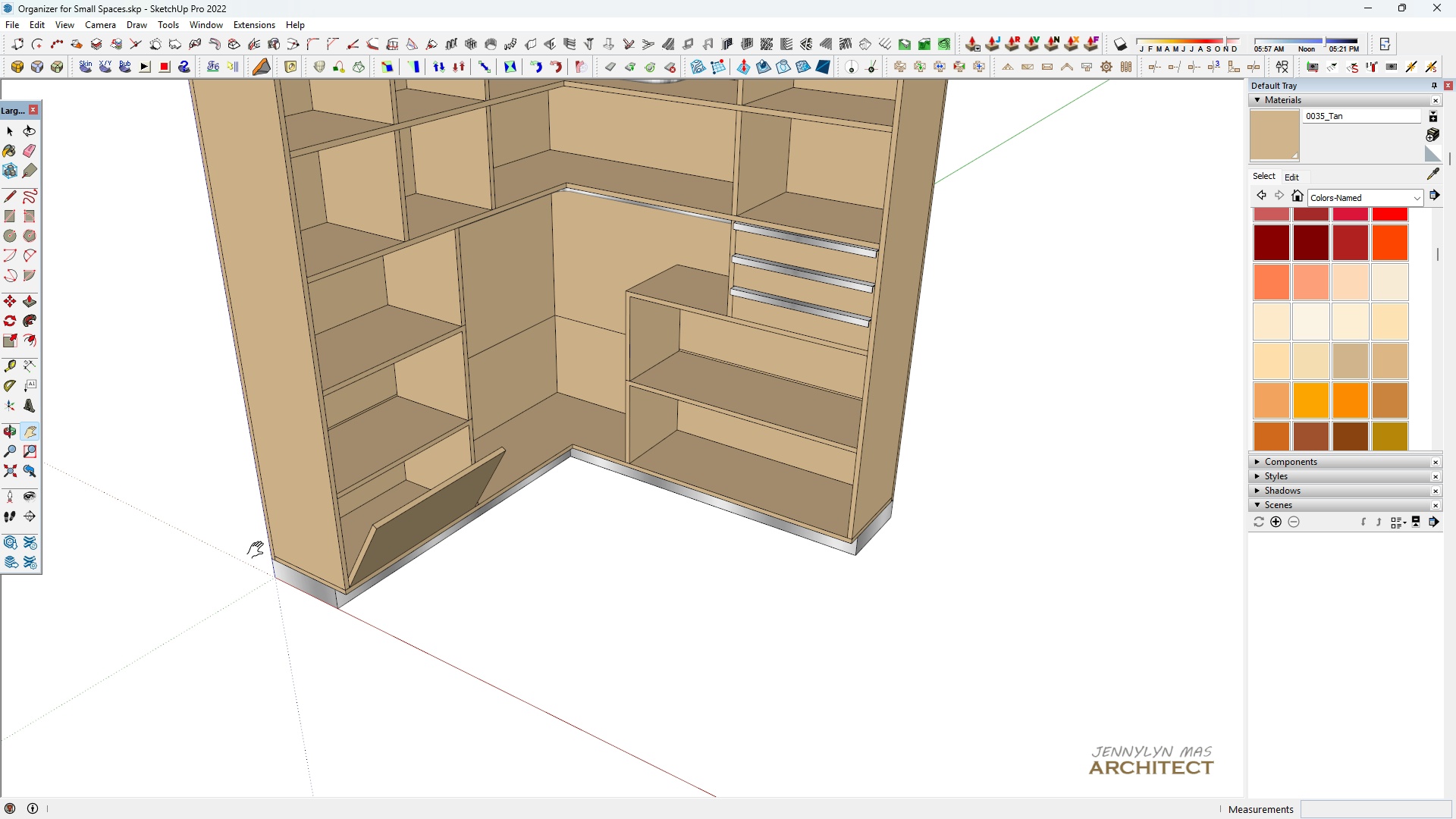 
wait(6.0)
 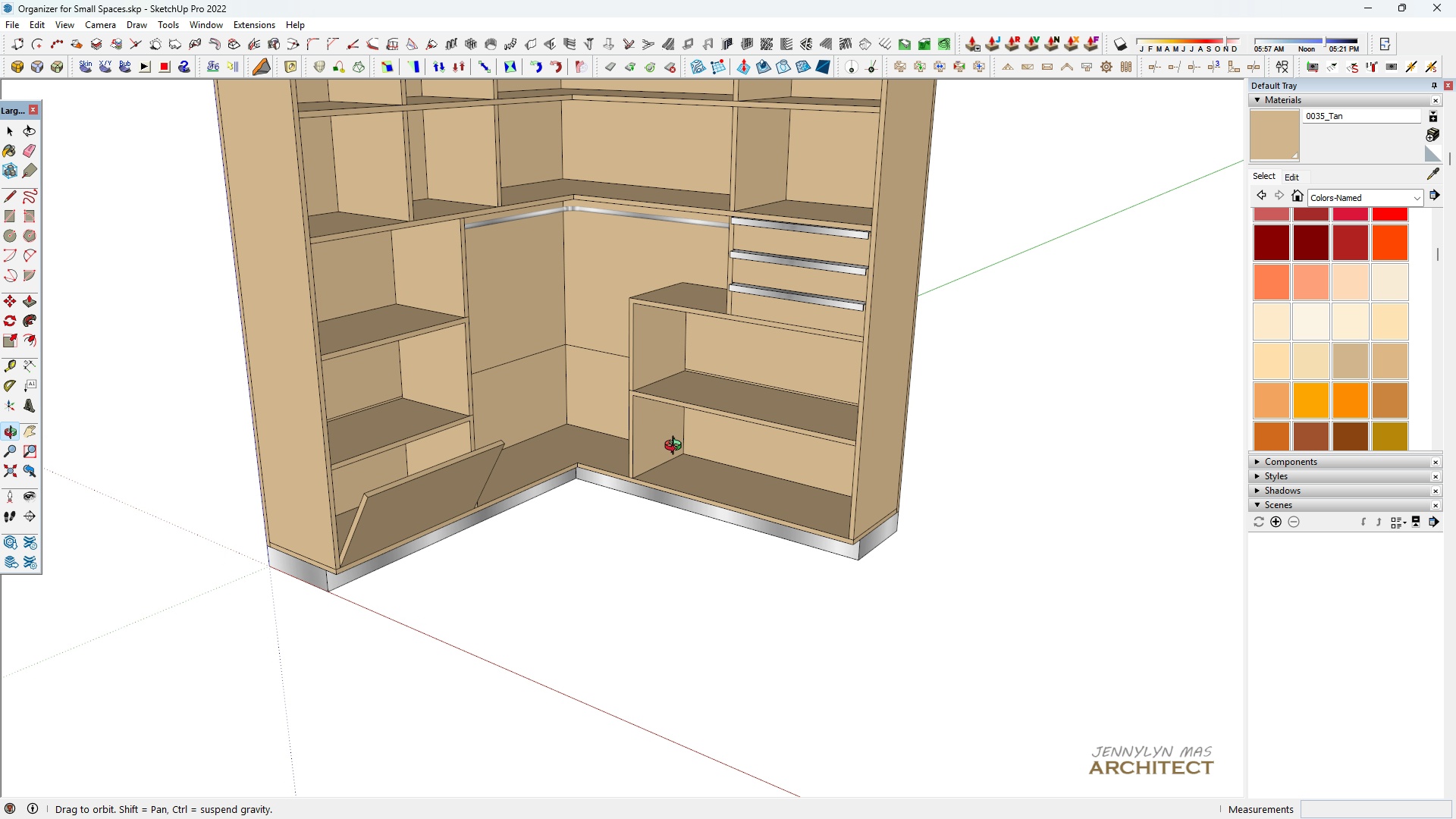 
key(Space)
 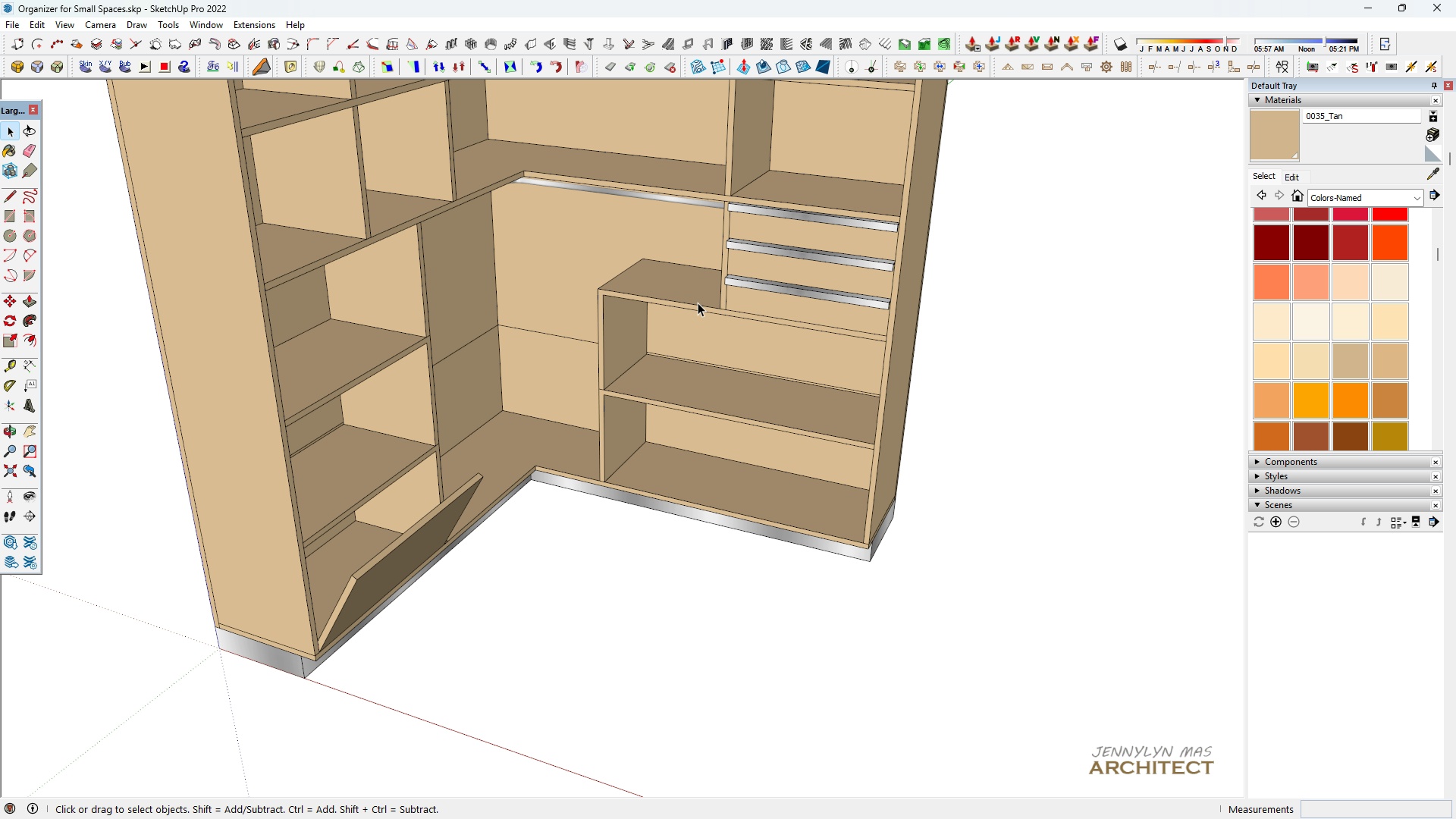 
scroll: coordinate [741, 248], scroll_direction: up, amount: 6.0
 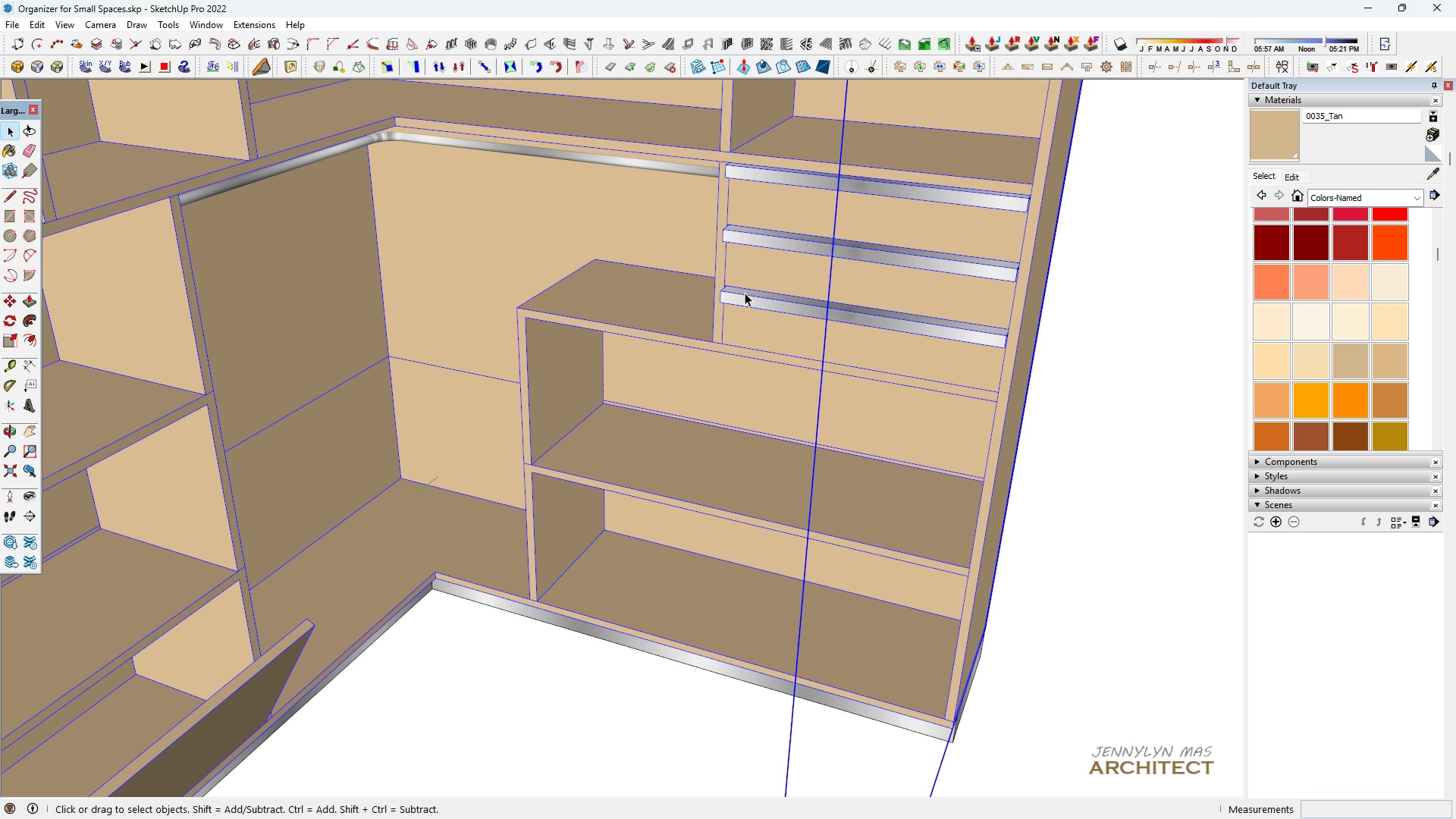 
double_click([745, 293])
 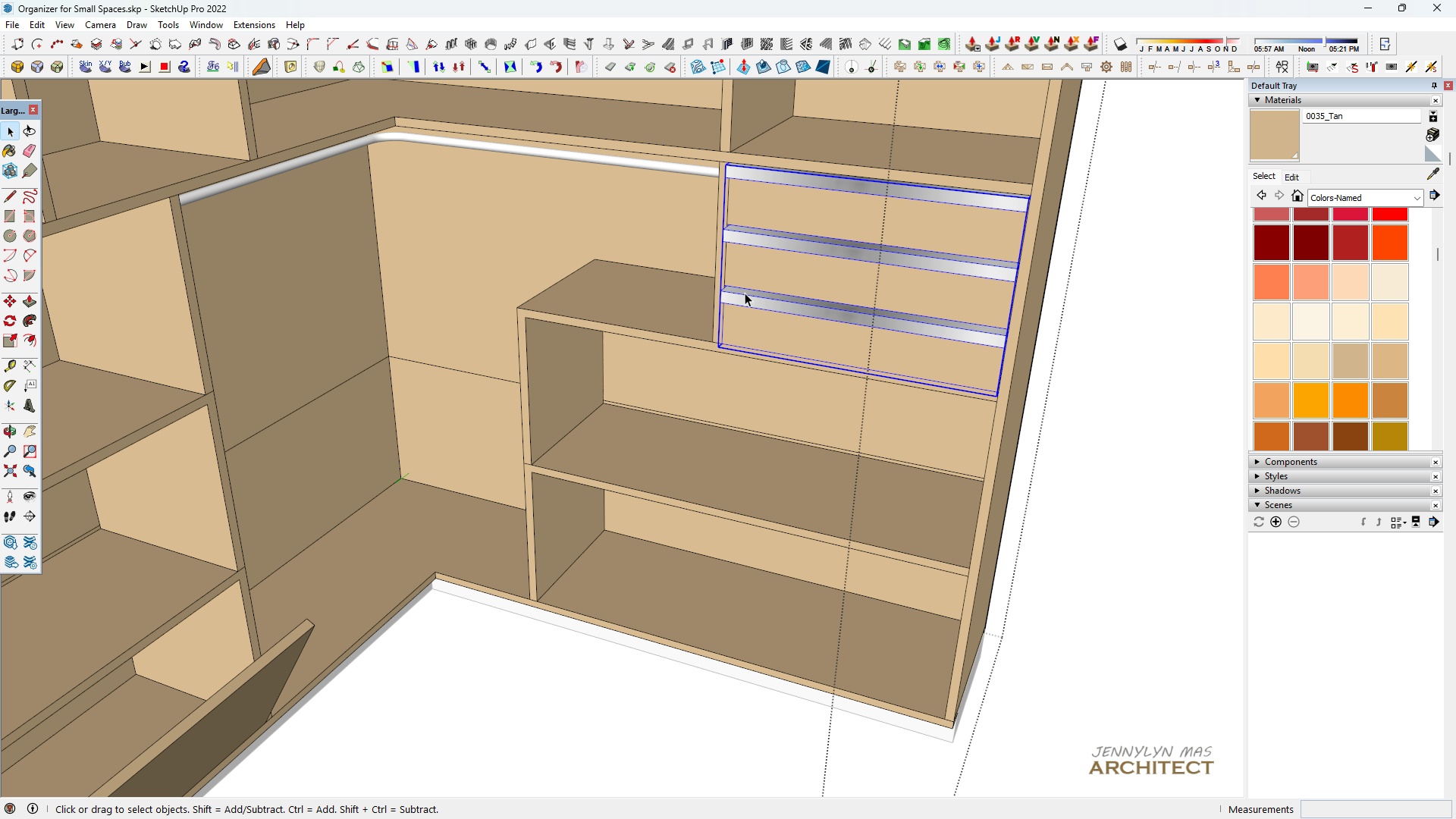 
triple_click([745, 293])
 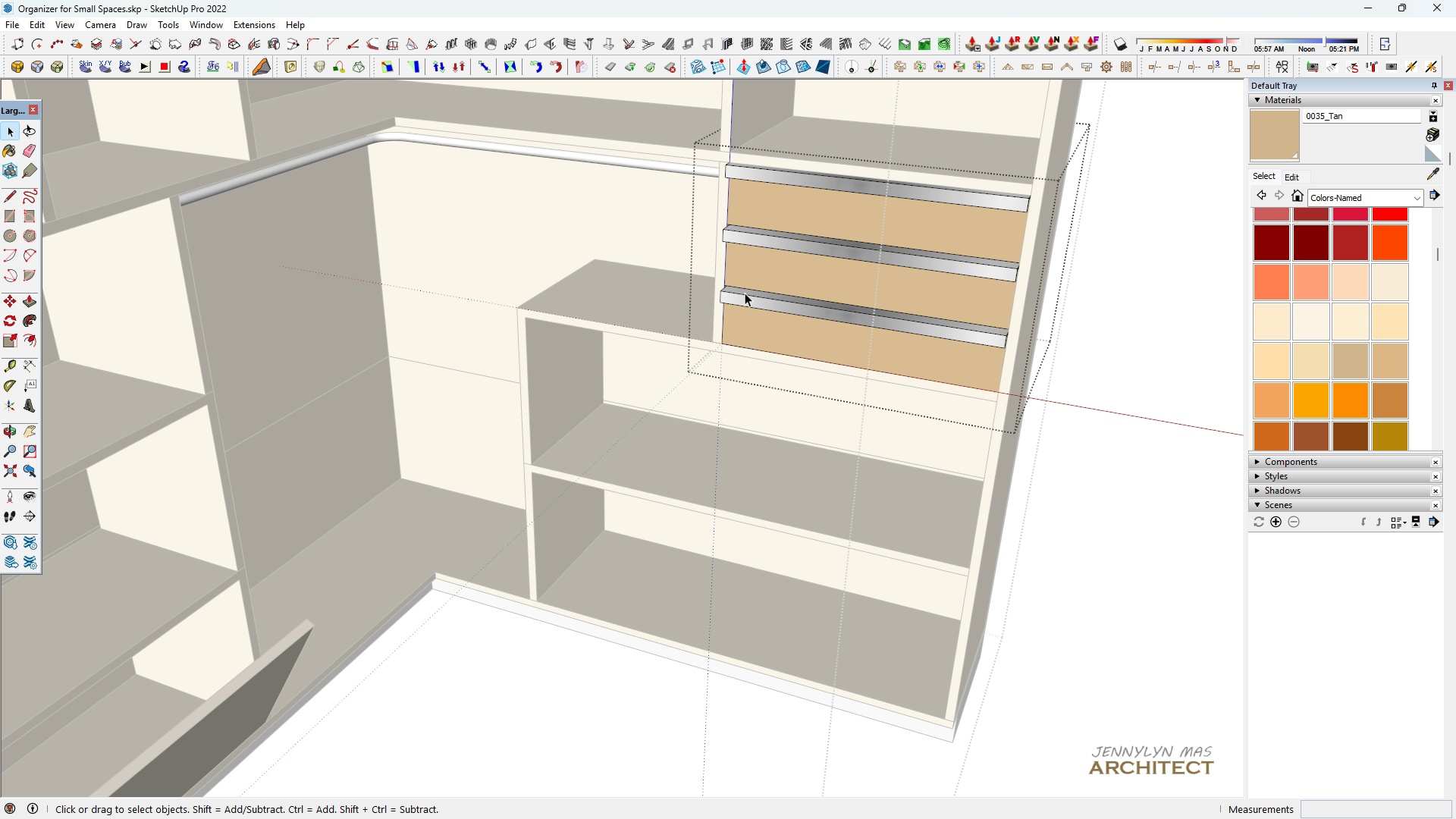 
triple_click([745, 293])
 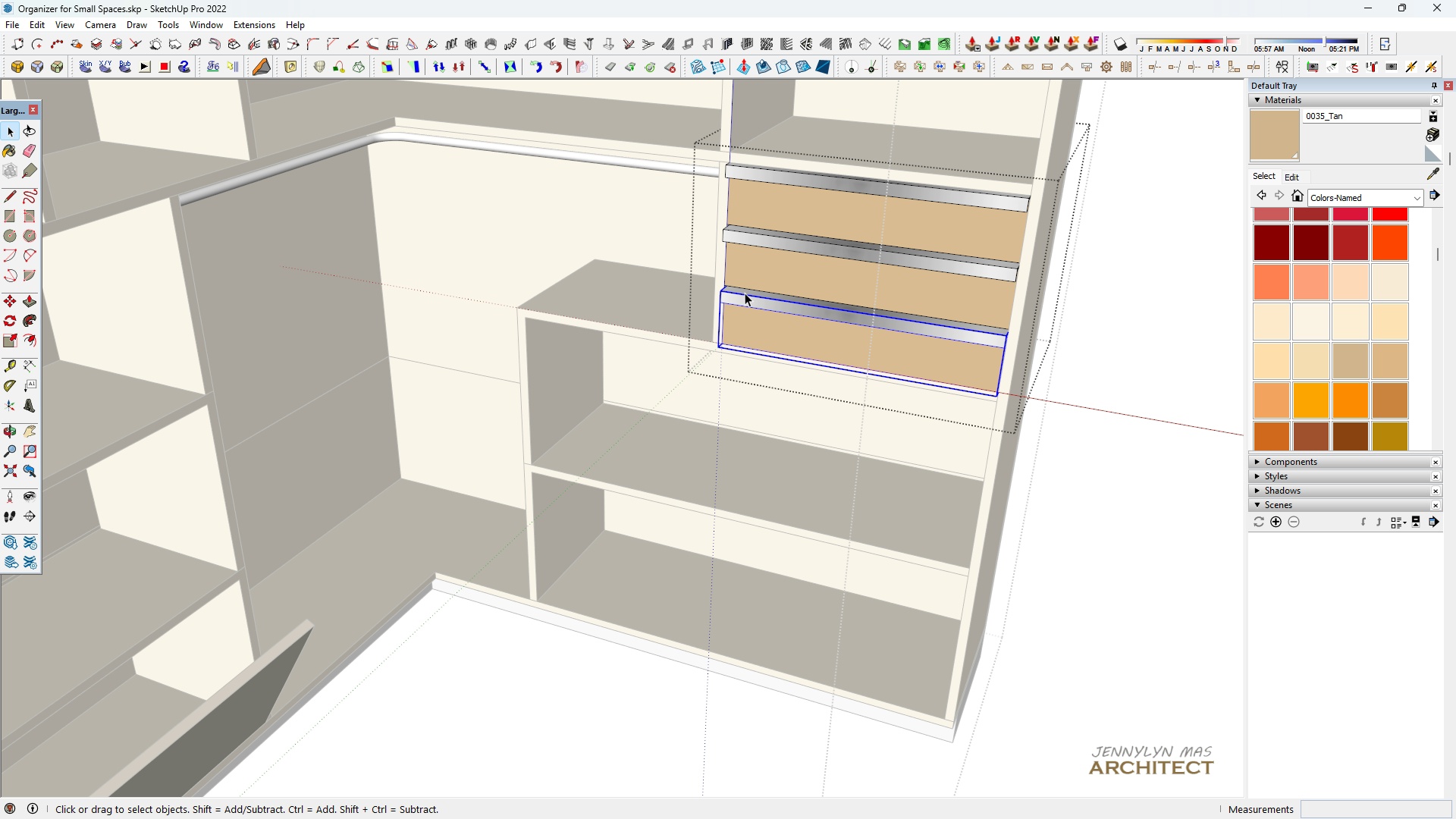 
triple_click([745, 293])
 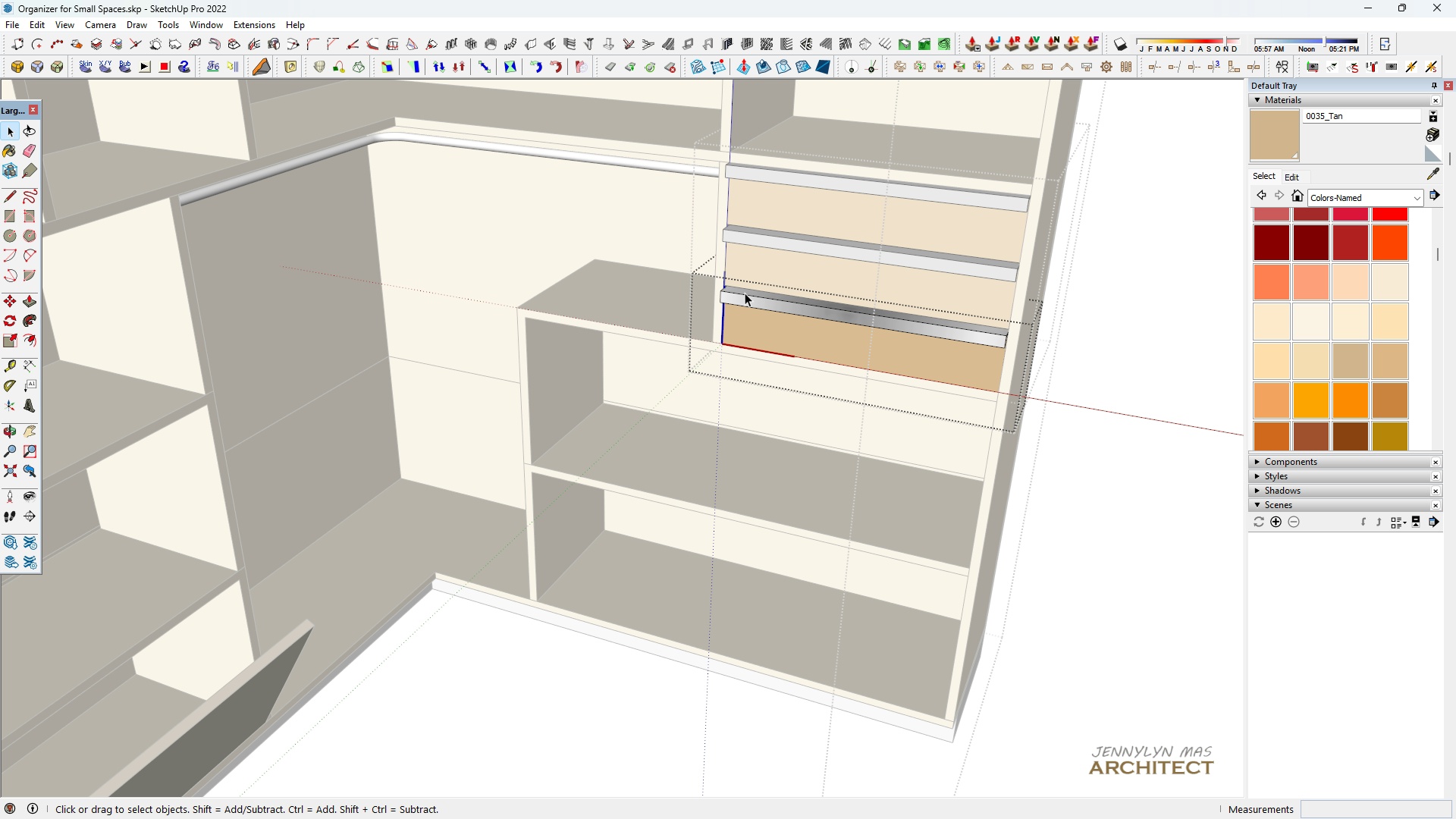 
triple_click([745, 293])
 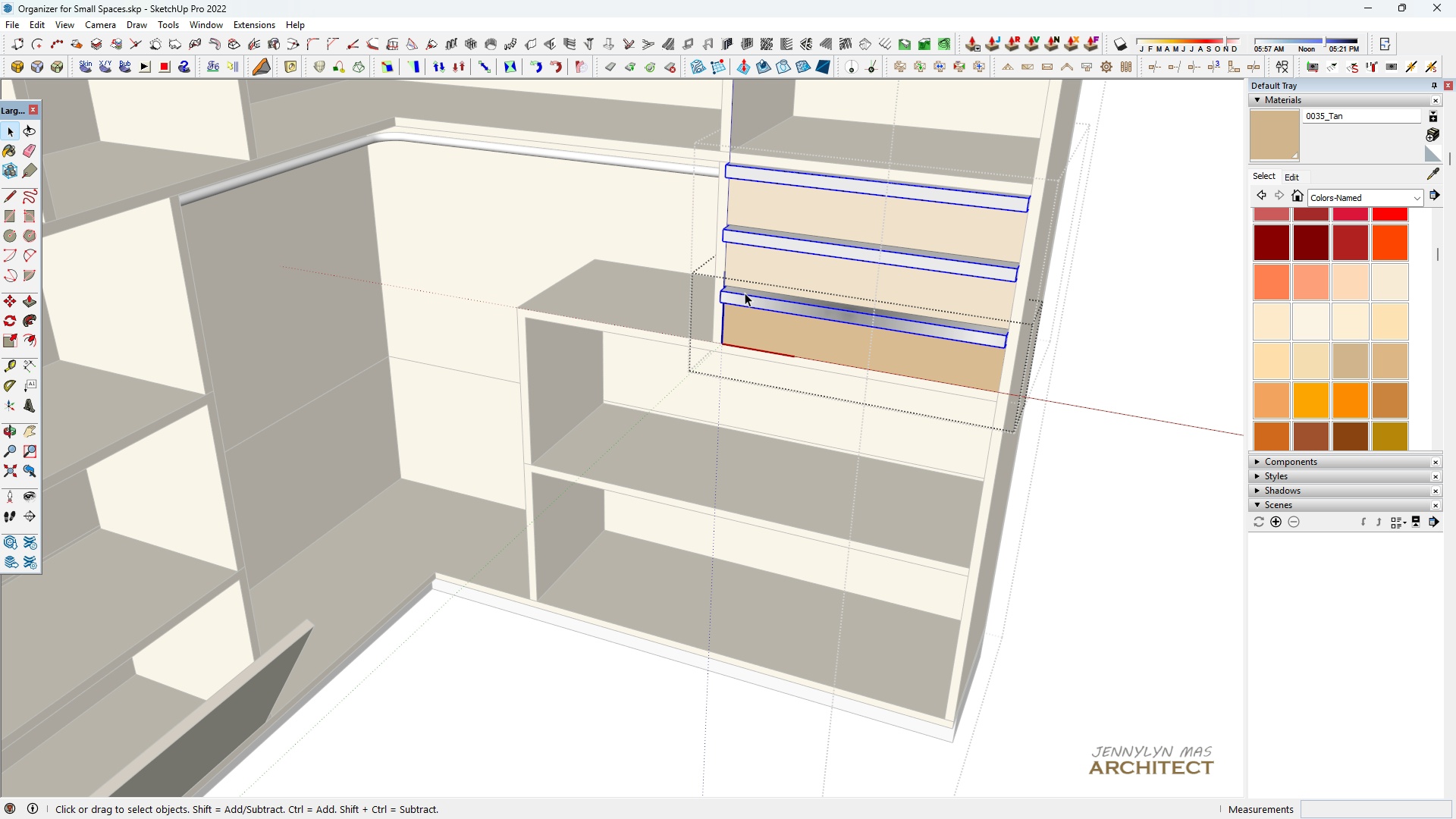 
triple_click([745, 293])
 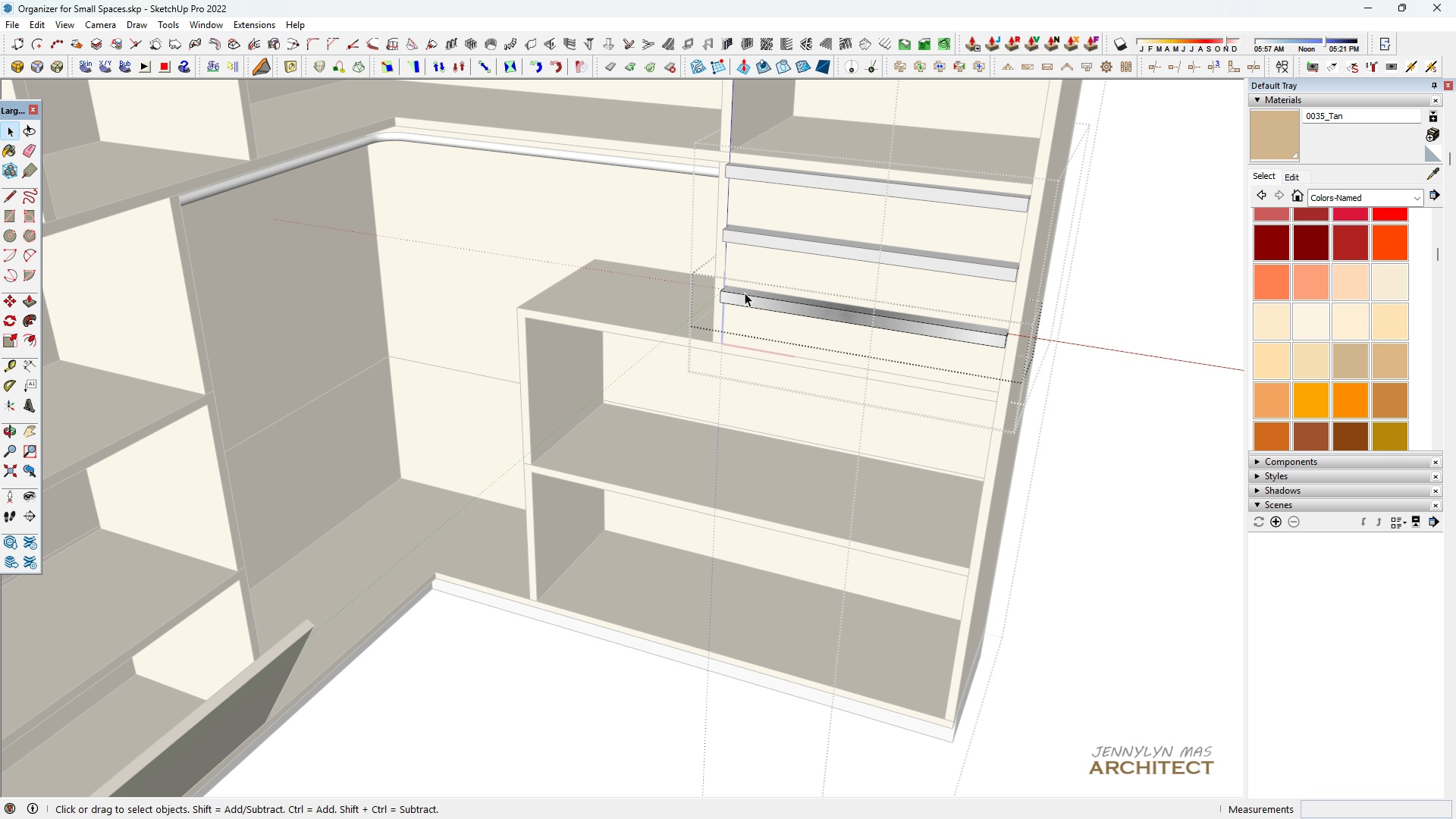 
triple_click([745, 293])
 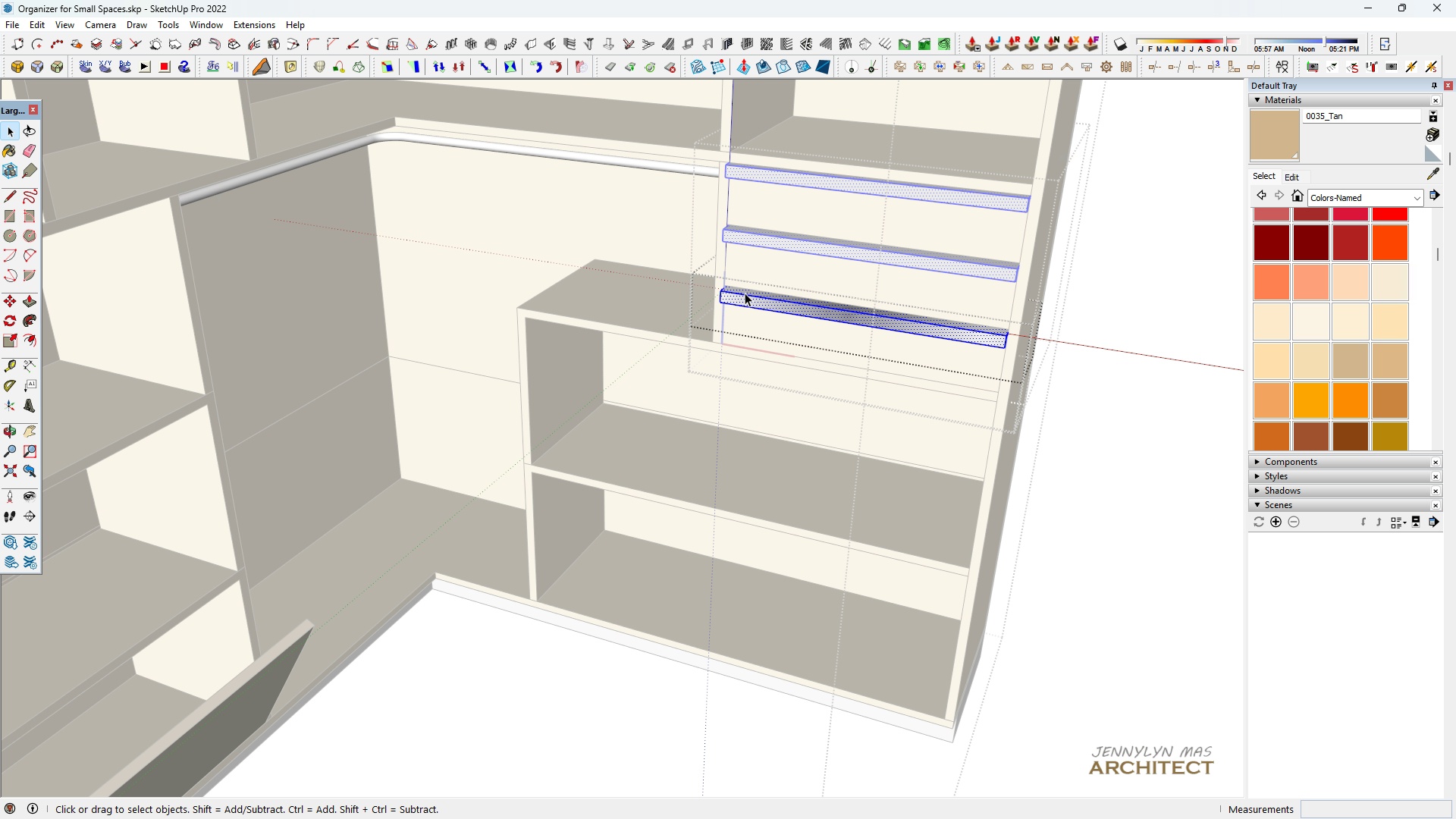 
triple_click([745, 293])
 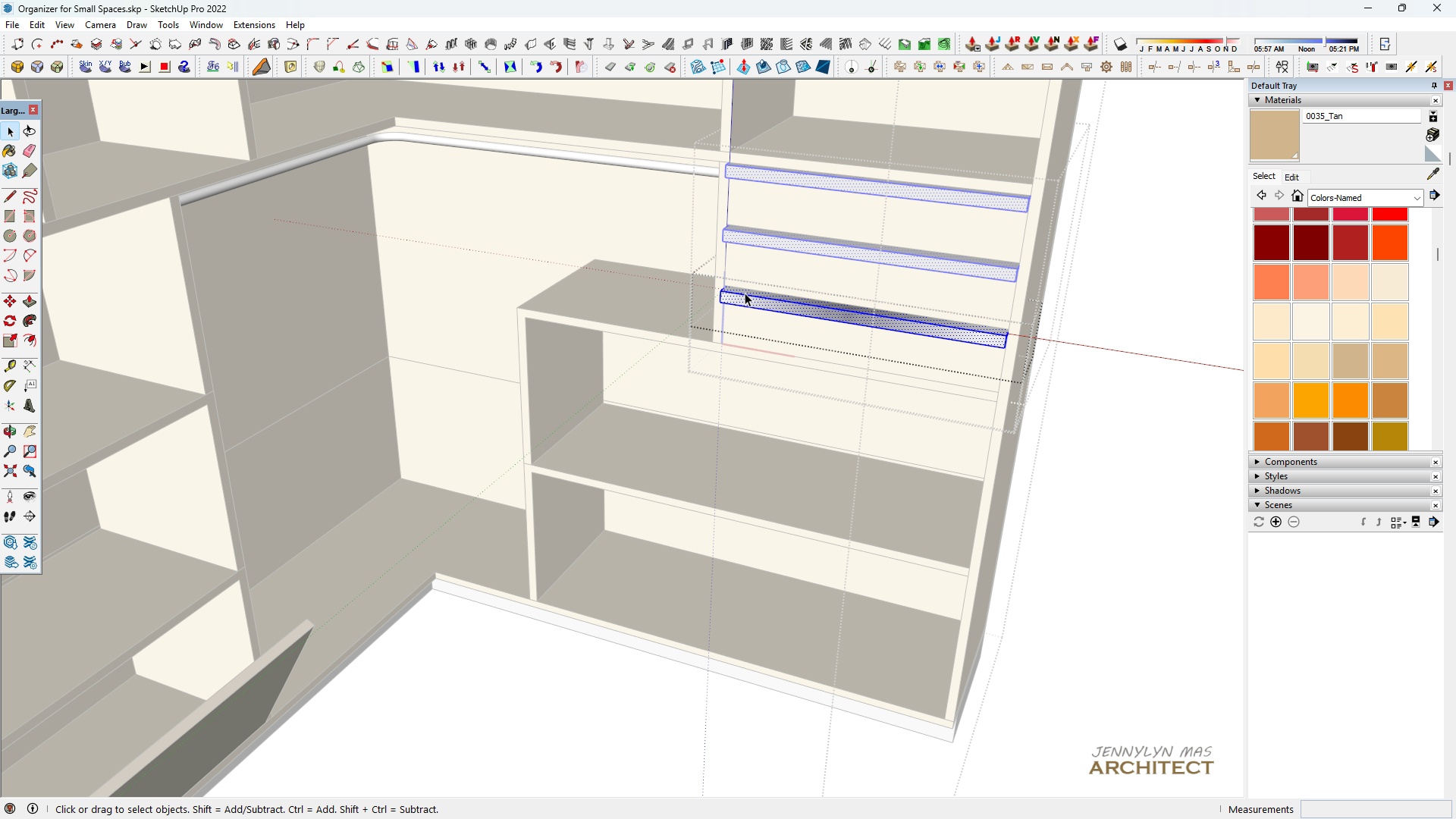 
triple_click([745, 293])
 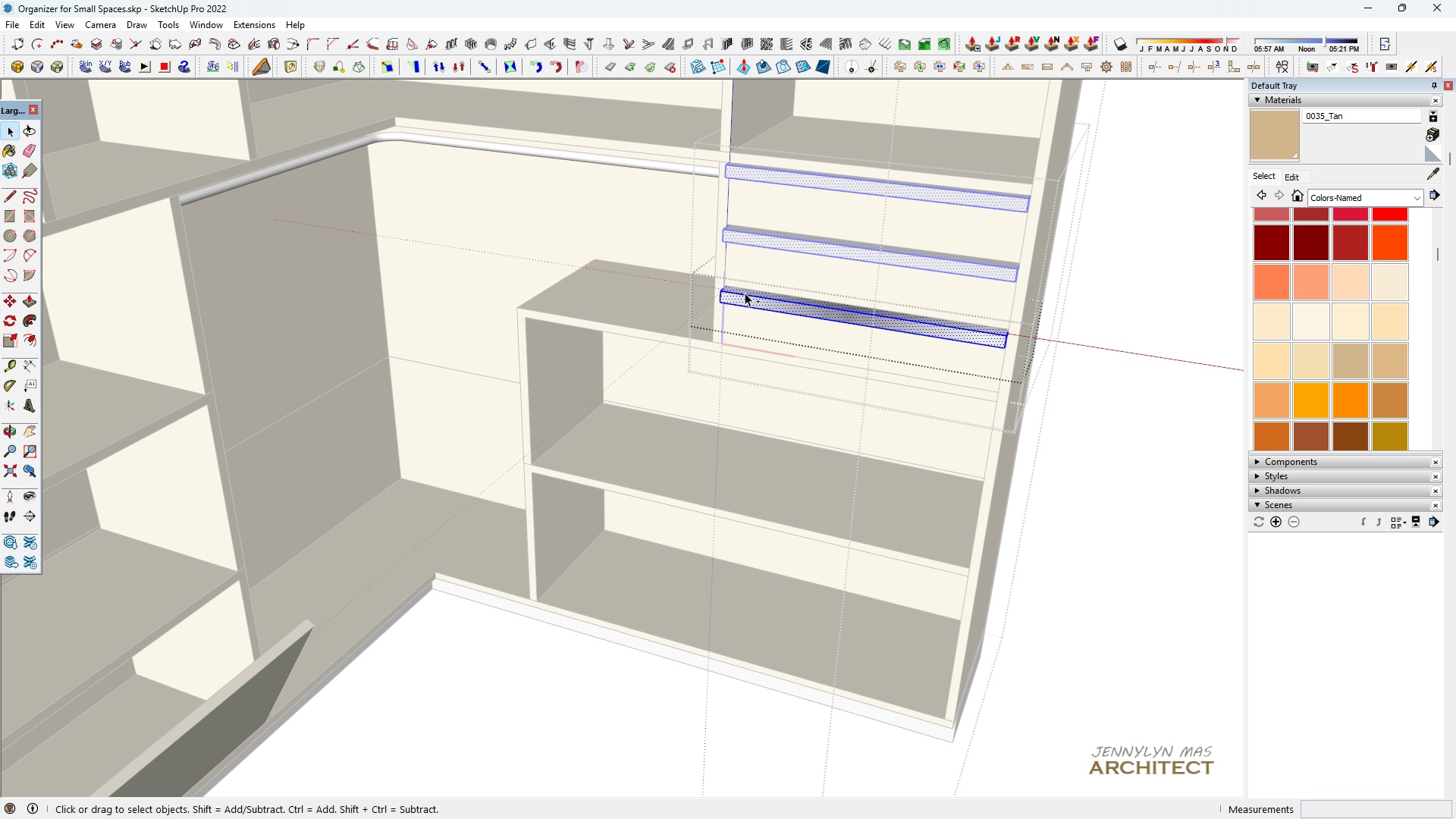 
key(Control+C)
 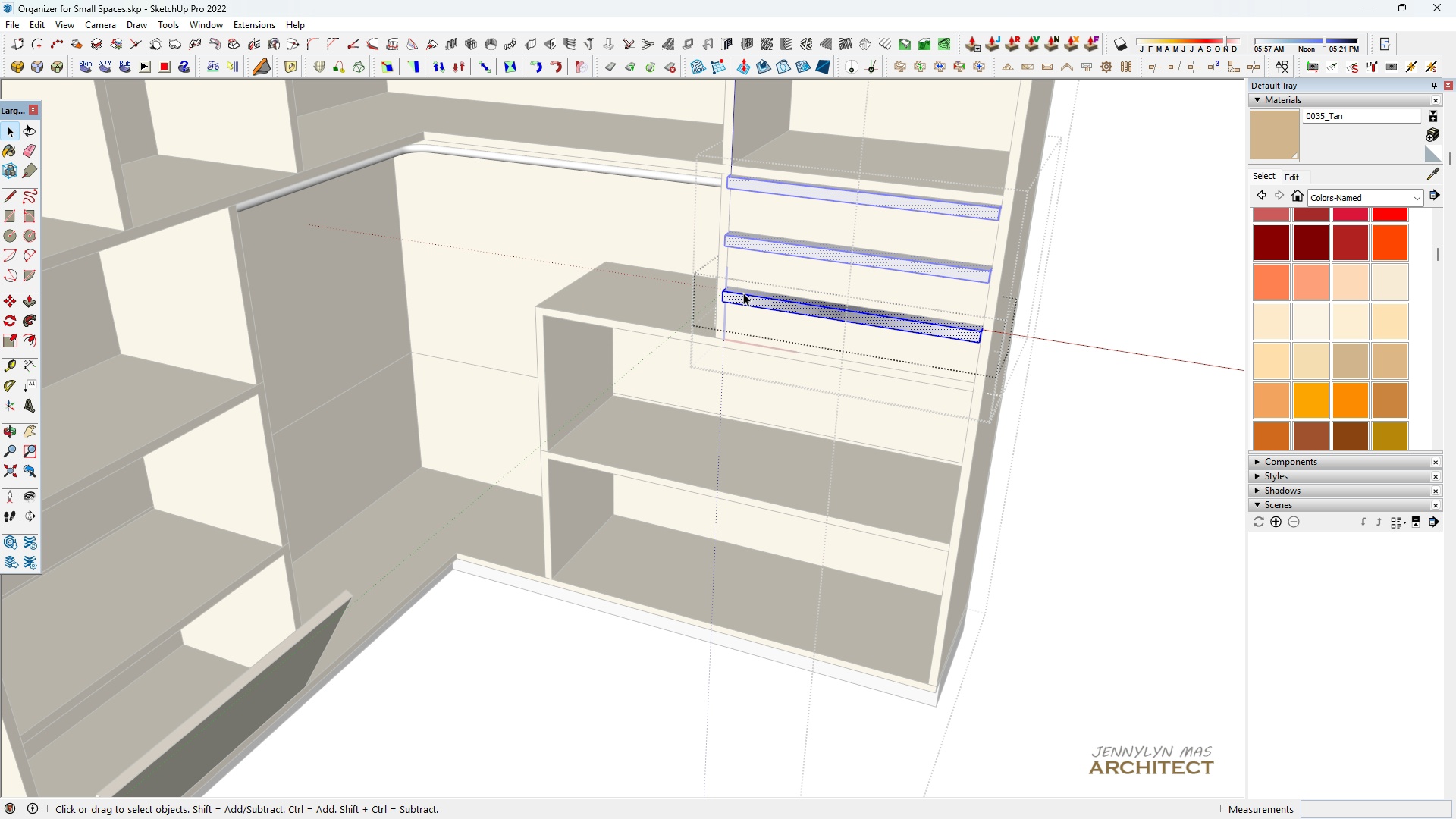 
scroll: coordinate [451, 550], scroll_direction: down, amount: 3.0
 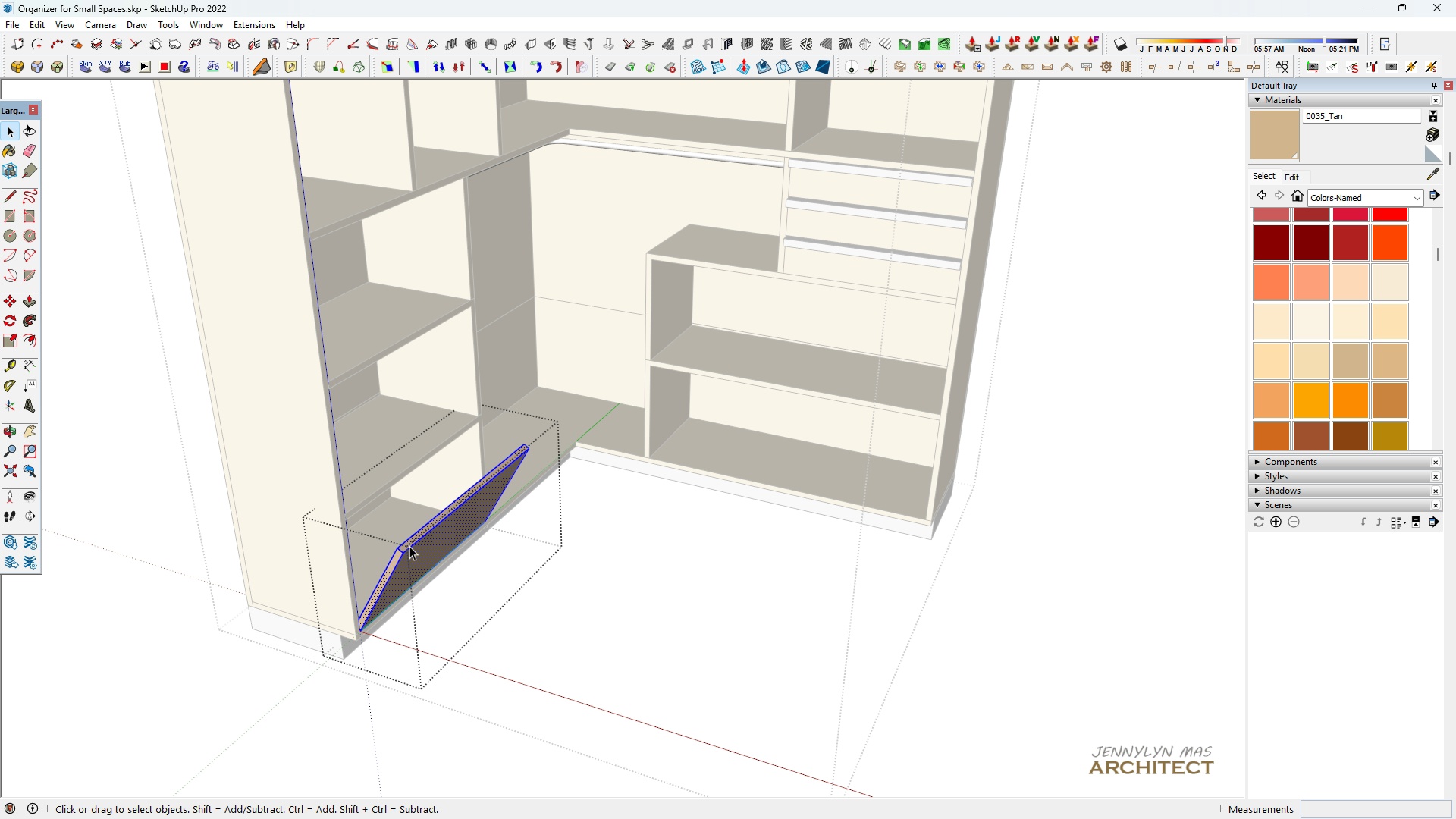 
key(Escape)
 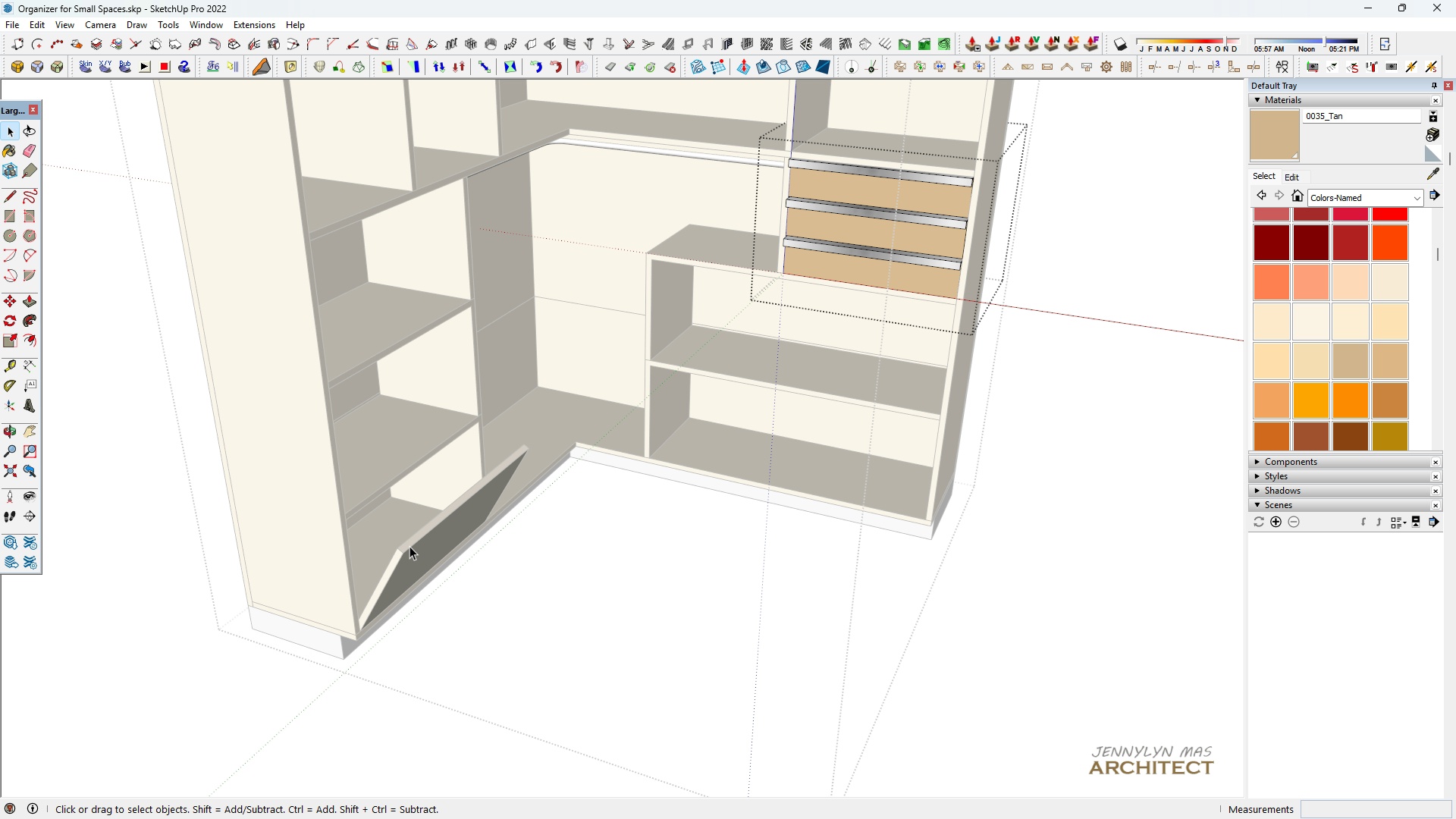 
double_click([410, 546])
 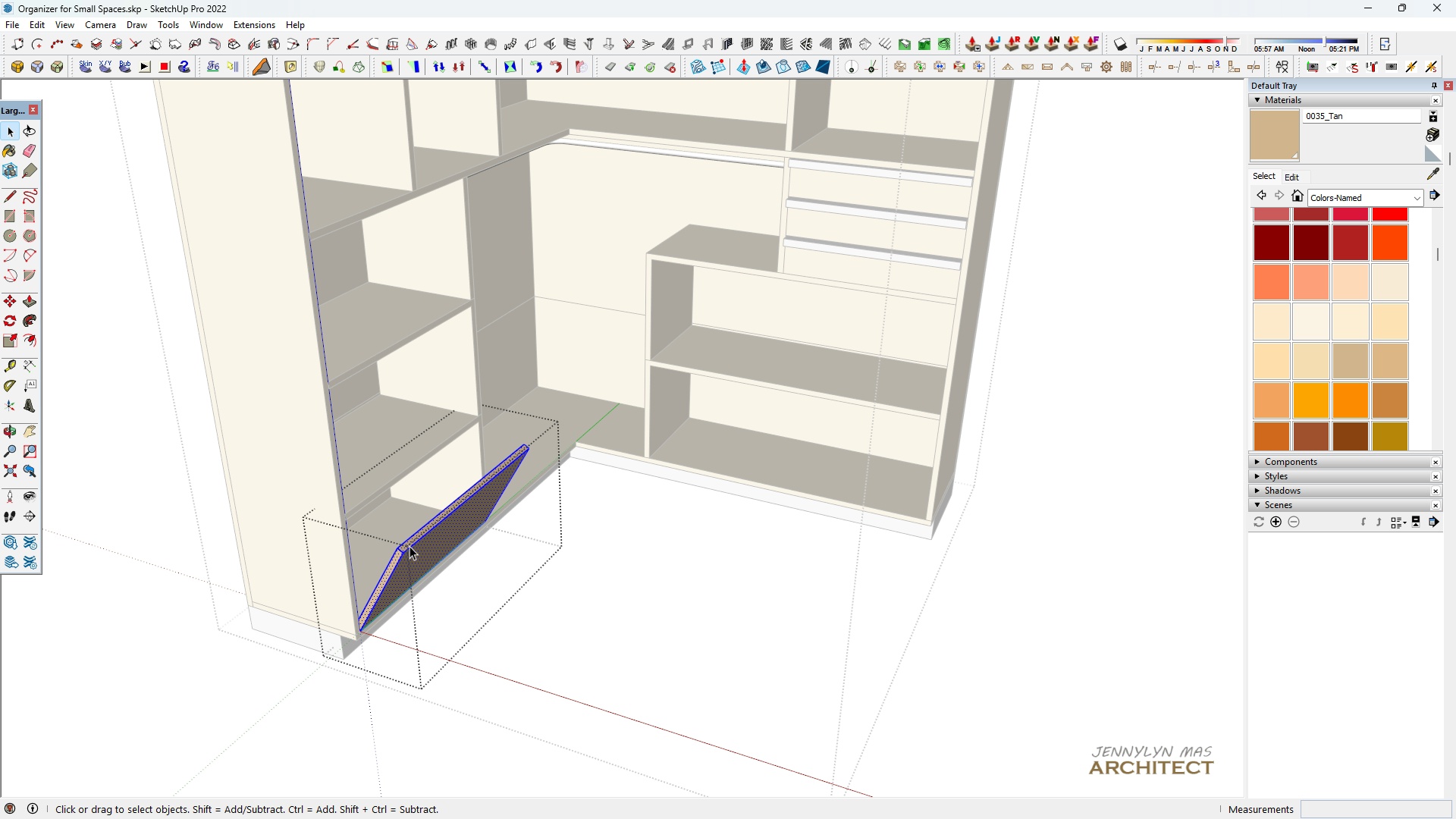 
triple_click([410, 546])
 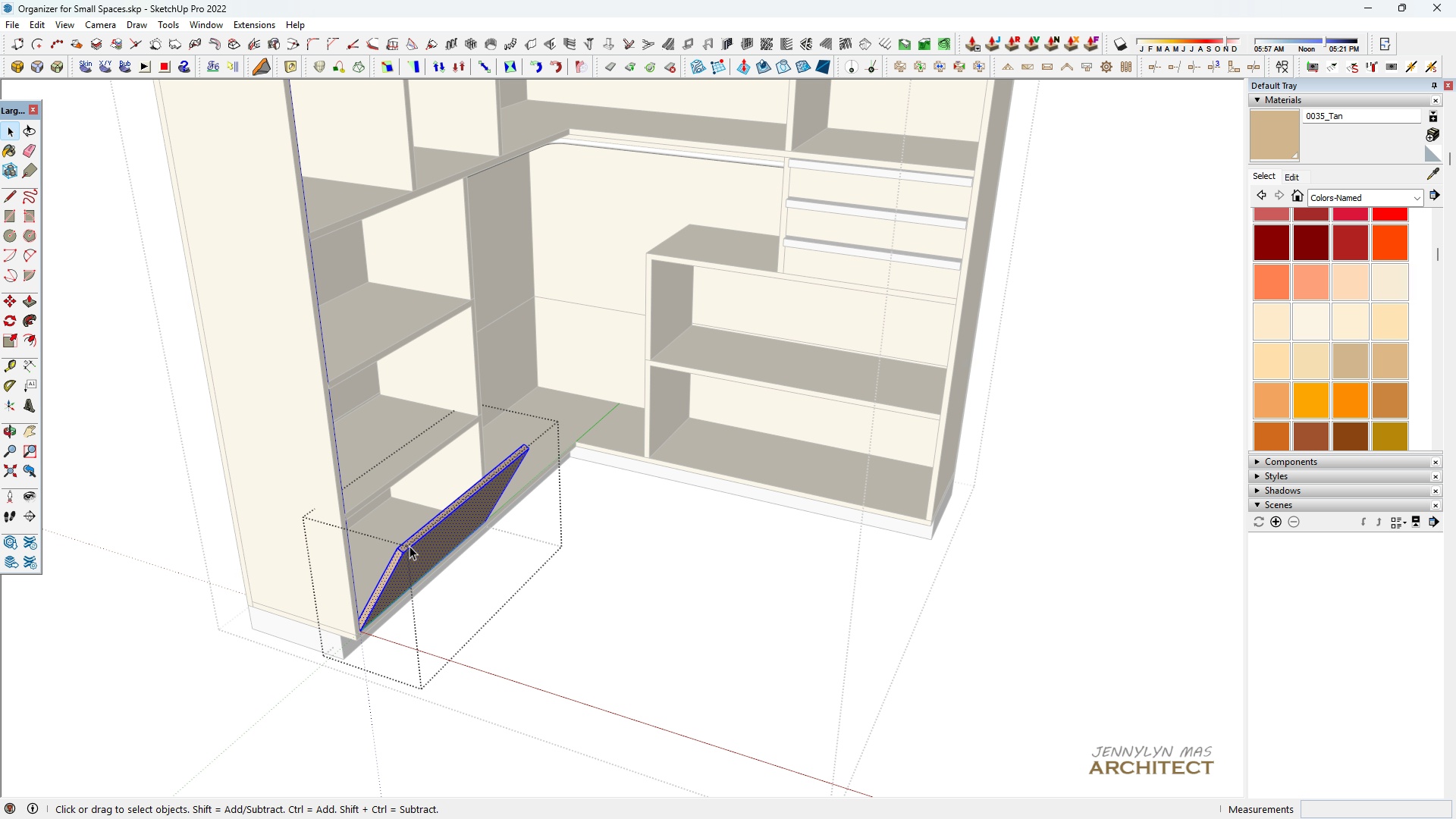 
triple_click([410, 546])
 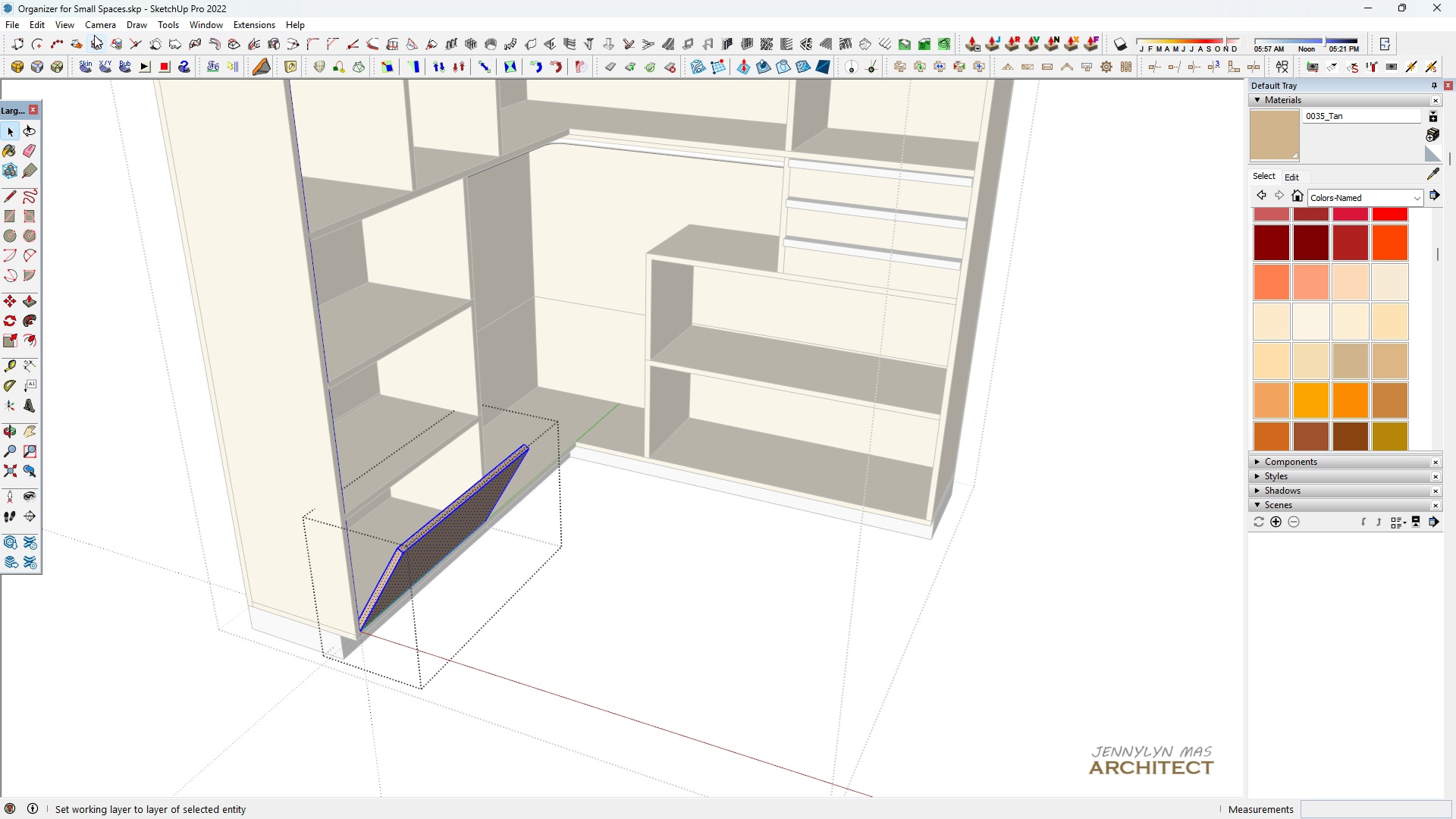 
key(Control+V)
 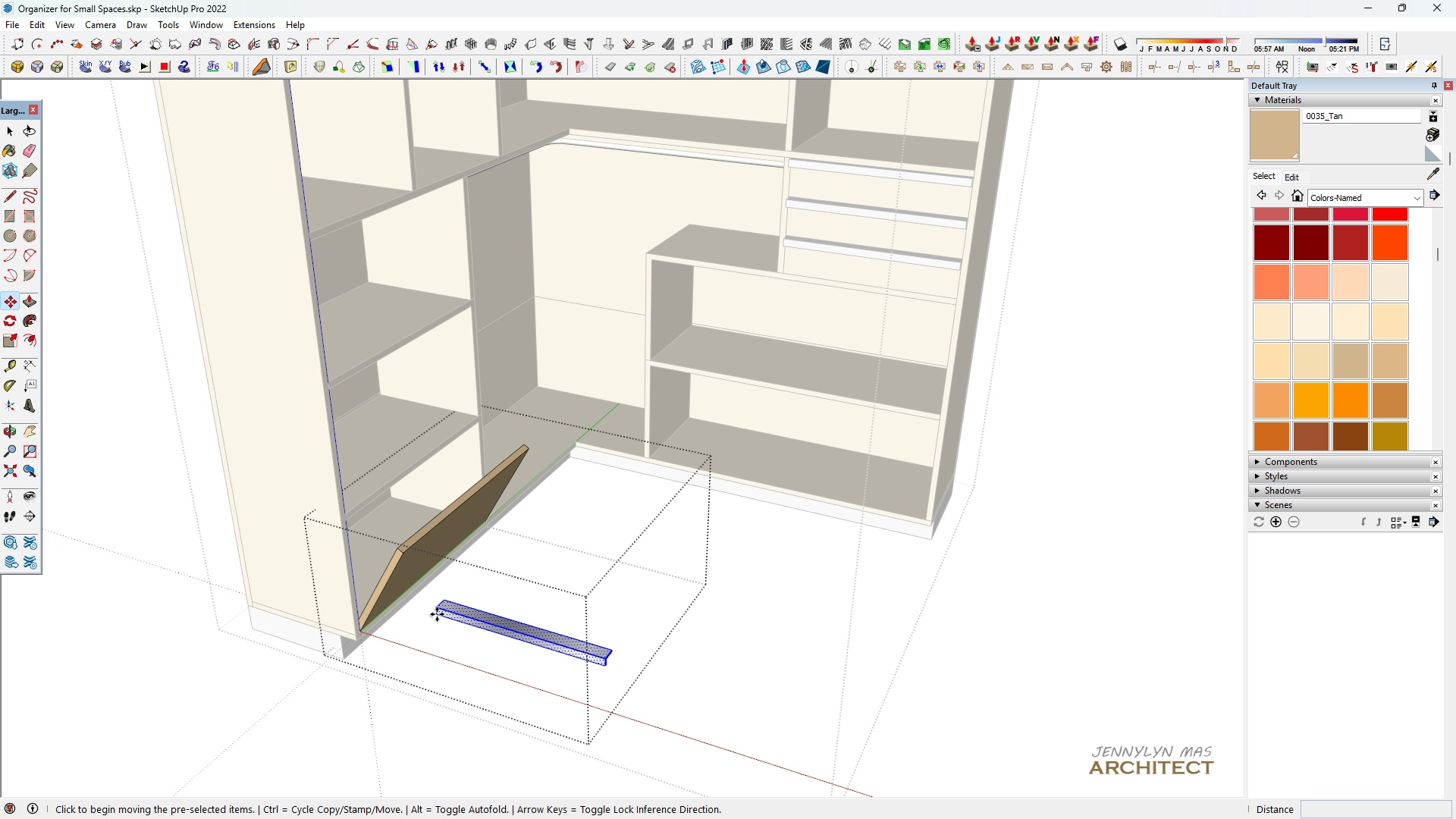 
left_click([437, 614])
 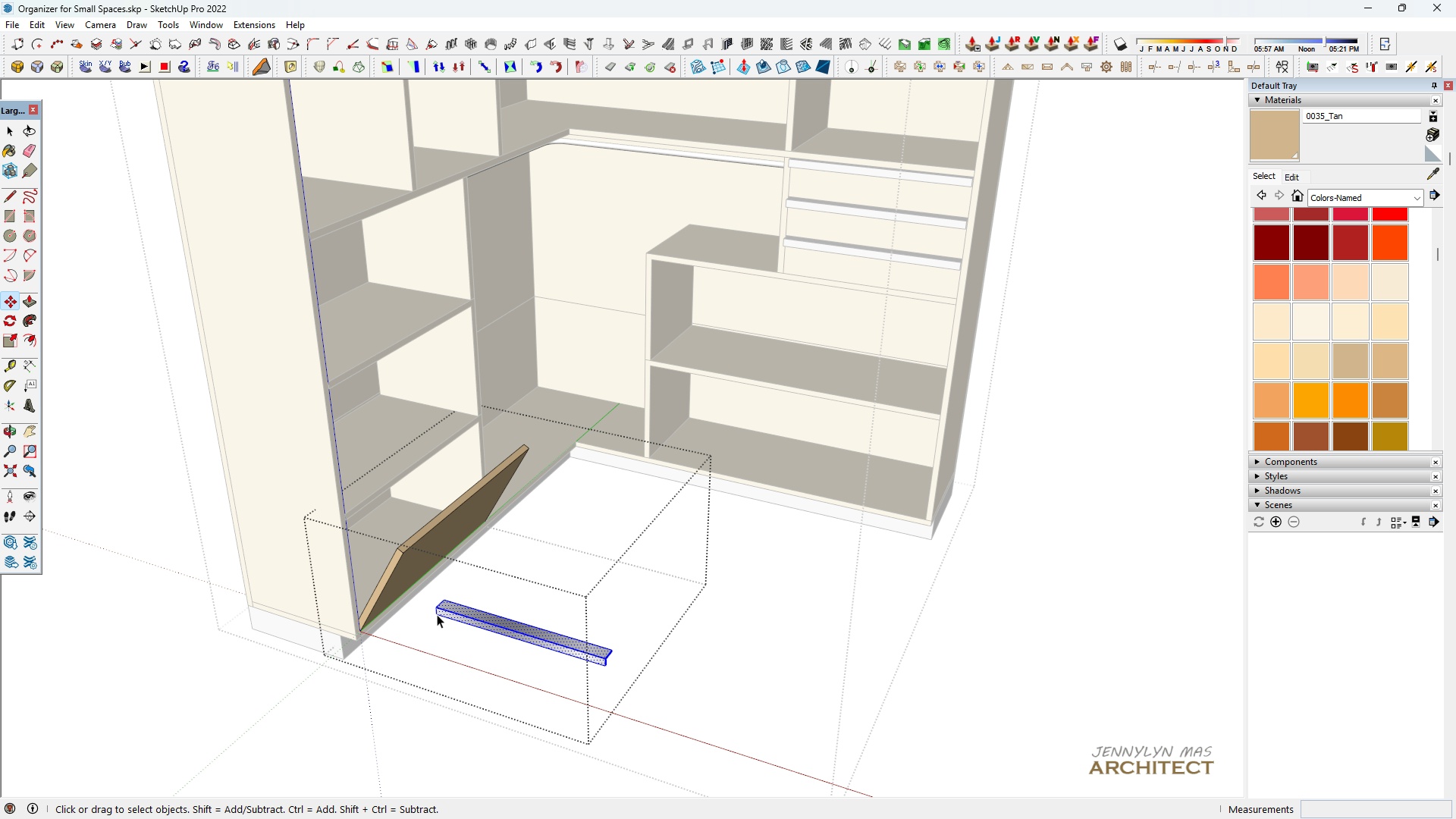 
key(Space)
 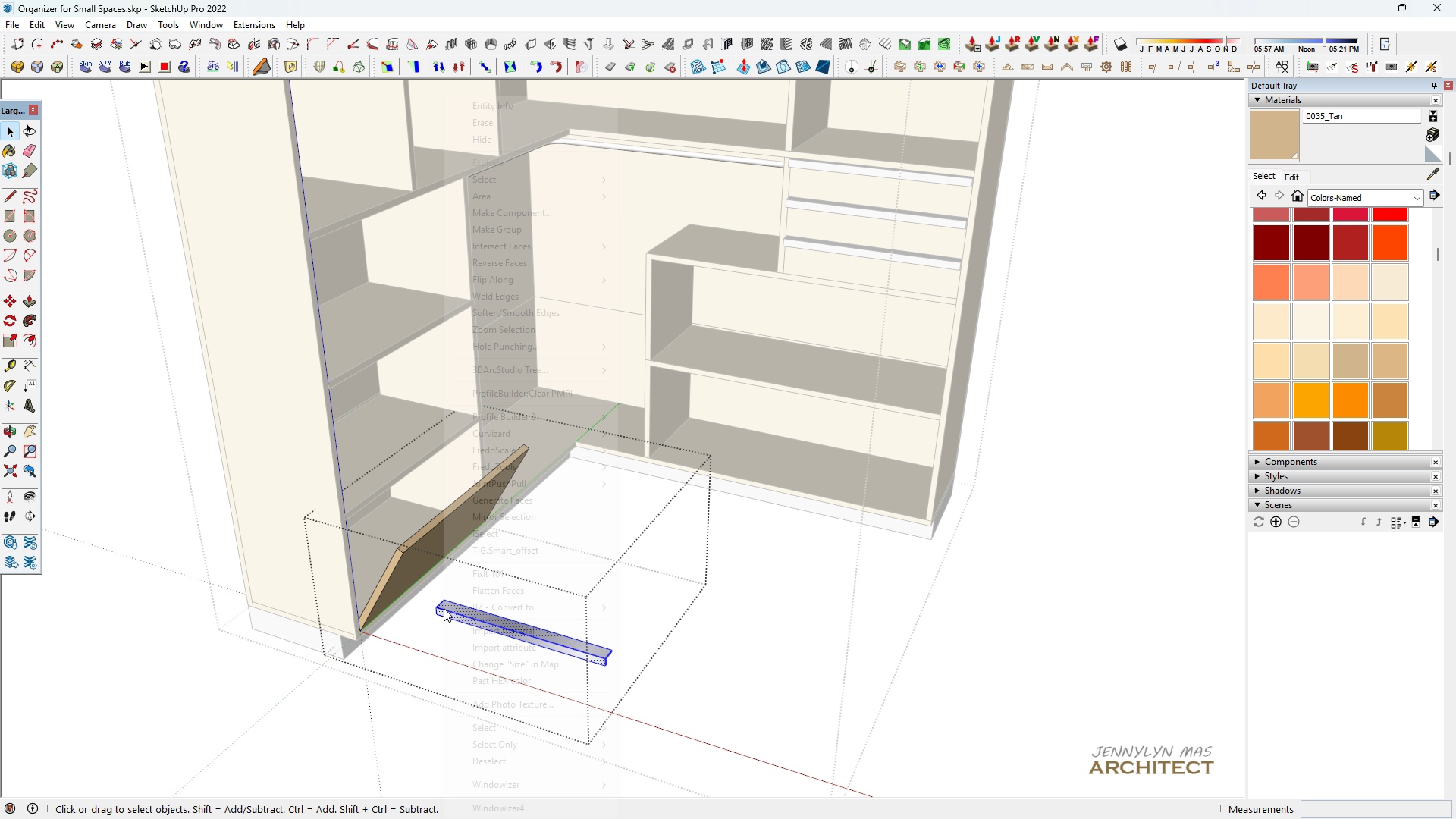 
right_click([444, 608])
 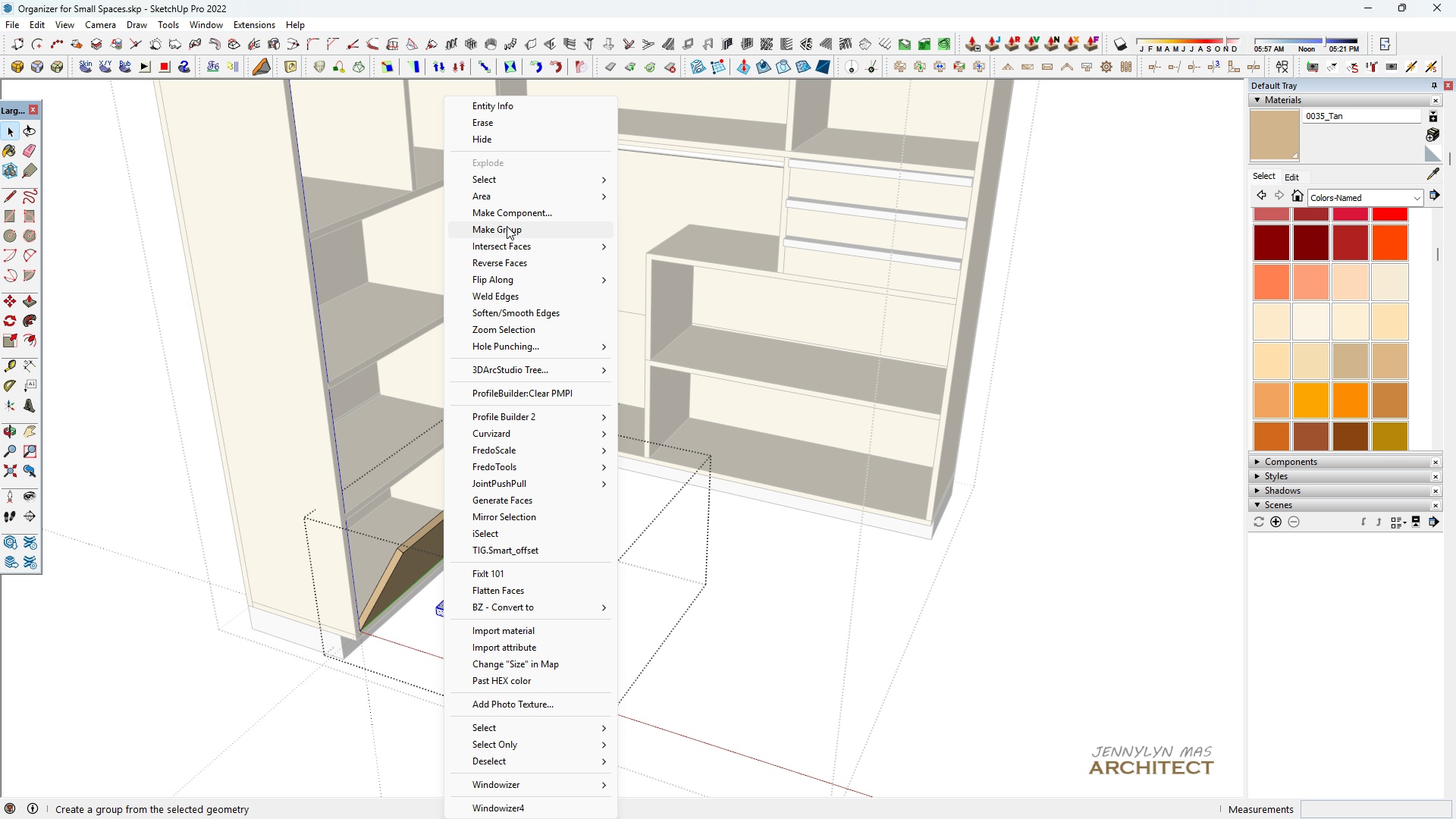 
left_click([506, 234])
 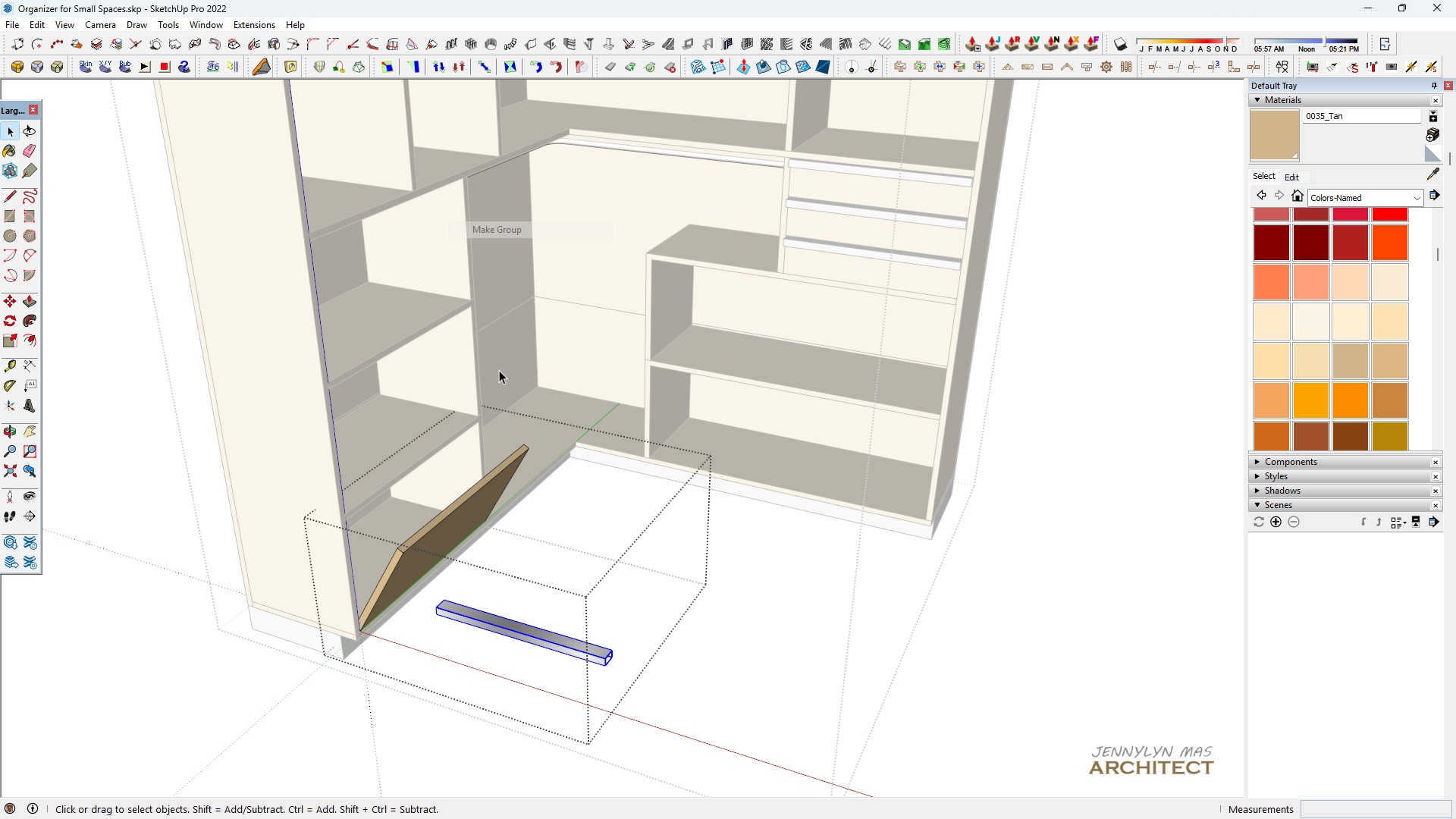 
key(Space)
 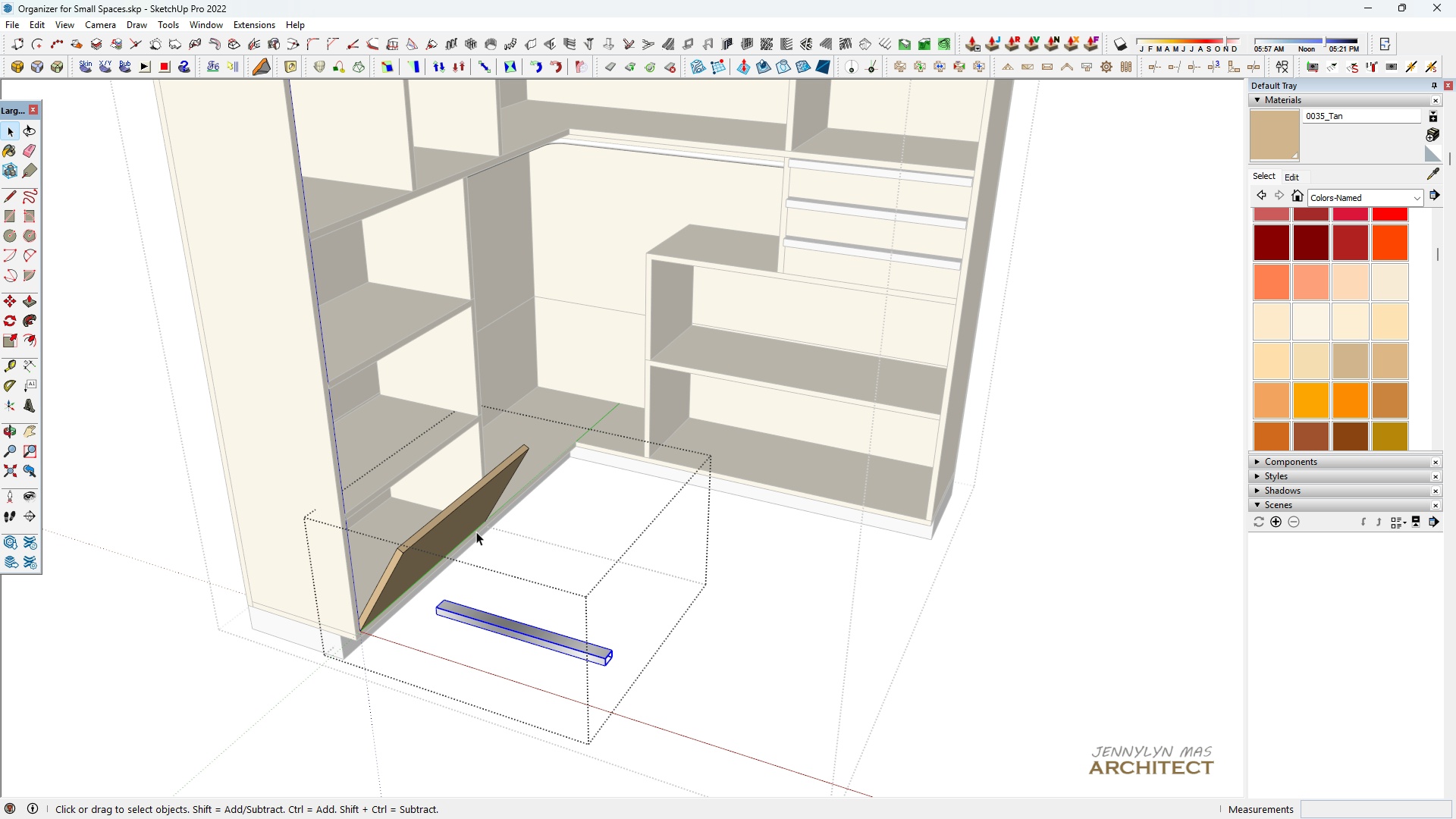 
scroll: coordinate [473, 621], scroll_direction: up, amount: 3.0
 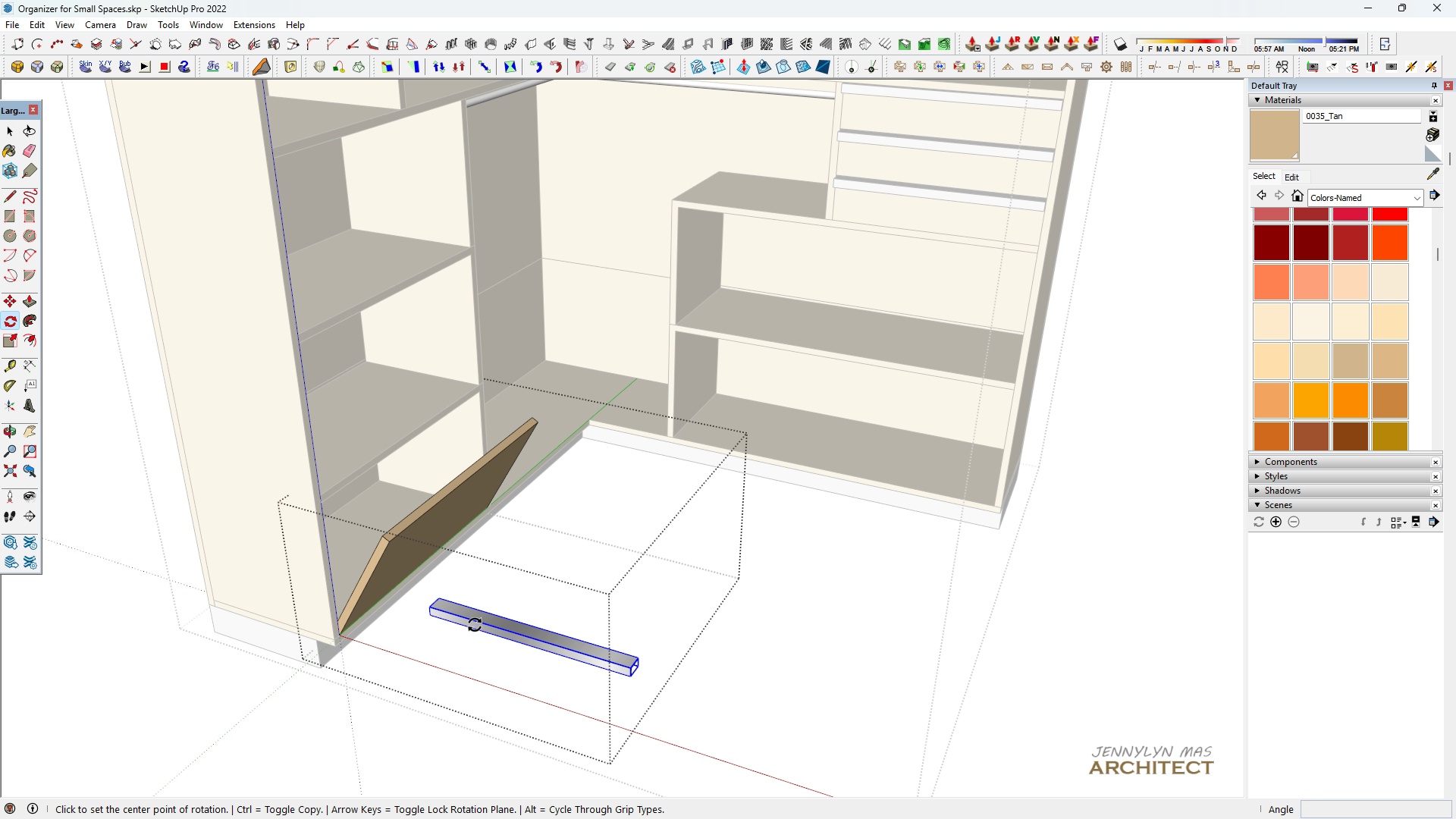 
key(Q)
 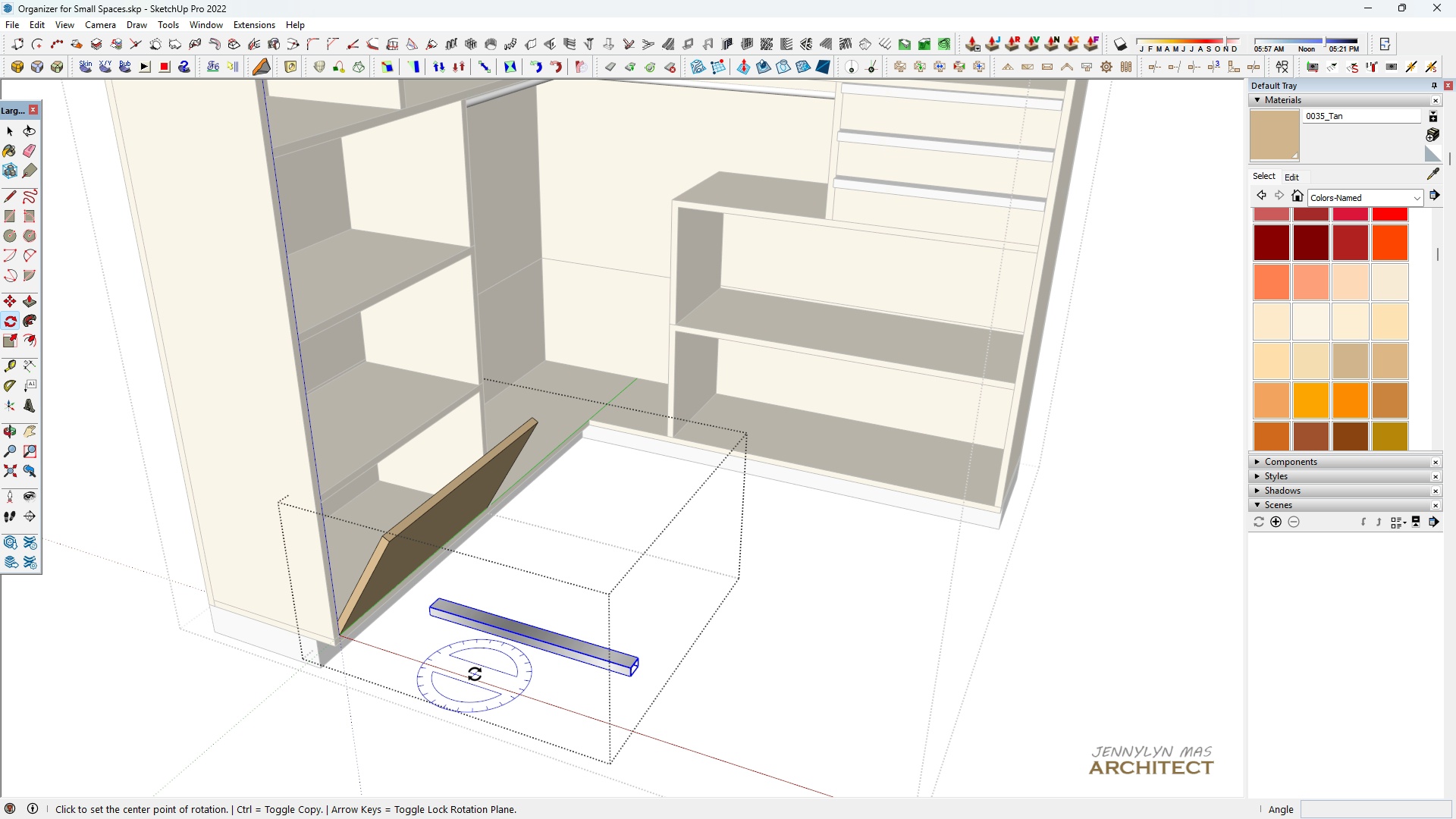 
left_click([475, 674])
 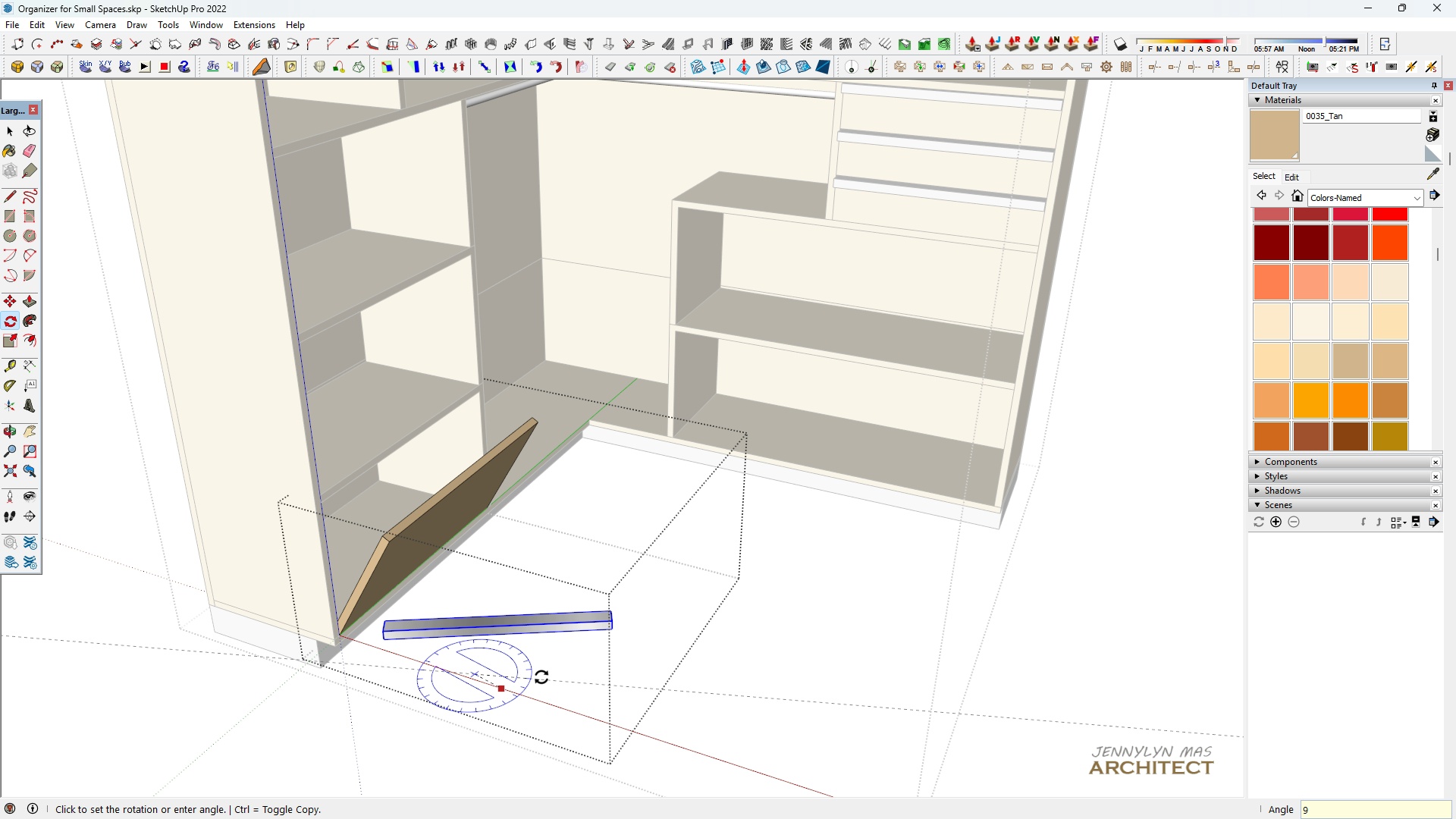 
type(90)
 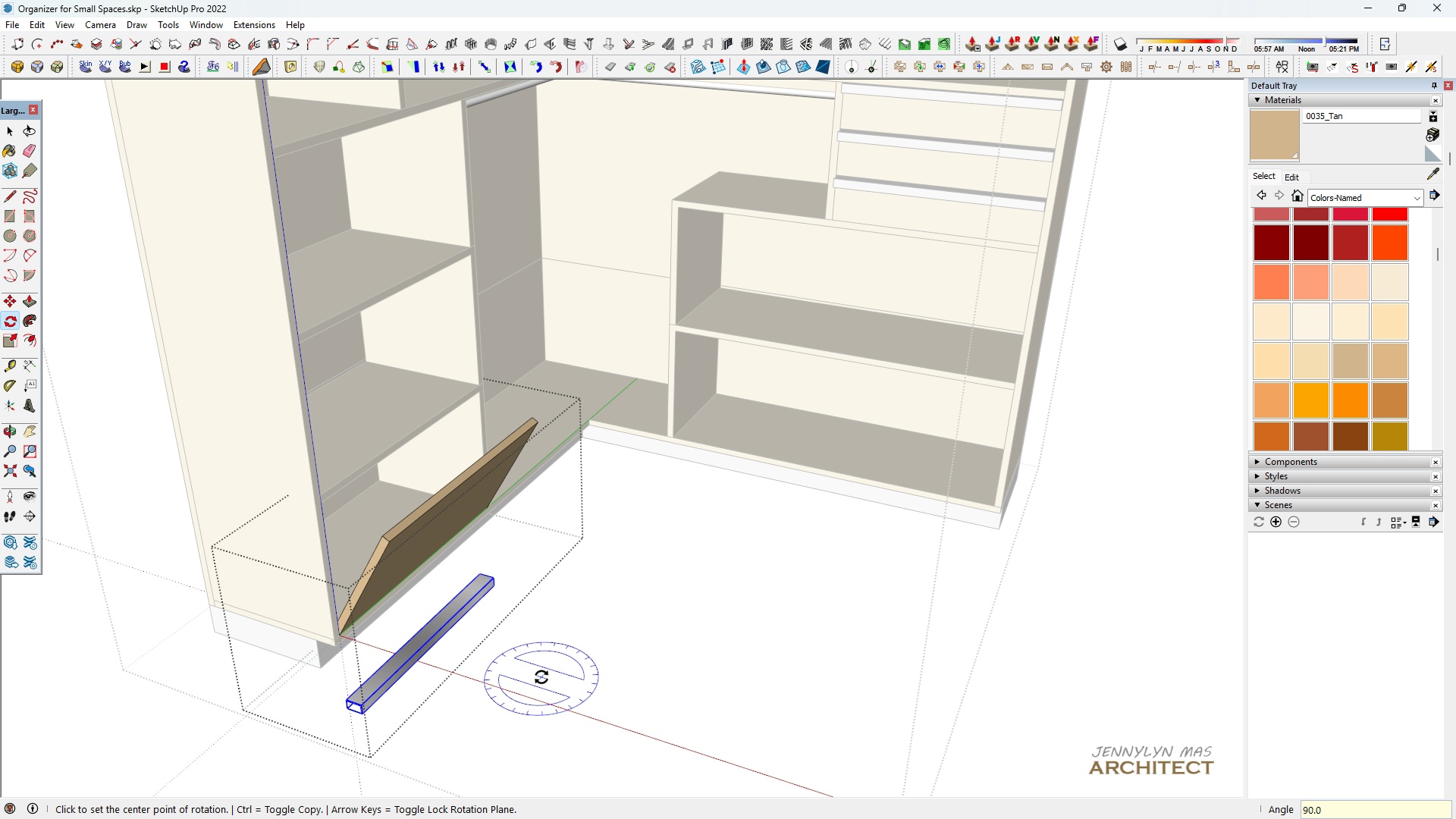 
key(Enter)
 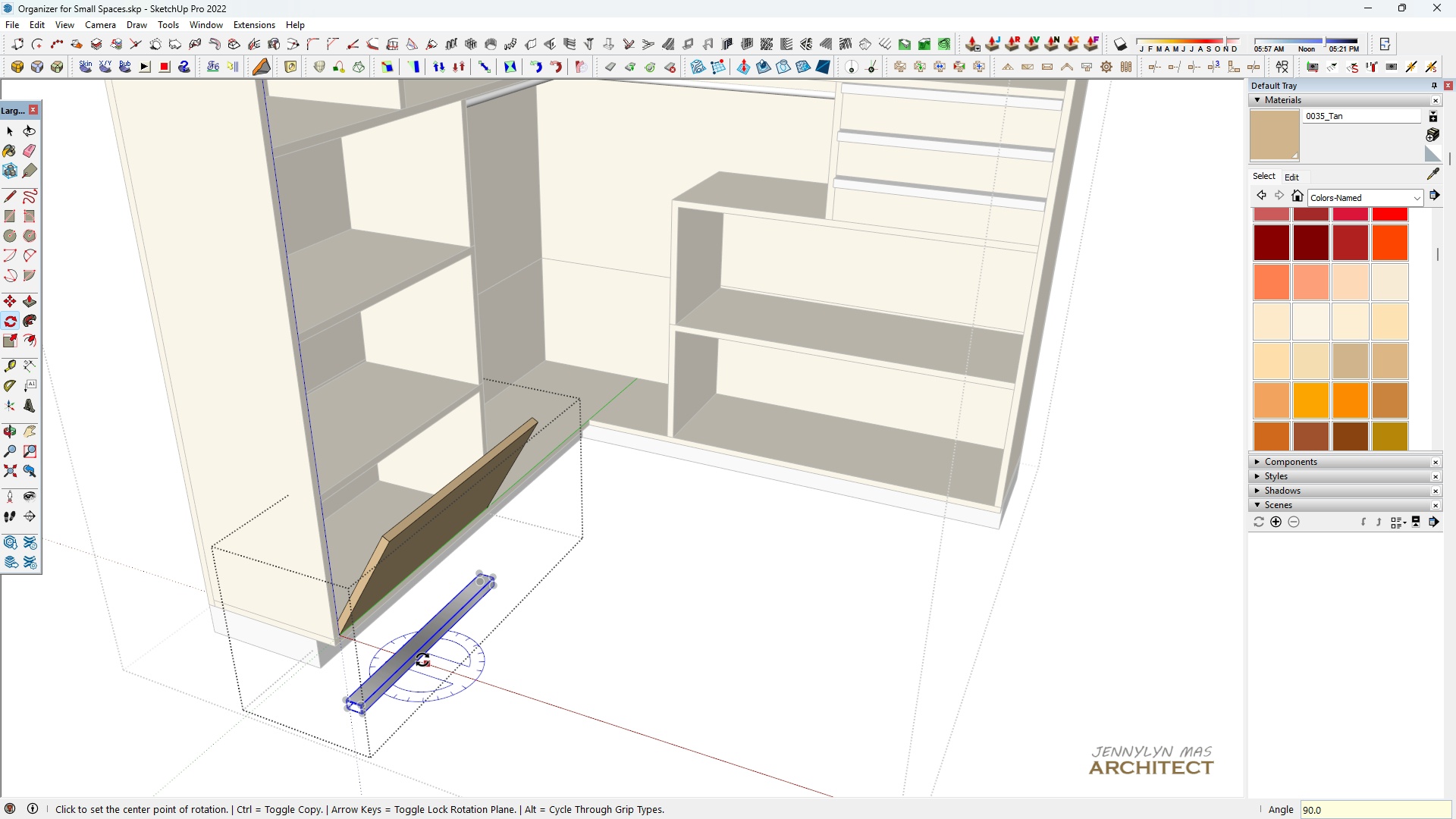 
type( hh m)
 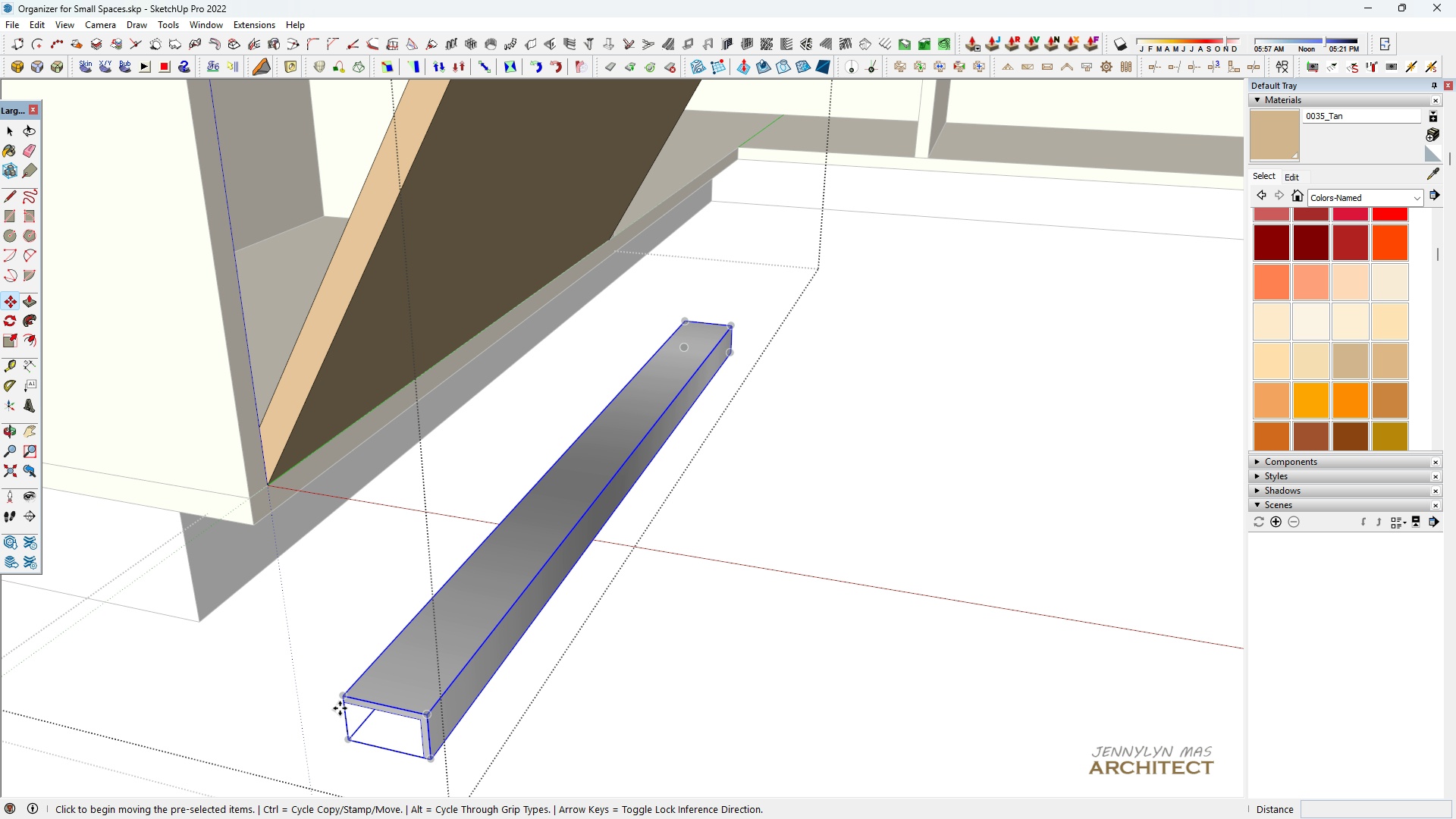 
scroll: coordinate [393, 692], scroll_direction: up, amount: 22.0
 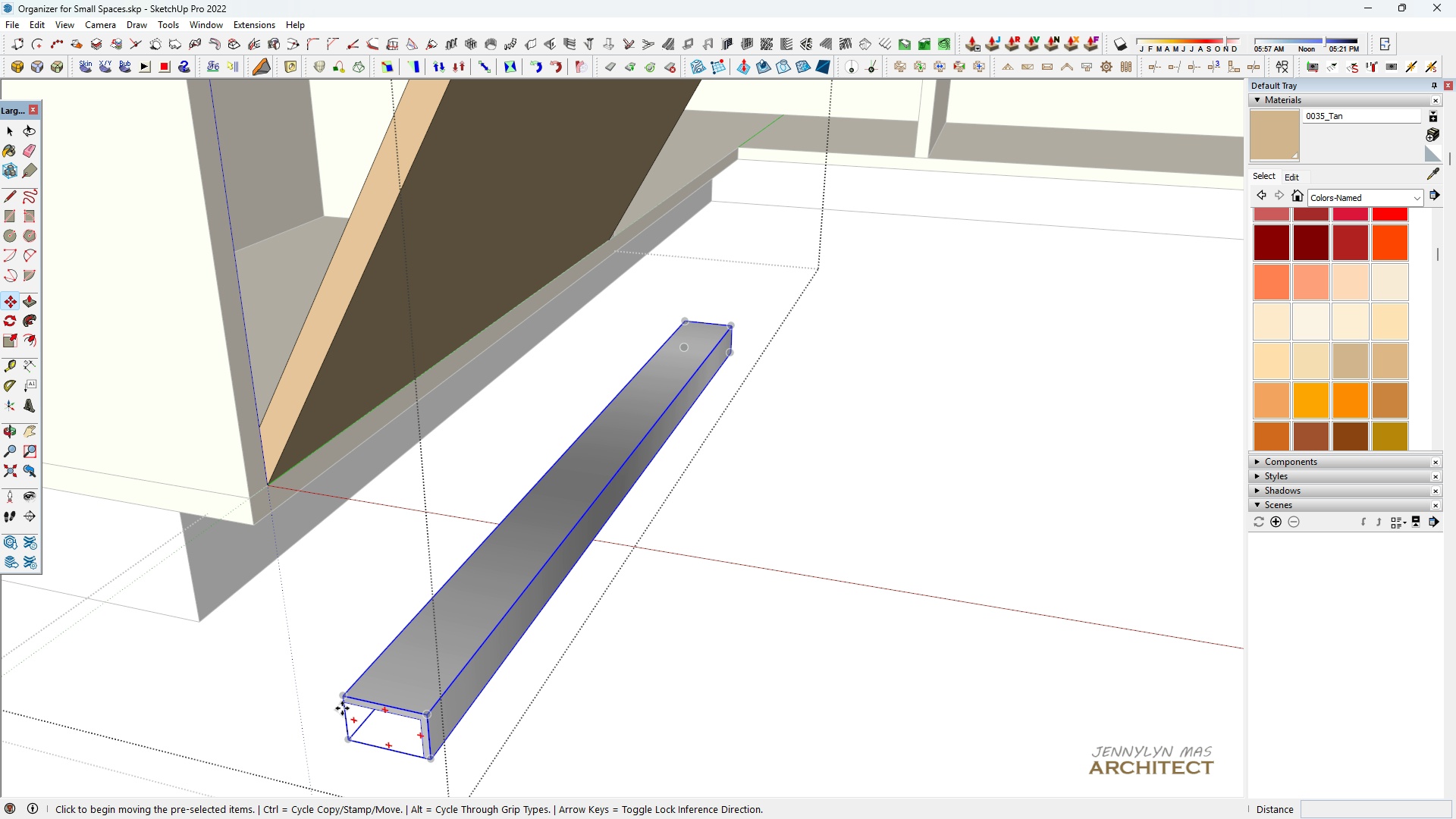 
left_click([344, 708])
 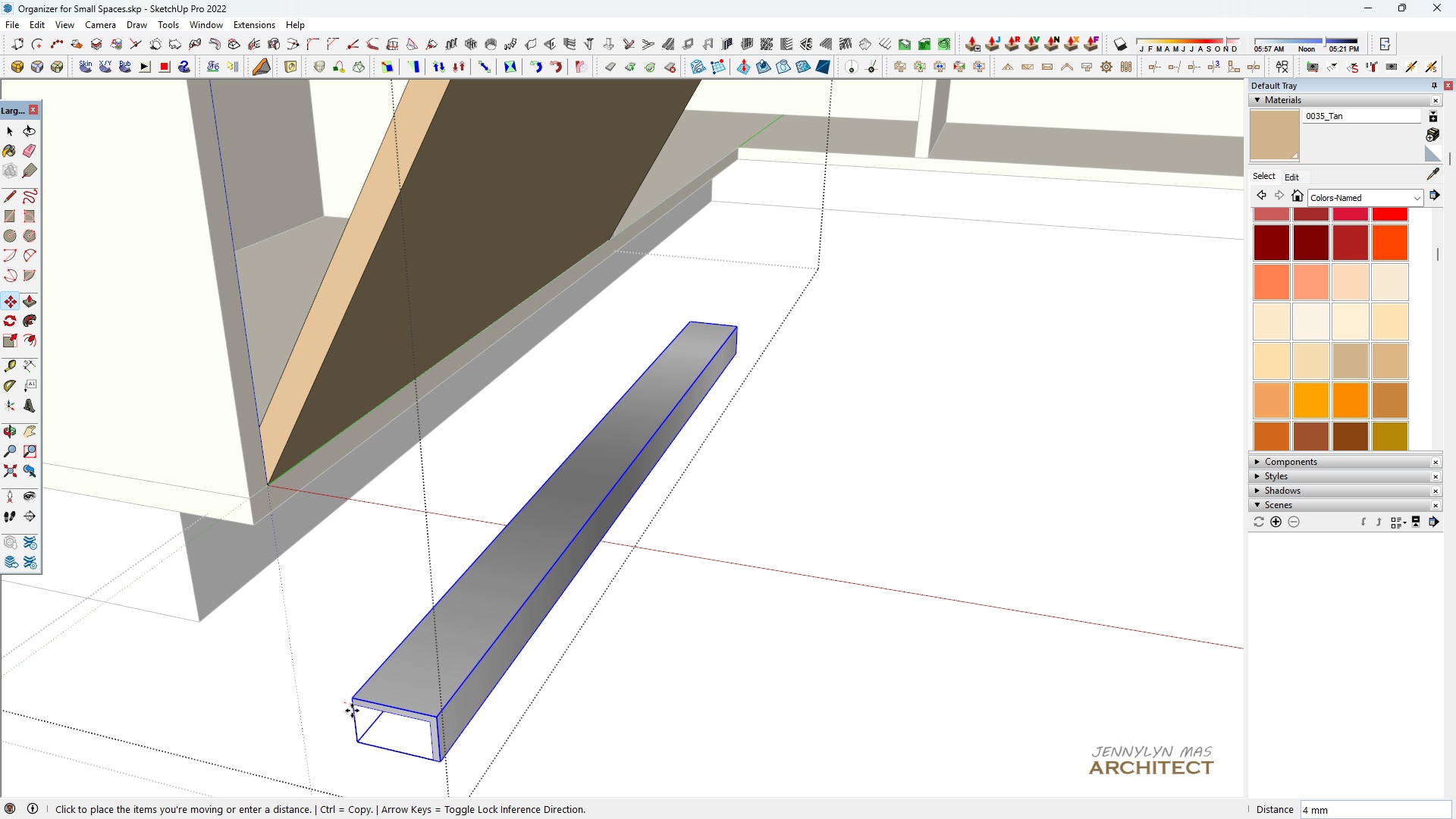 
scroll: coordinate [405, 291], scroll_direction: down, amount: 1.0
 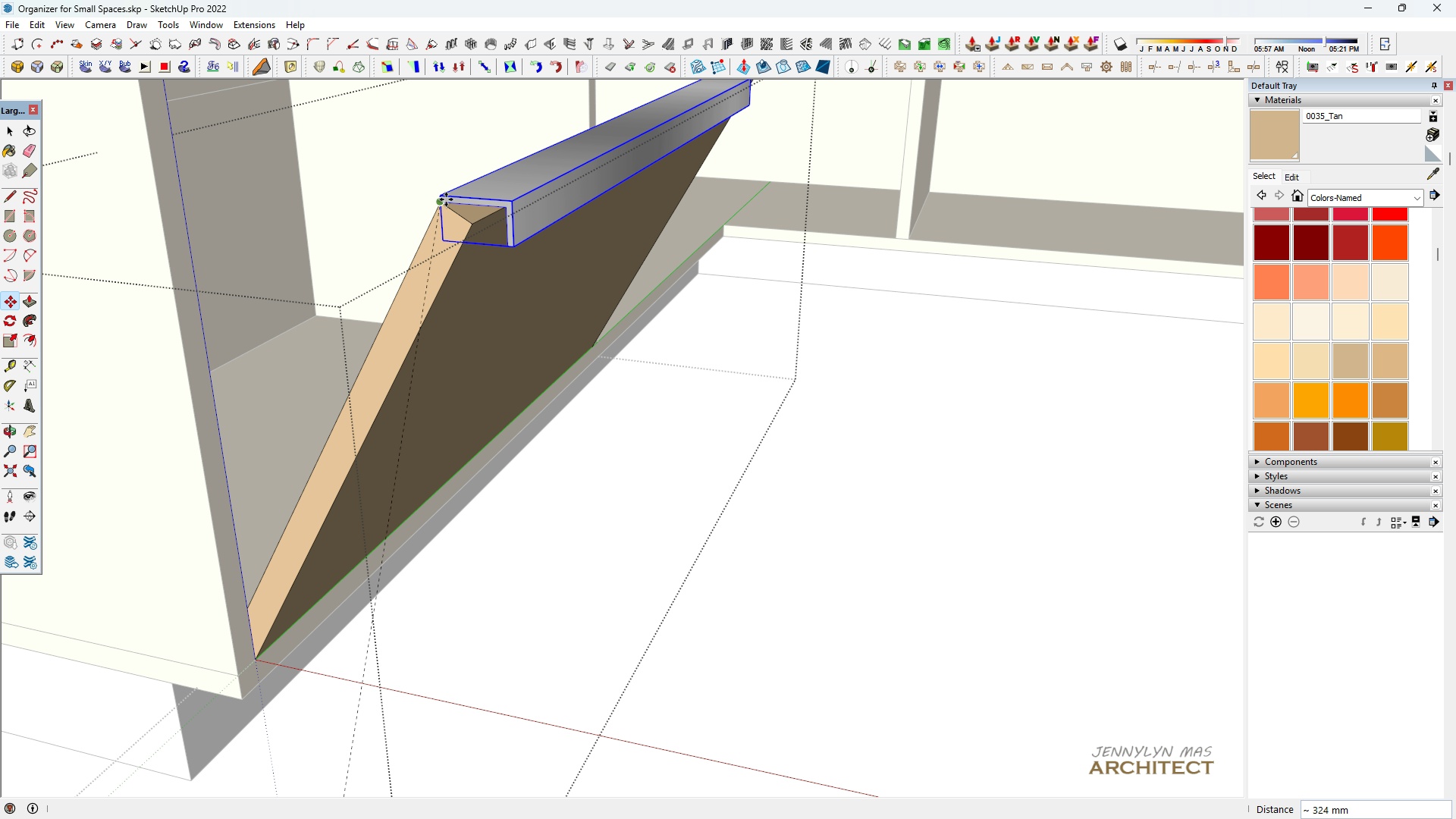 
left_click([446, 199])
 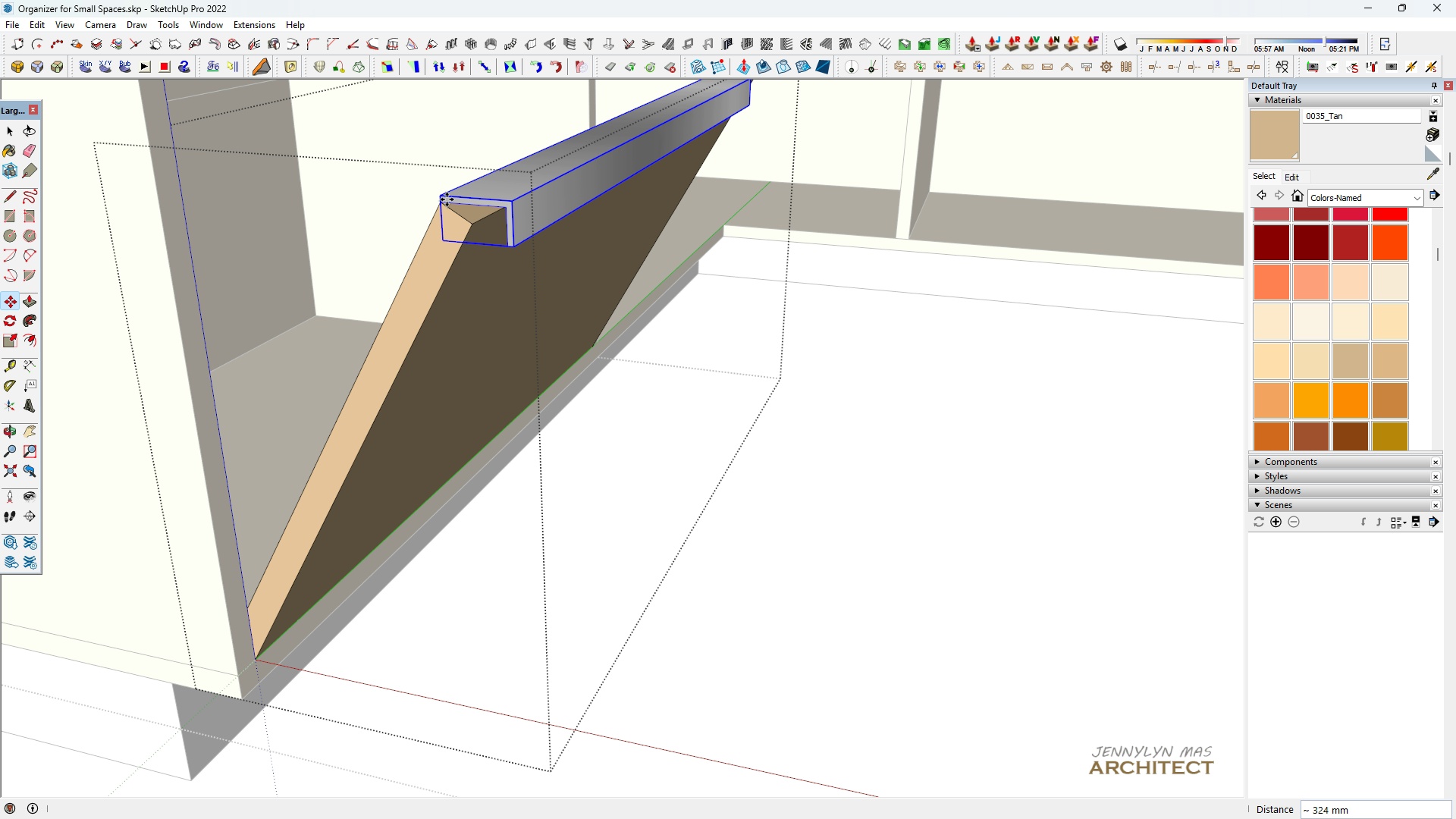 
scroll: coordinate [451, 206], scroll_direction: up, amount: 9.0
 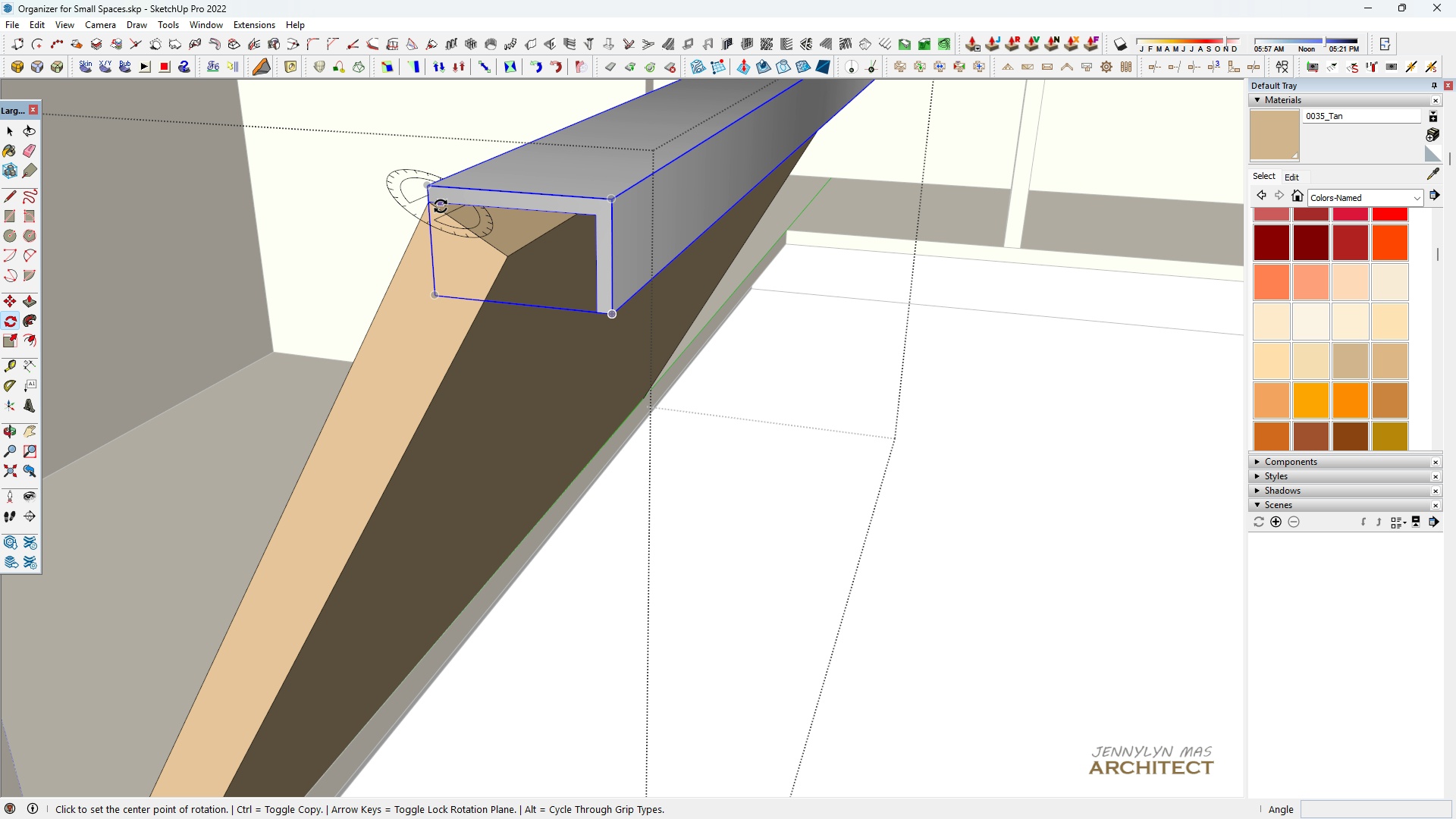 
key(Space)
 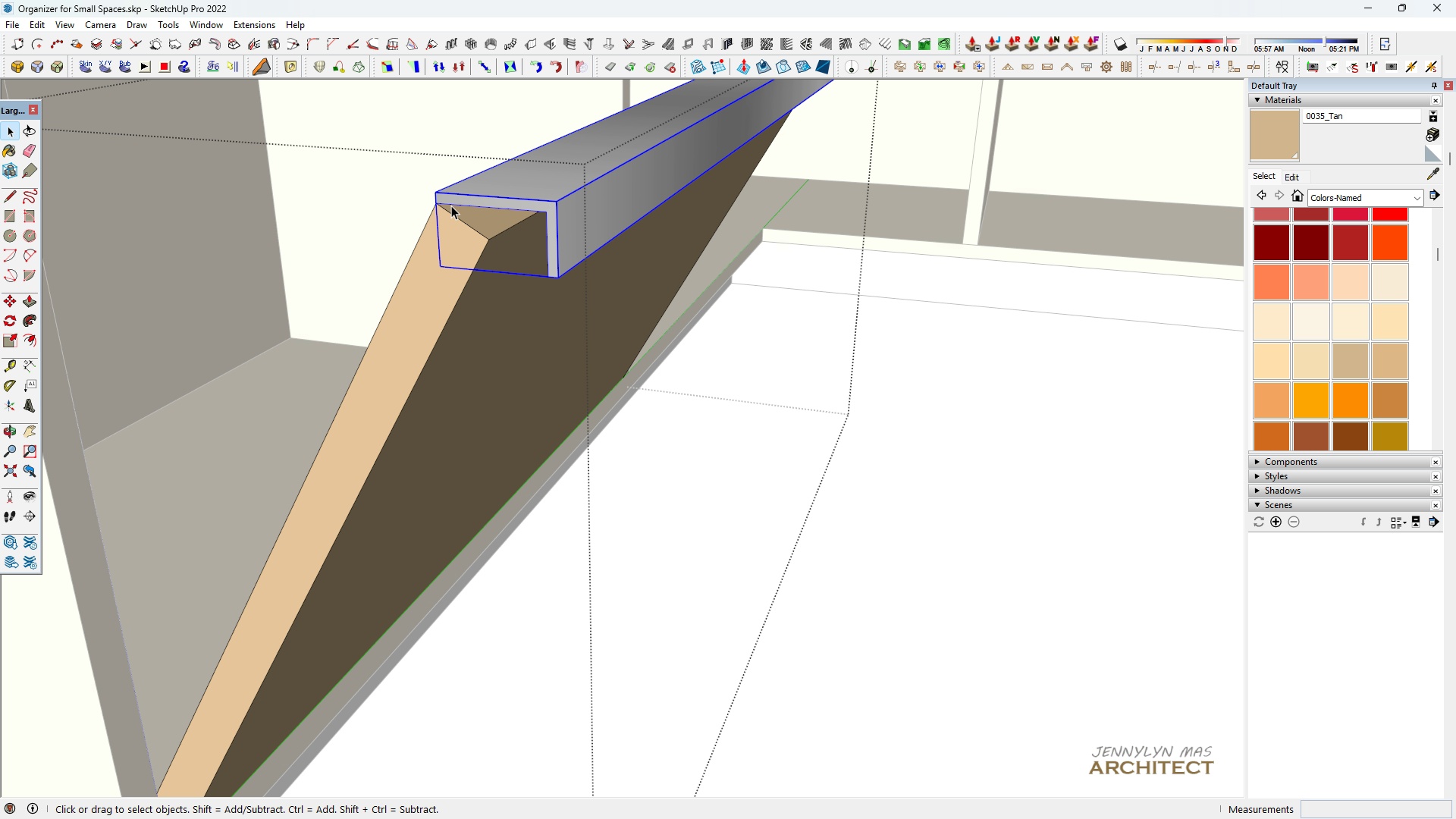 
key(Q)
 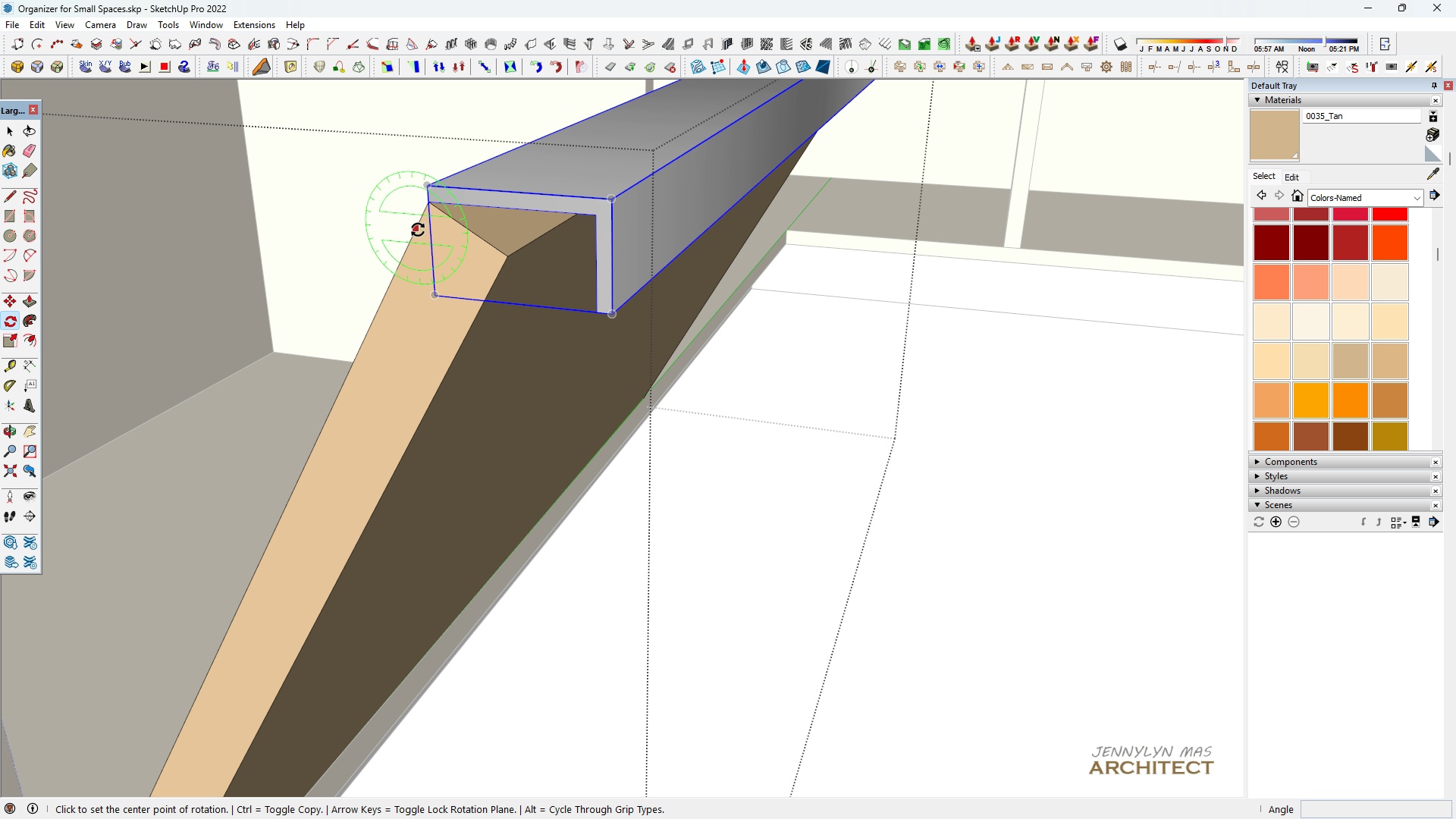 
left_click([418, 230])
 